 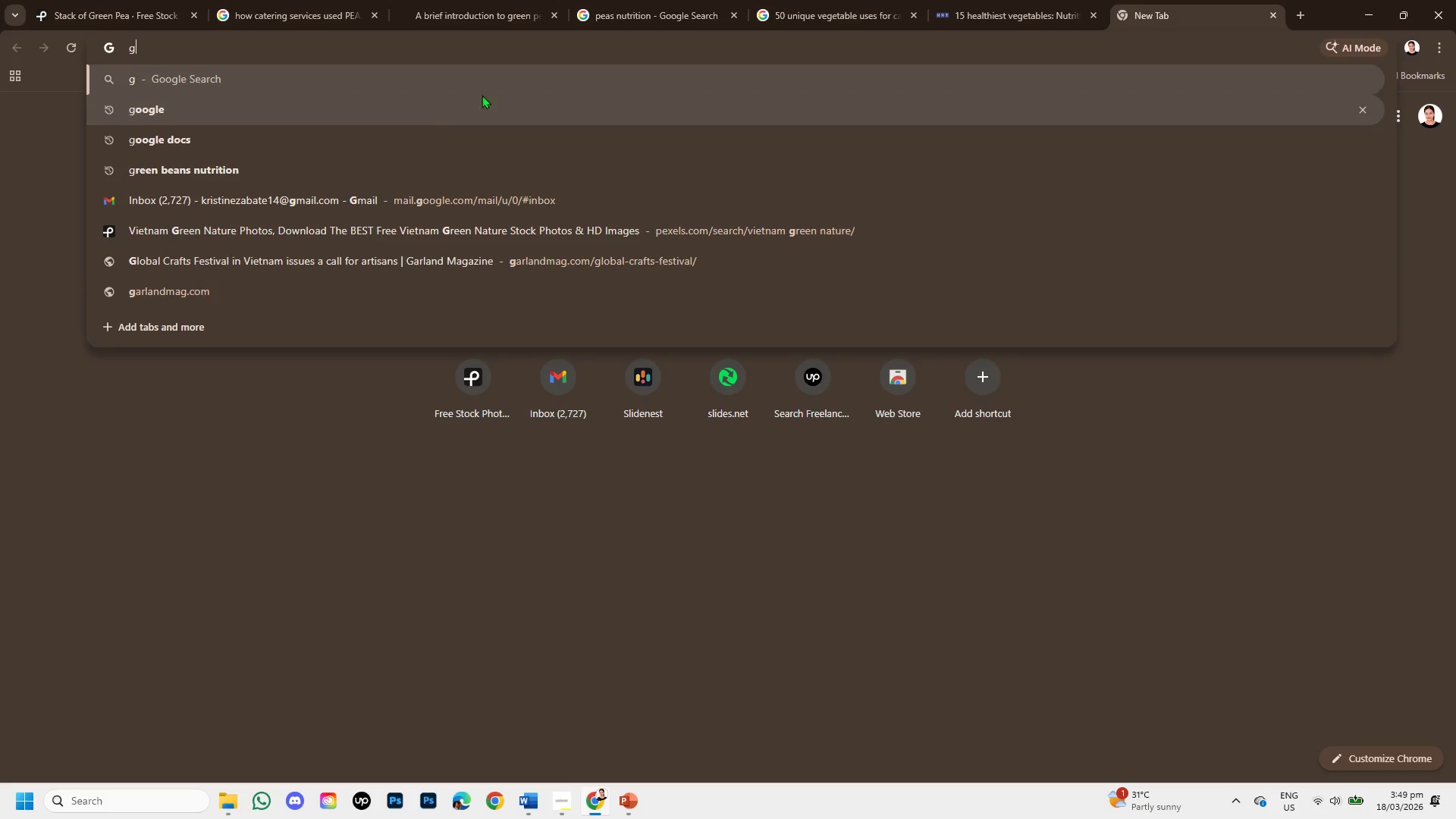 
left_click([772, 0])
 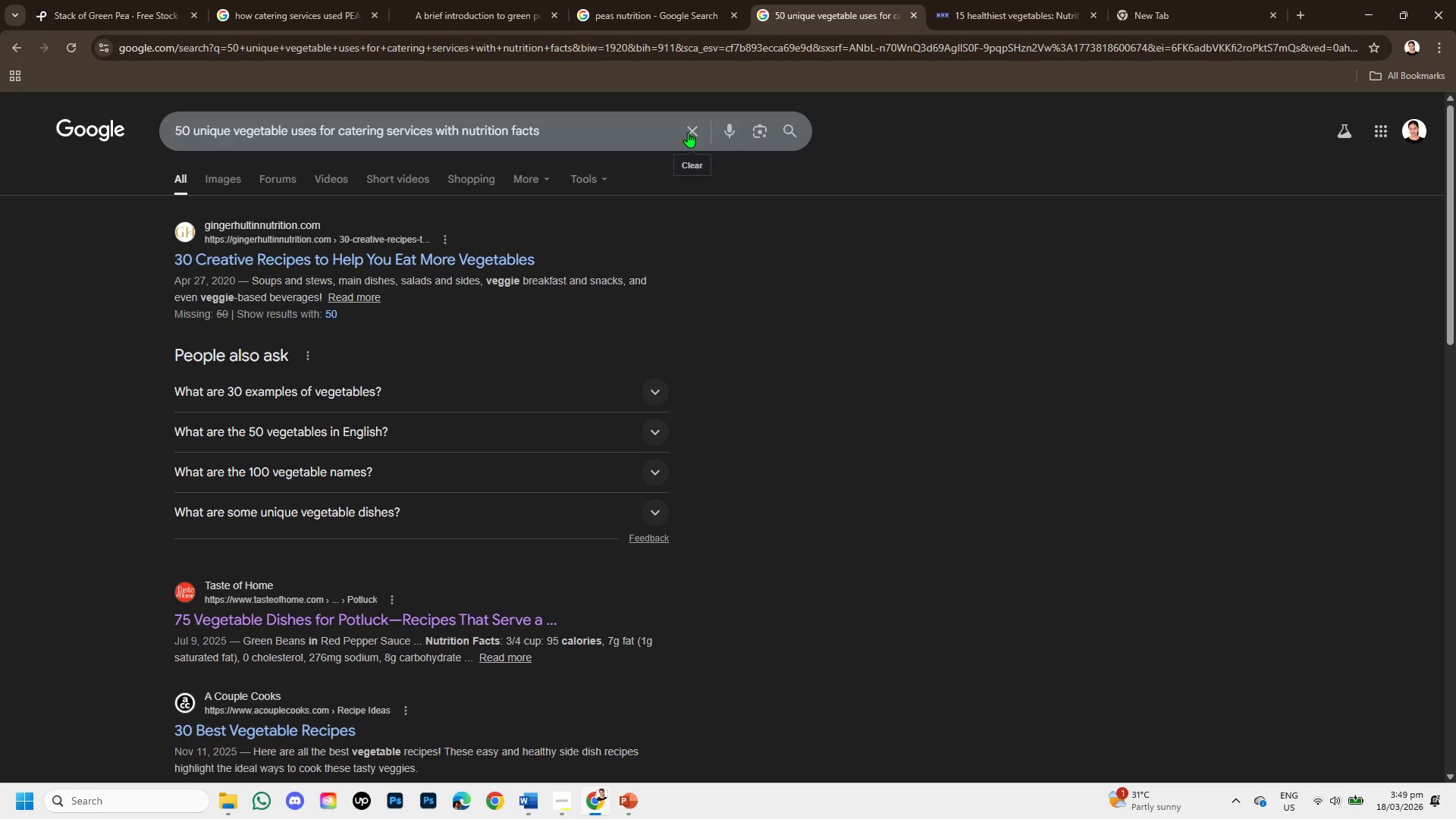 
left_click([698, 124])
 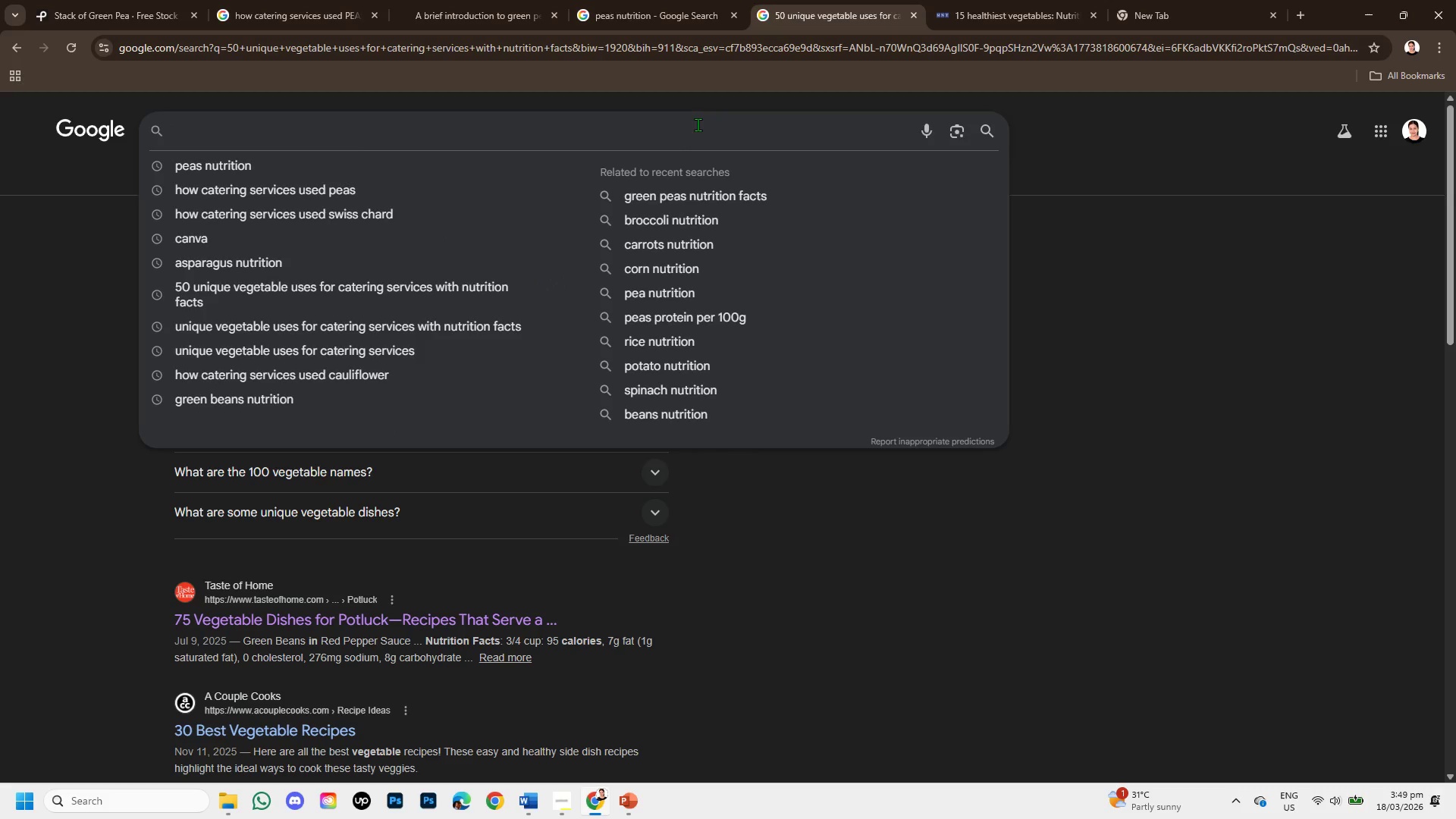 
key(Control+C)
 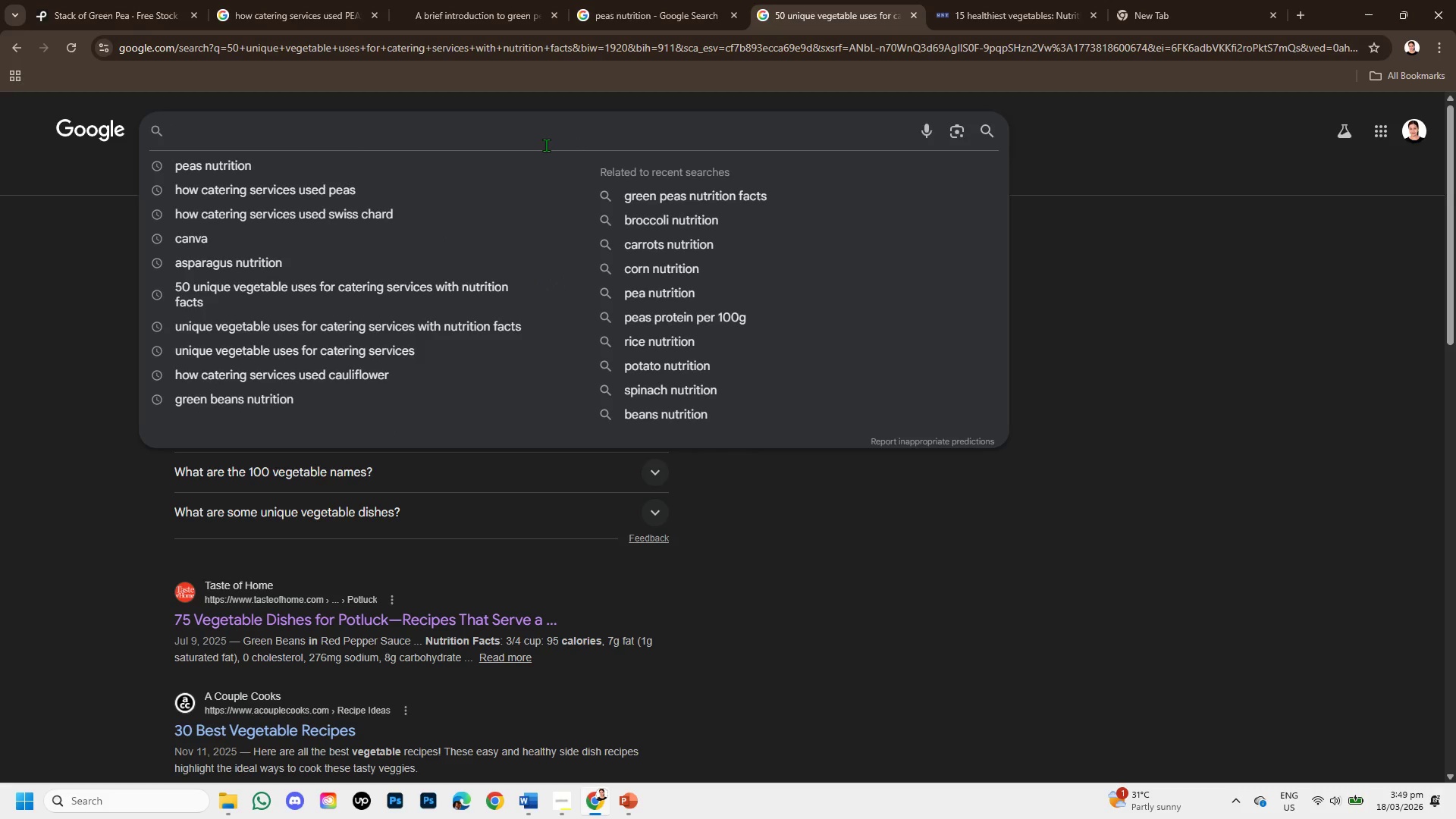 
key(Control+V)
 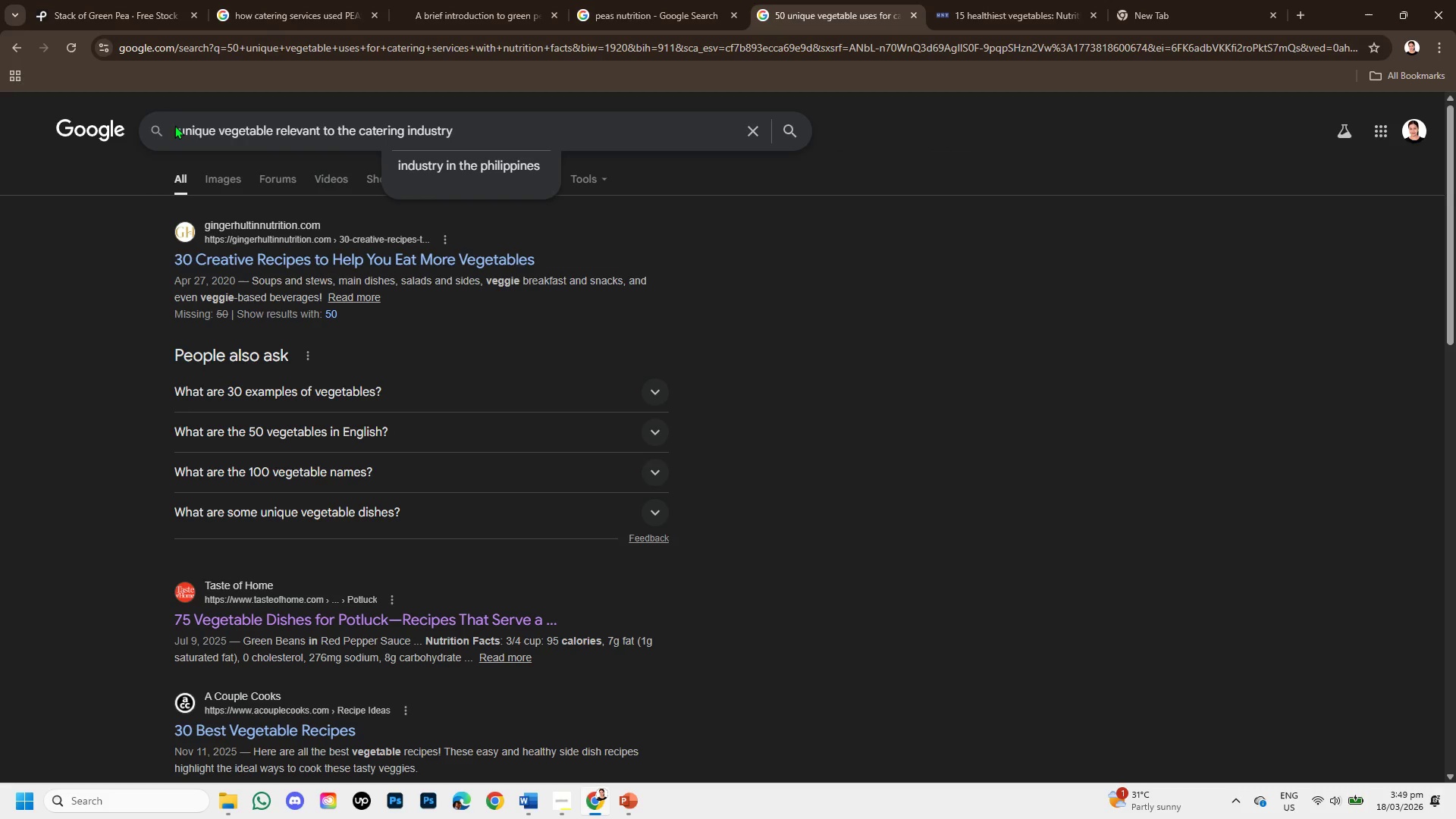 
left_click([177, 125])
 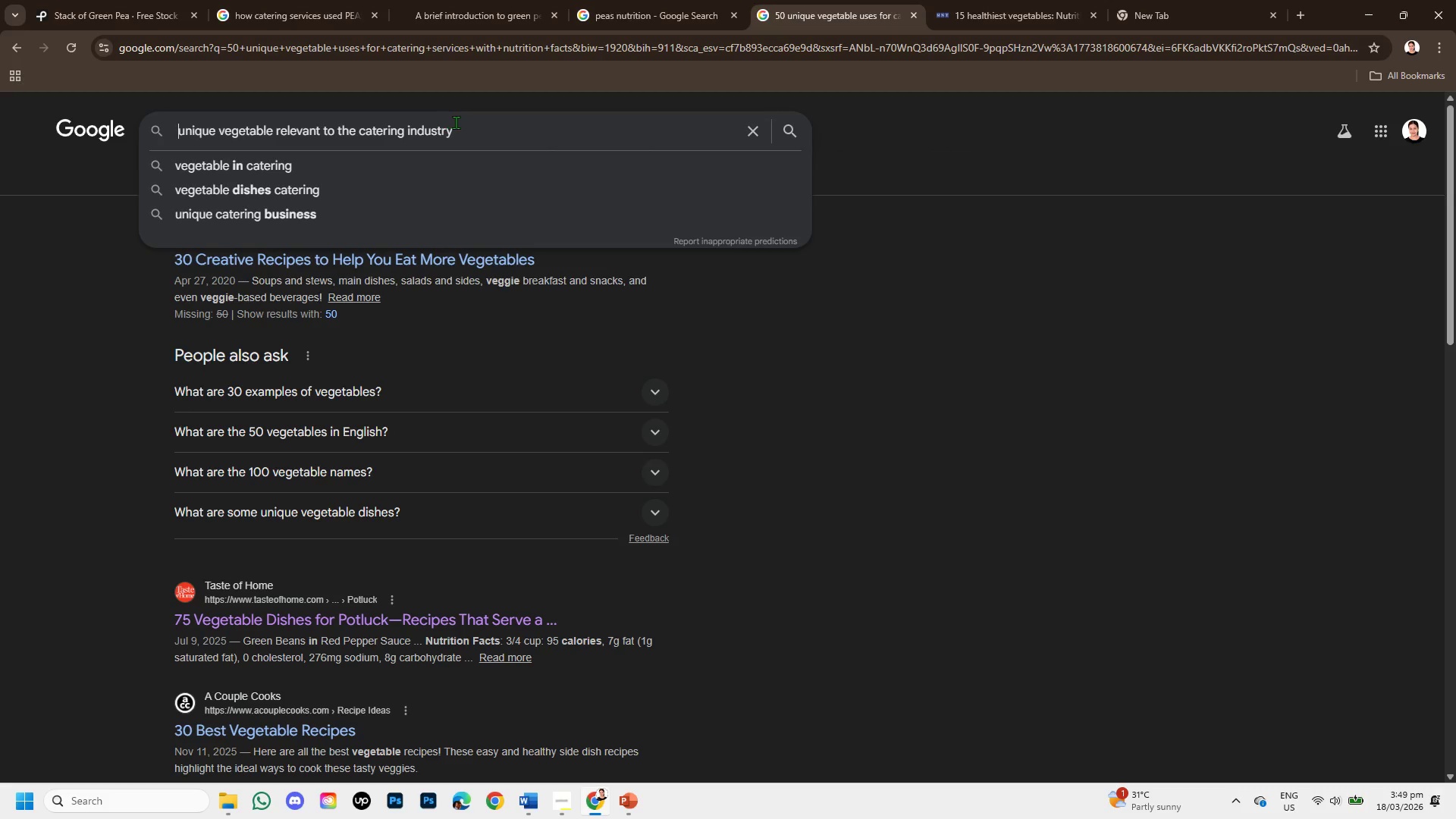 
left_click([480, 128])
 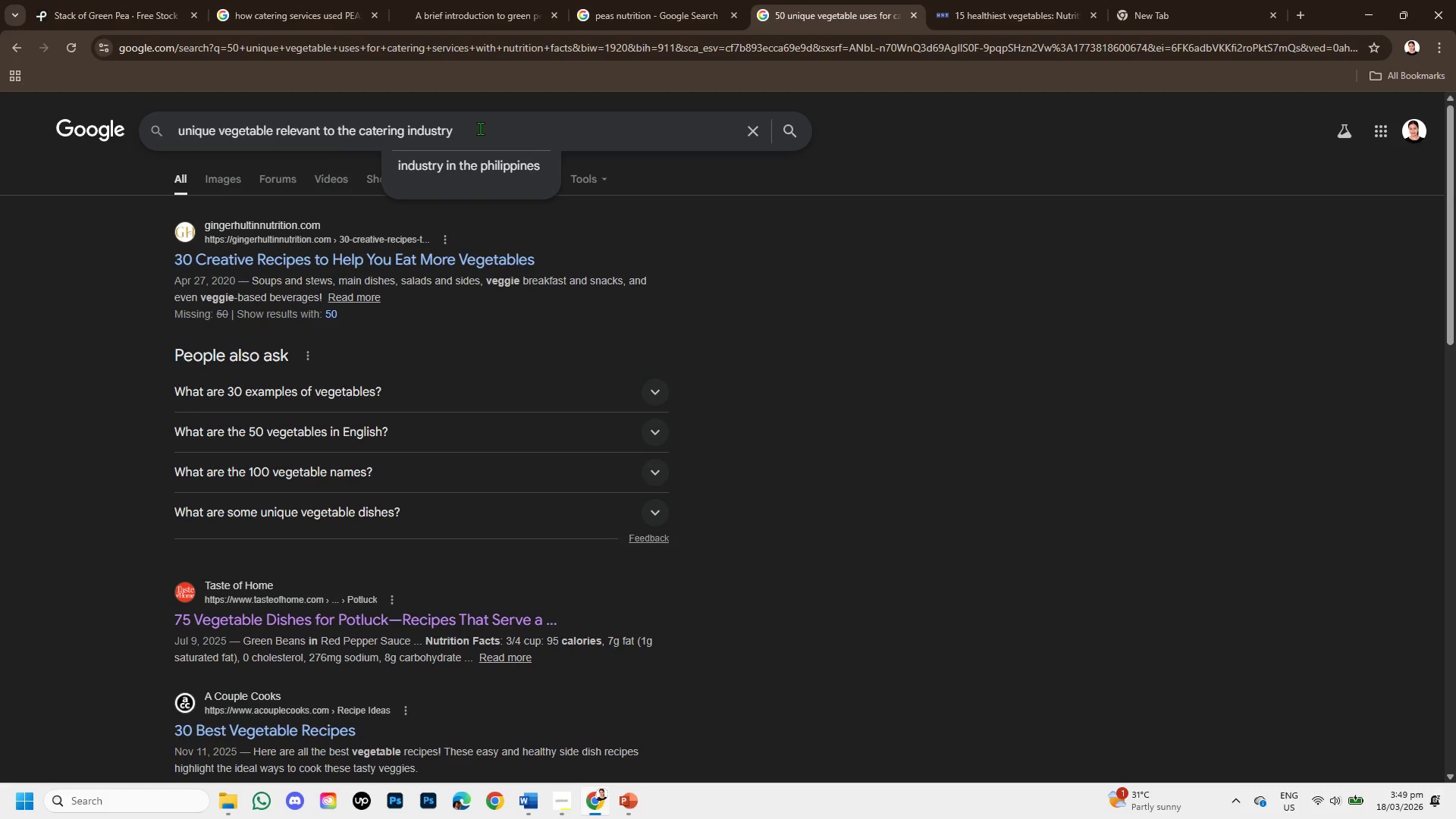 
key(Enter)
 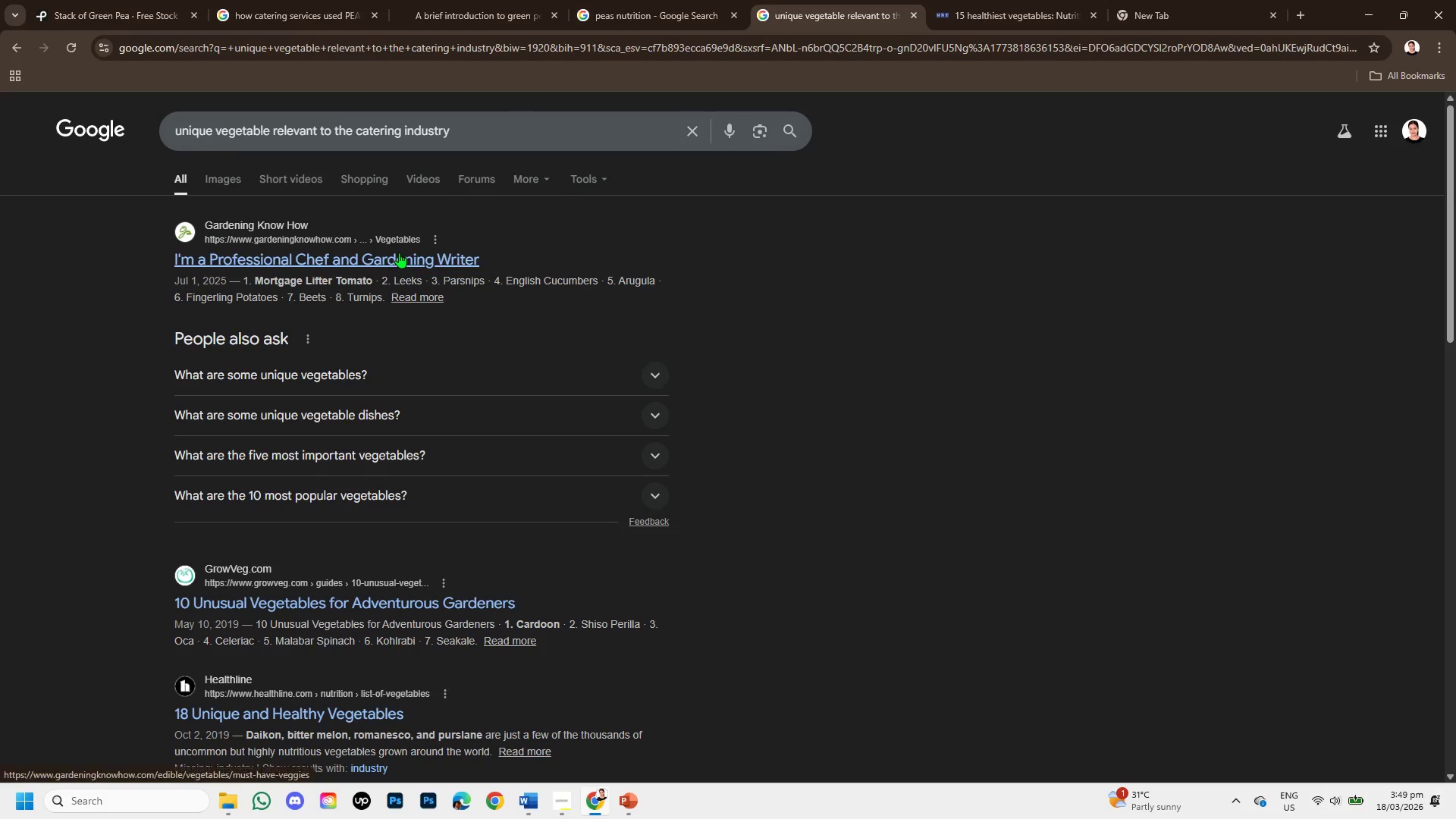 
left_click([399, 253])
 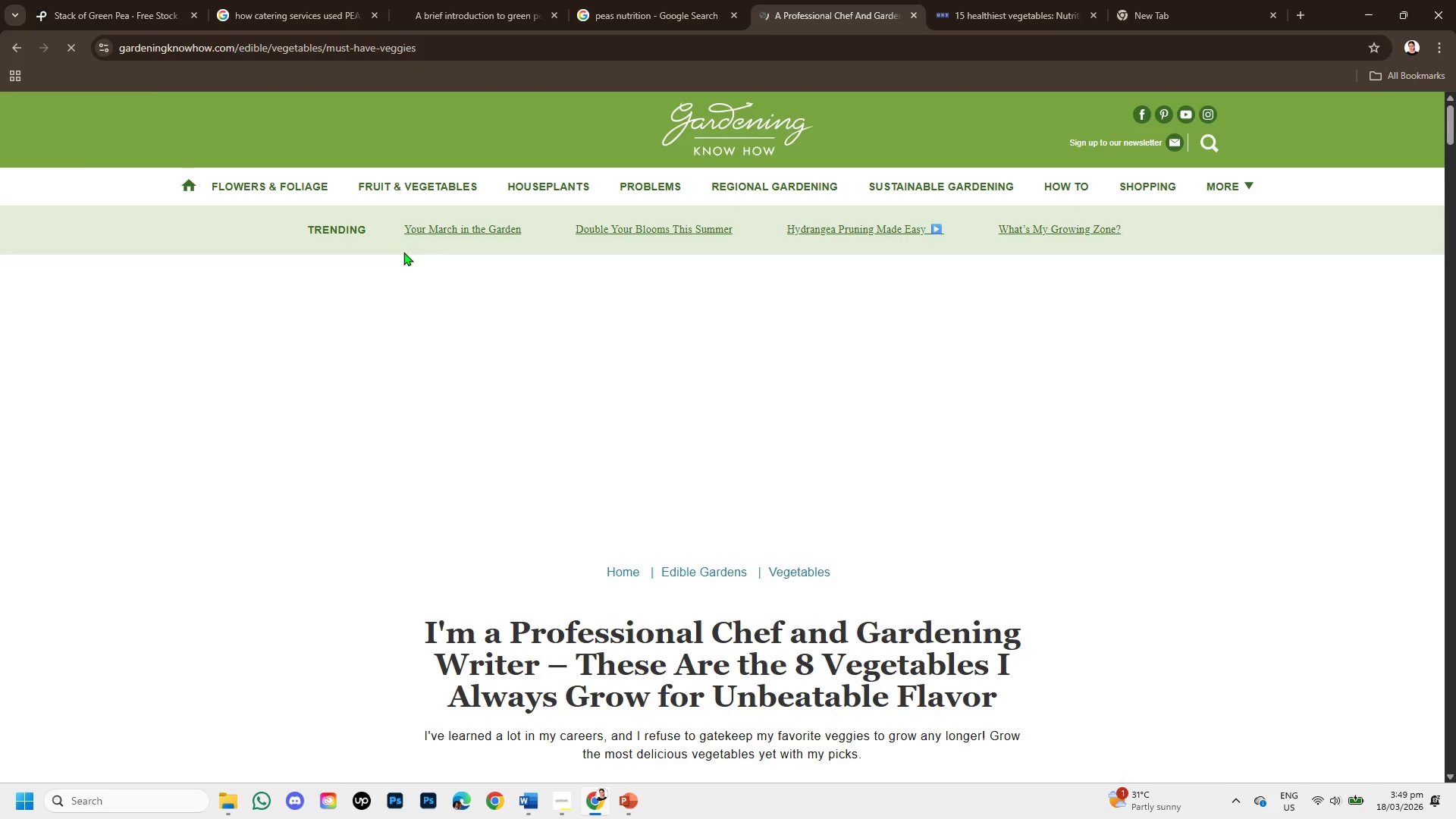 
scroll: coordinate [590, 459], scroll_direction: down, amount: 19.0
 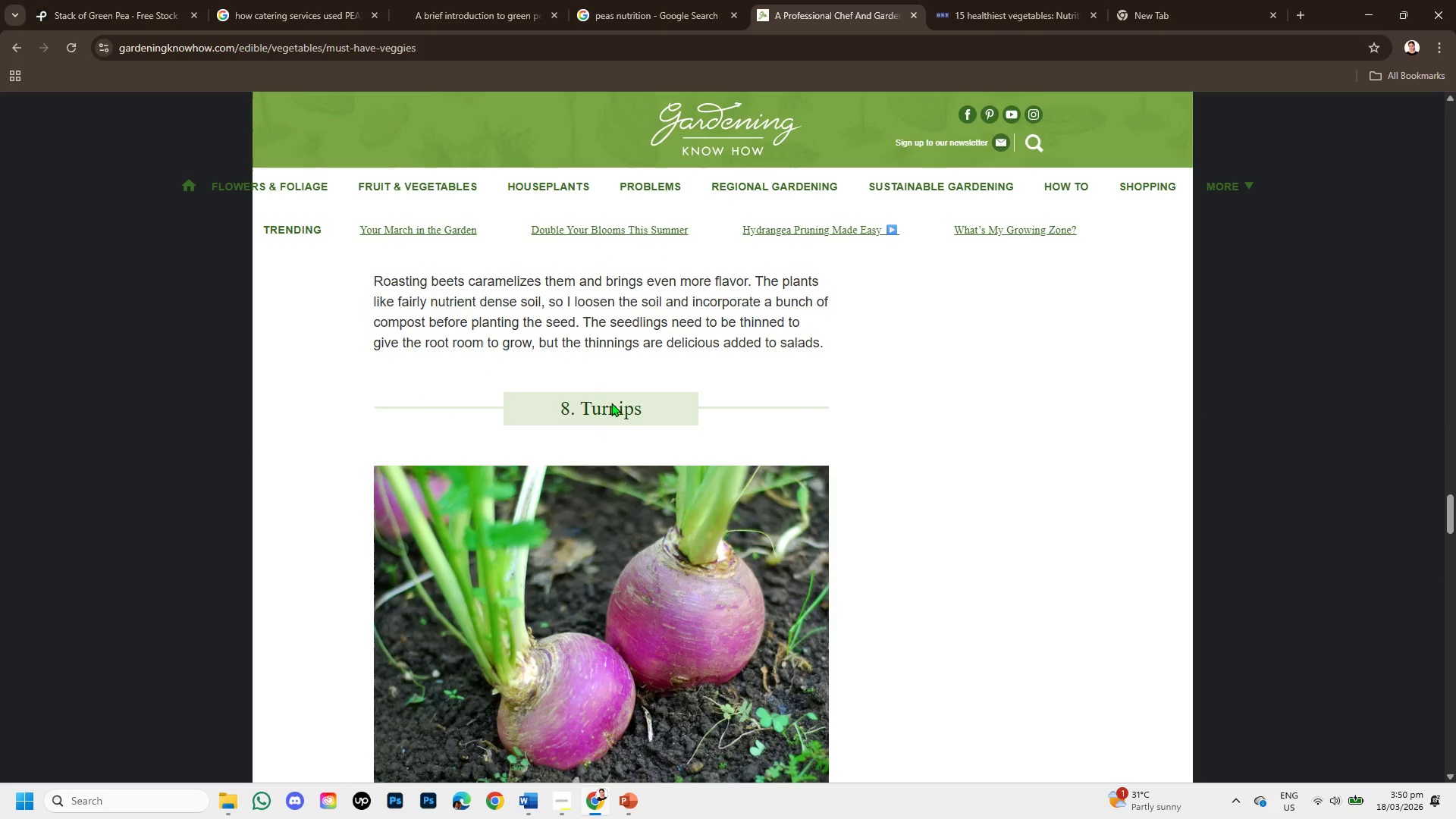 
scroll: coordinate [630, 416], scroll_direction: down, amount: 9.0
 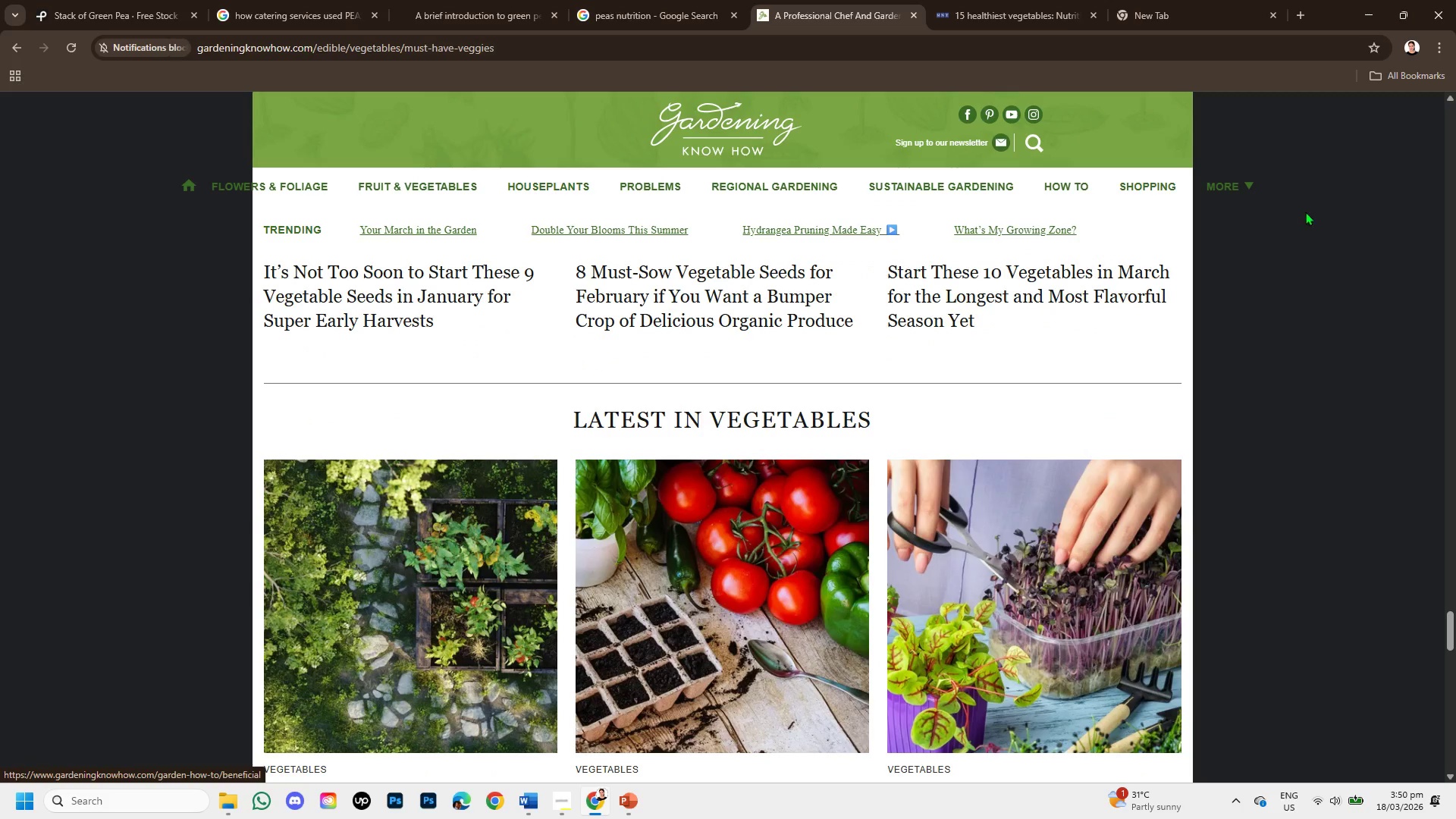 
left_click([1307, 224])
 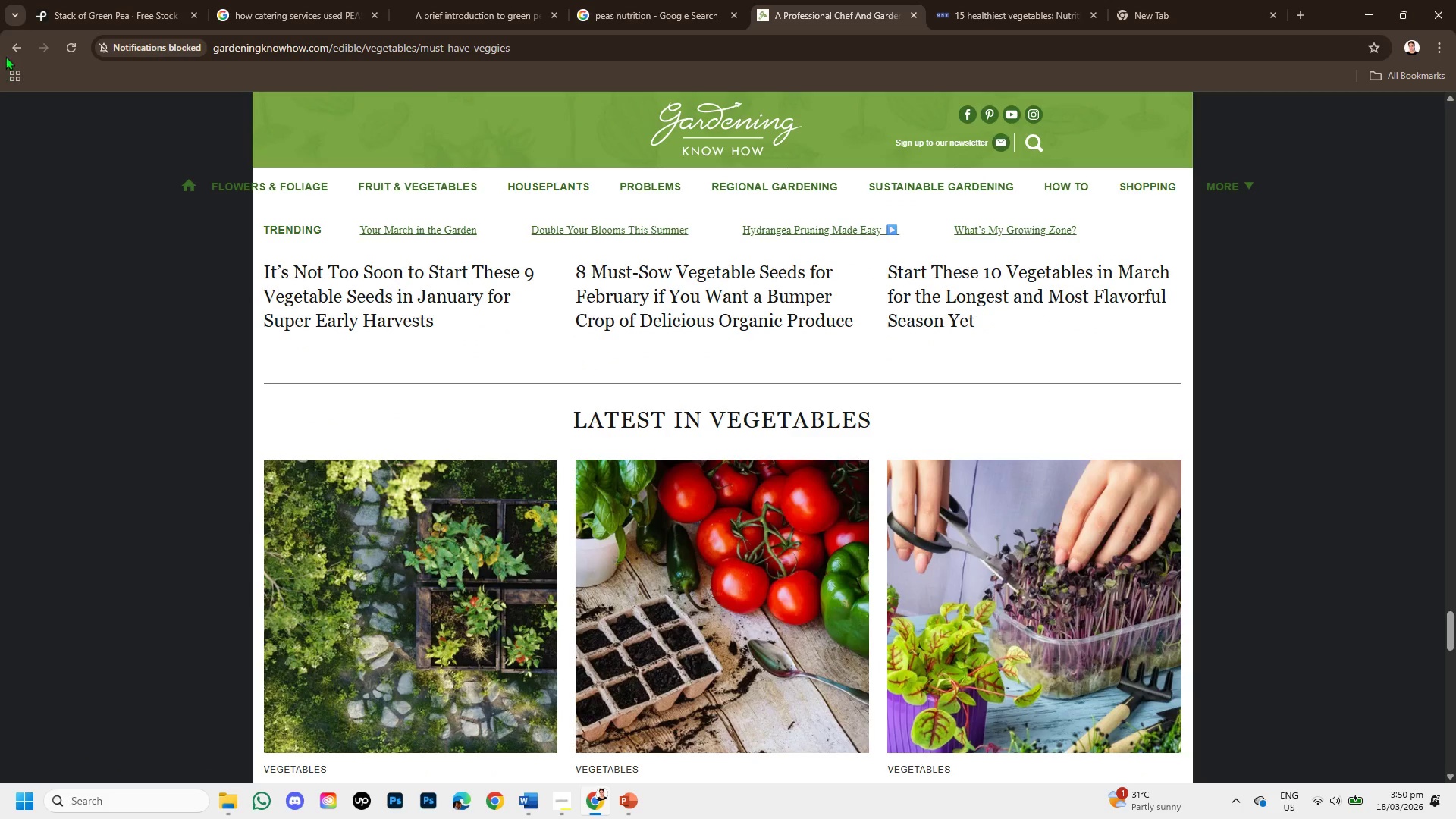 
left_click([8, 42])
 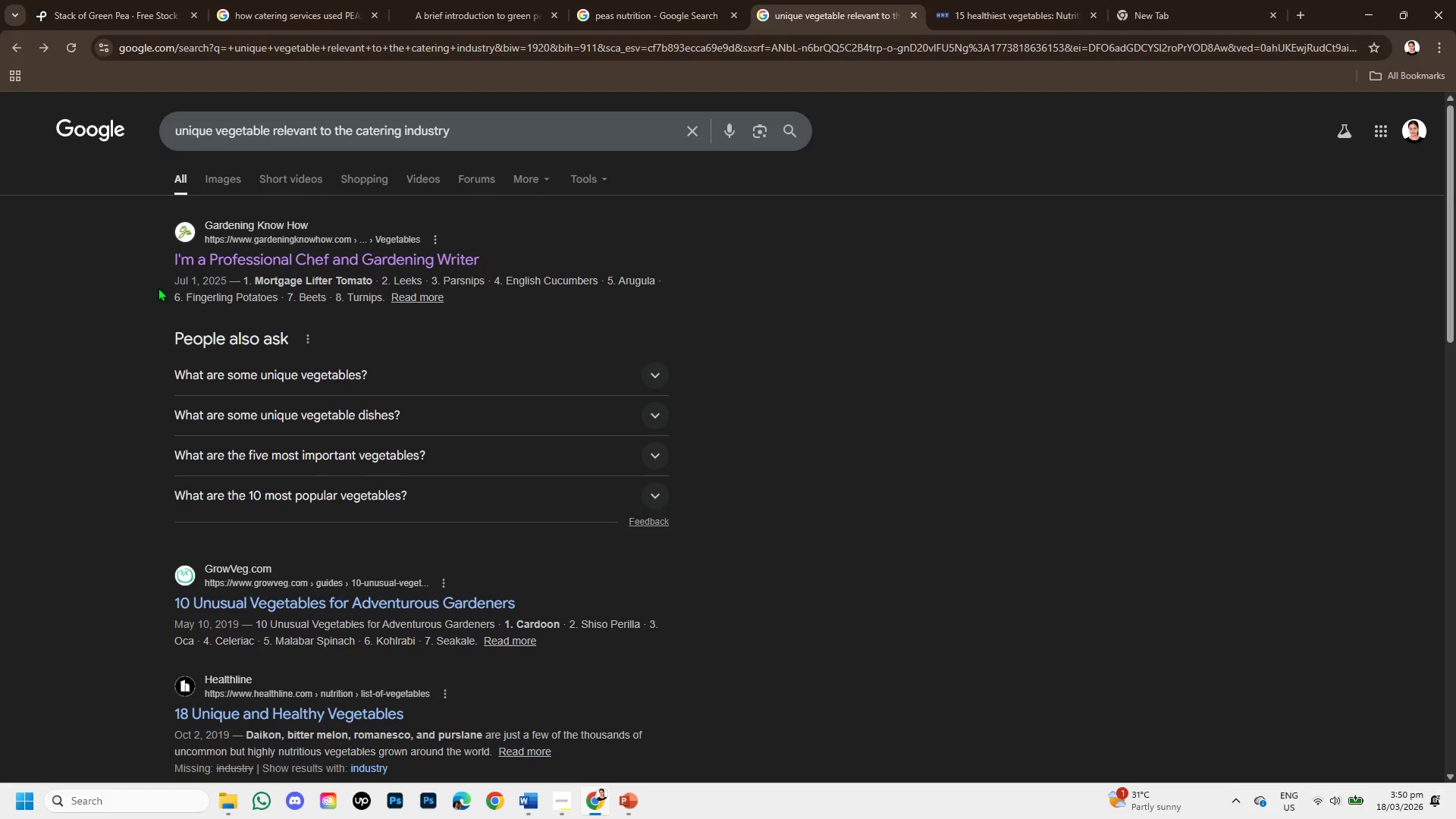 
scroll: coordinate [226, 428], scroll_direction: down, amount: 2.0
 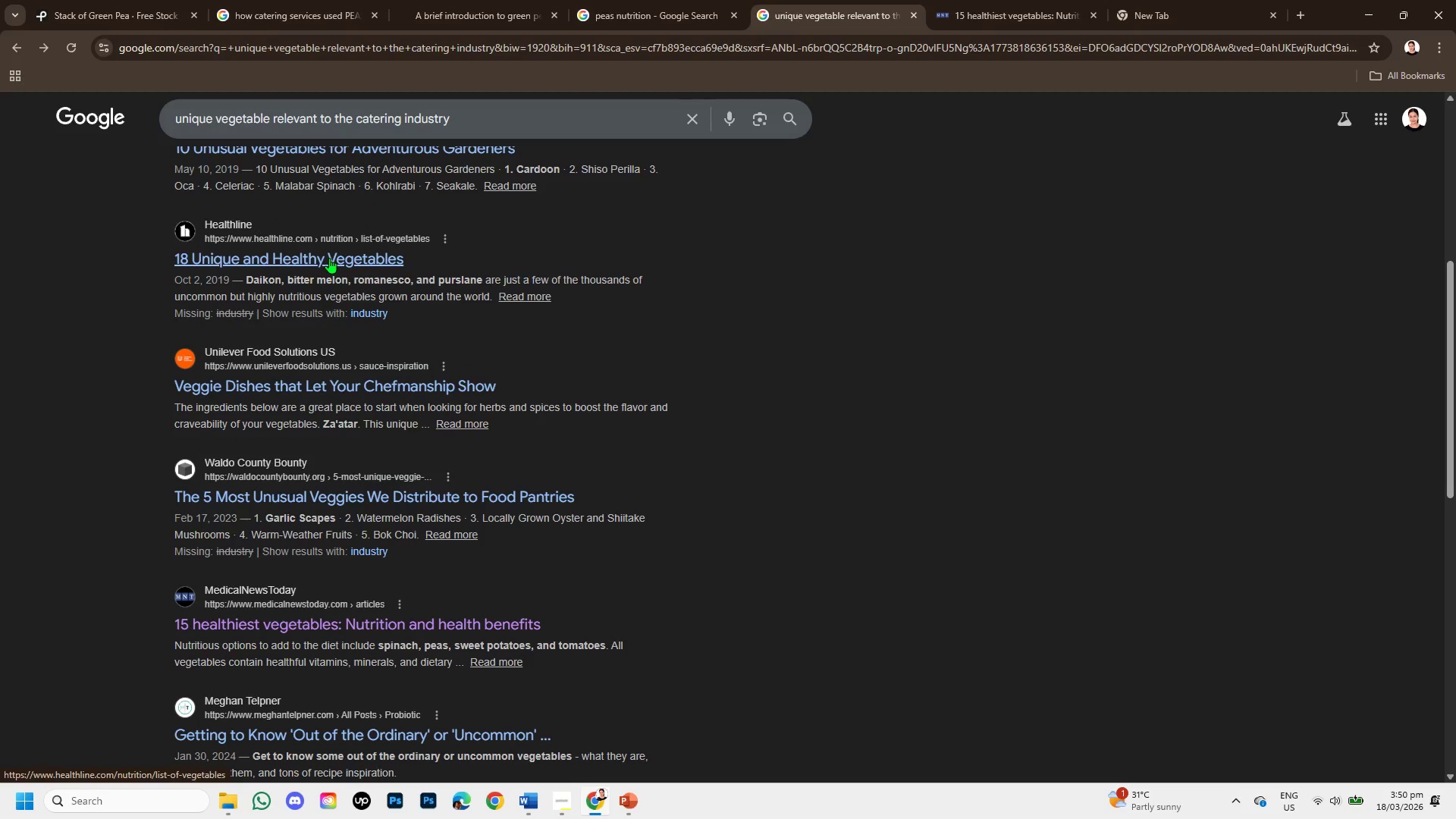 
right_click([329, 259])
 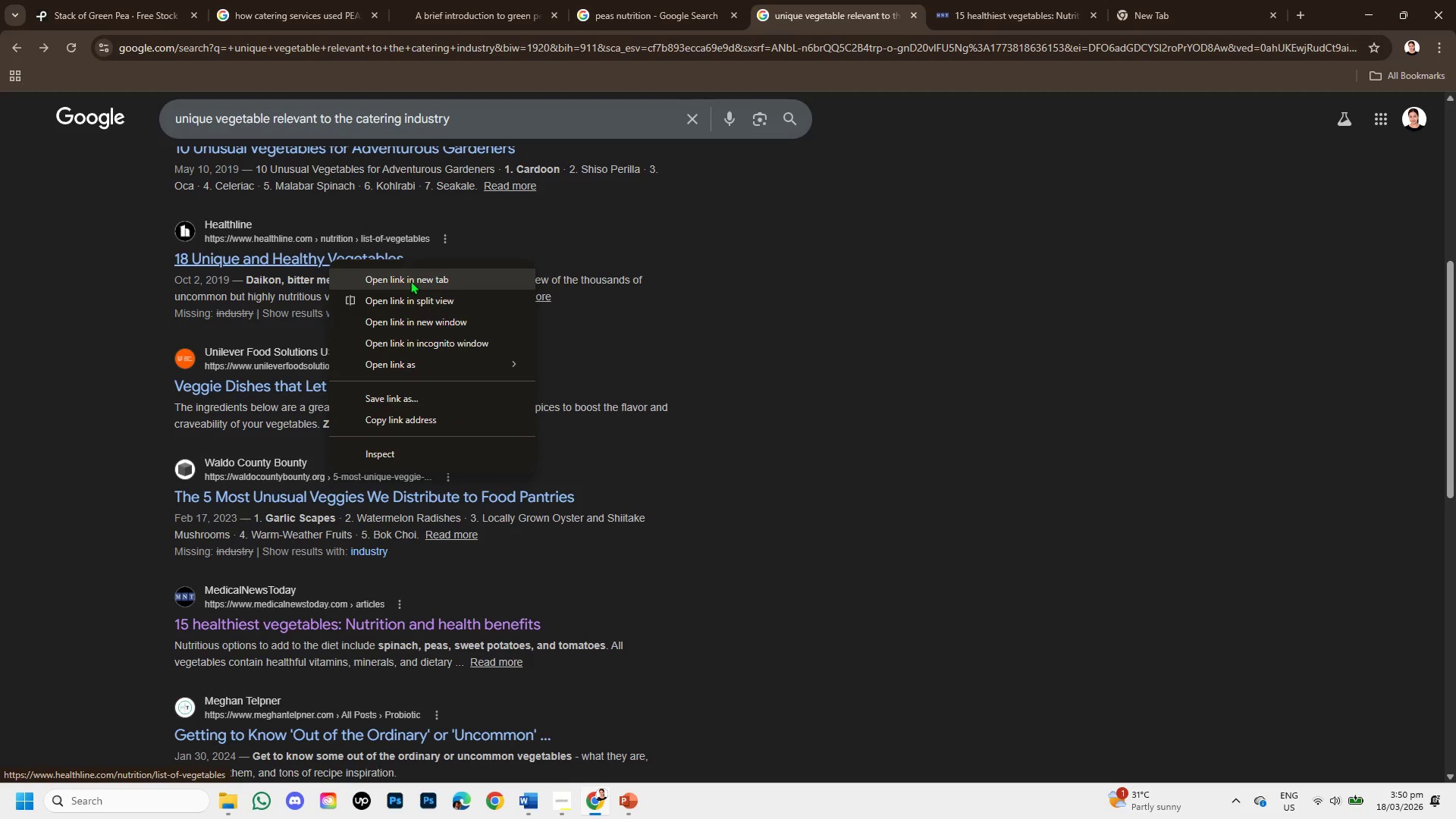 
left_click([410, 281])
 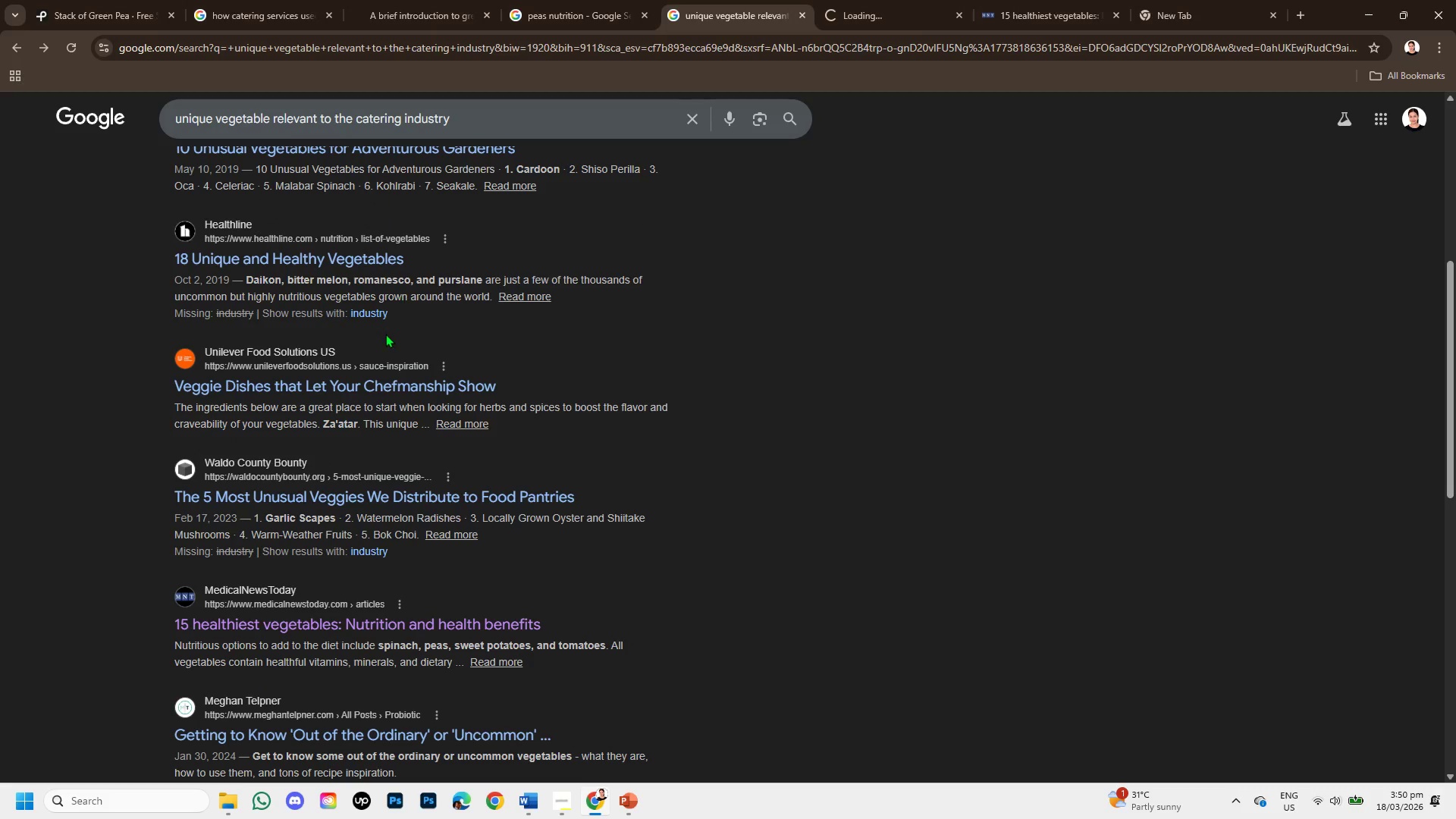 
scroll: coordinate [384, 344], scroll_direction: down, amount: 3.0
 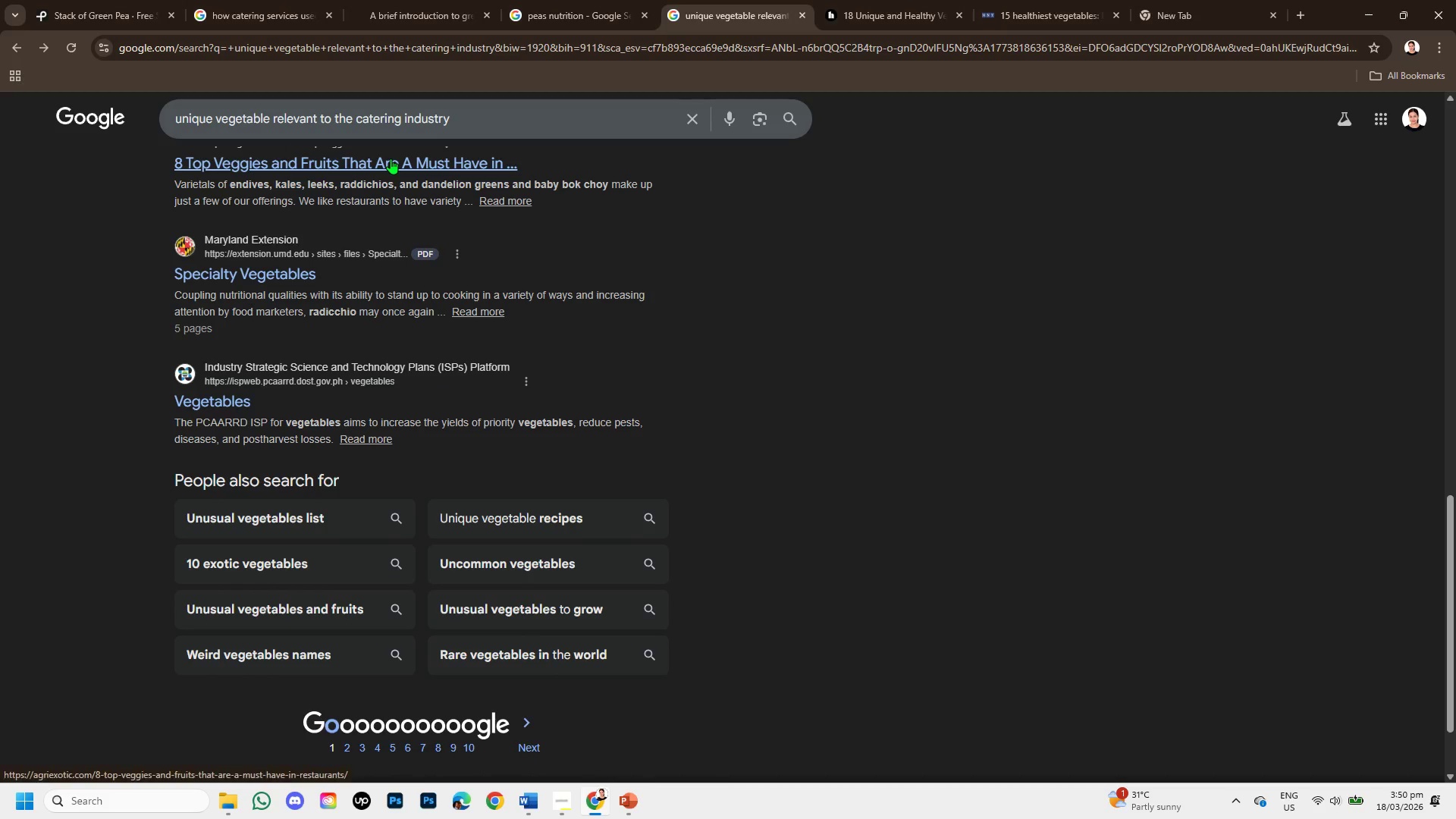 
right_click([391, 158])
 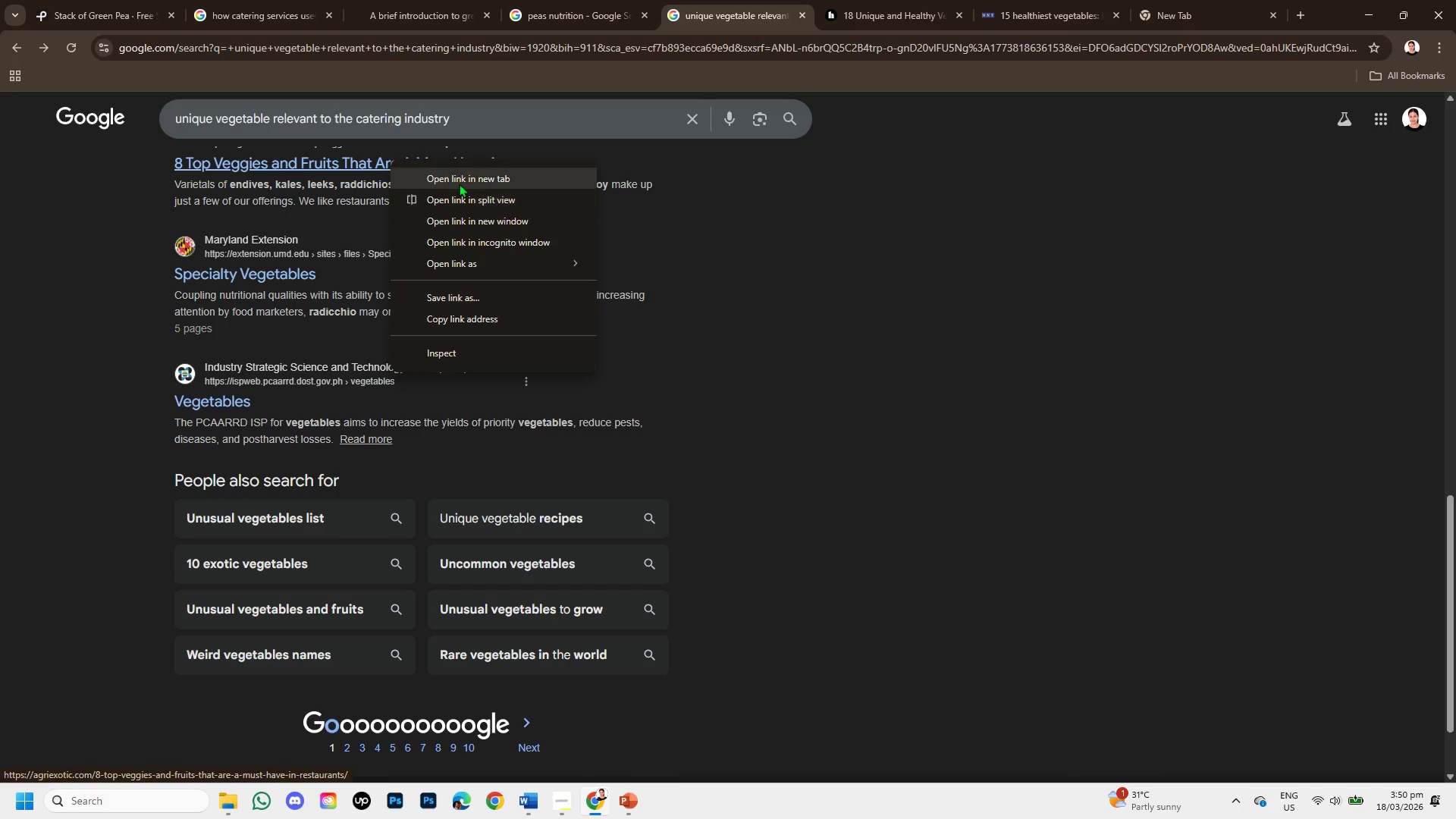 
left_click([460, 177])
 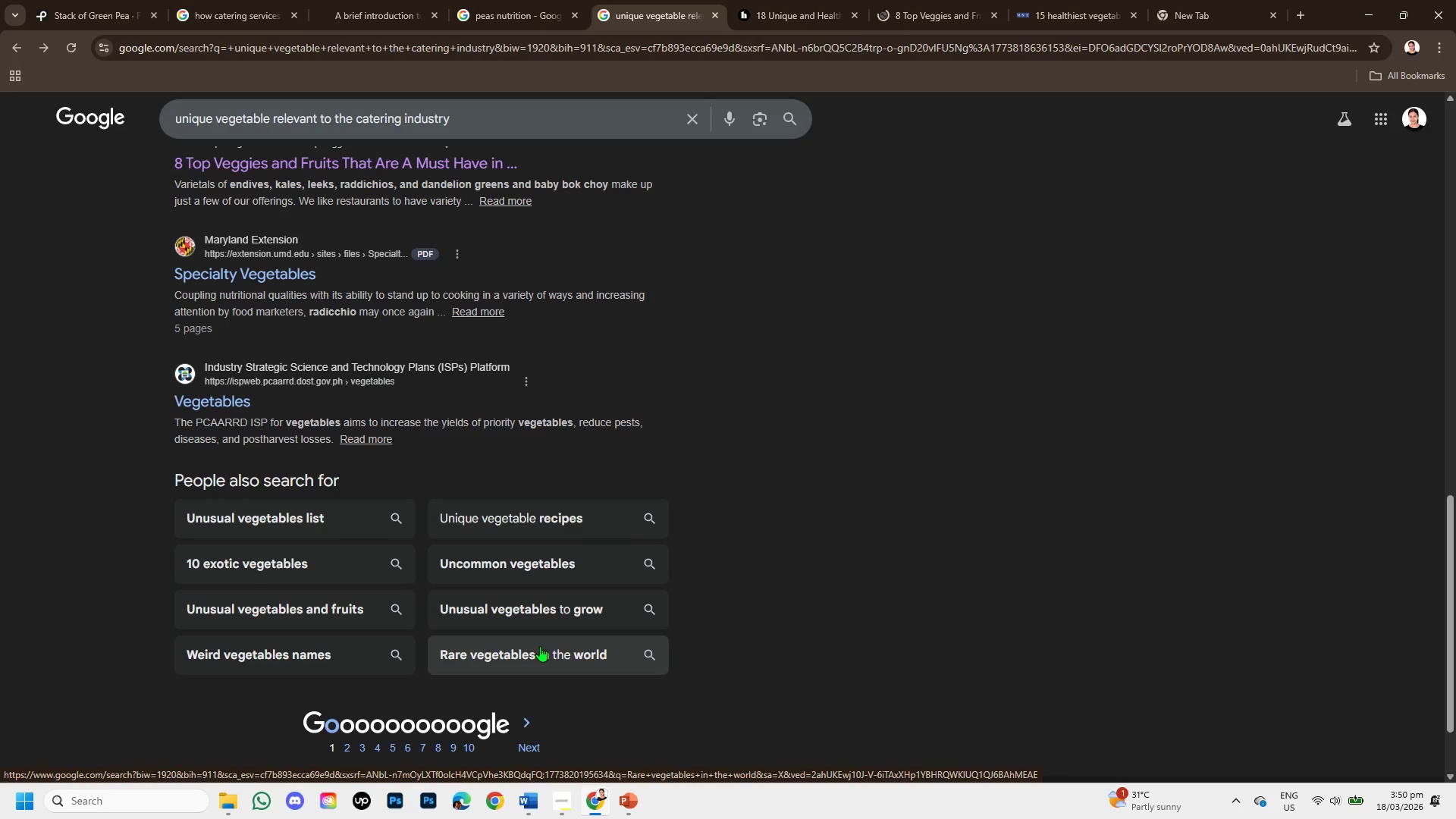 
wait(6.25)
 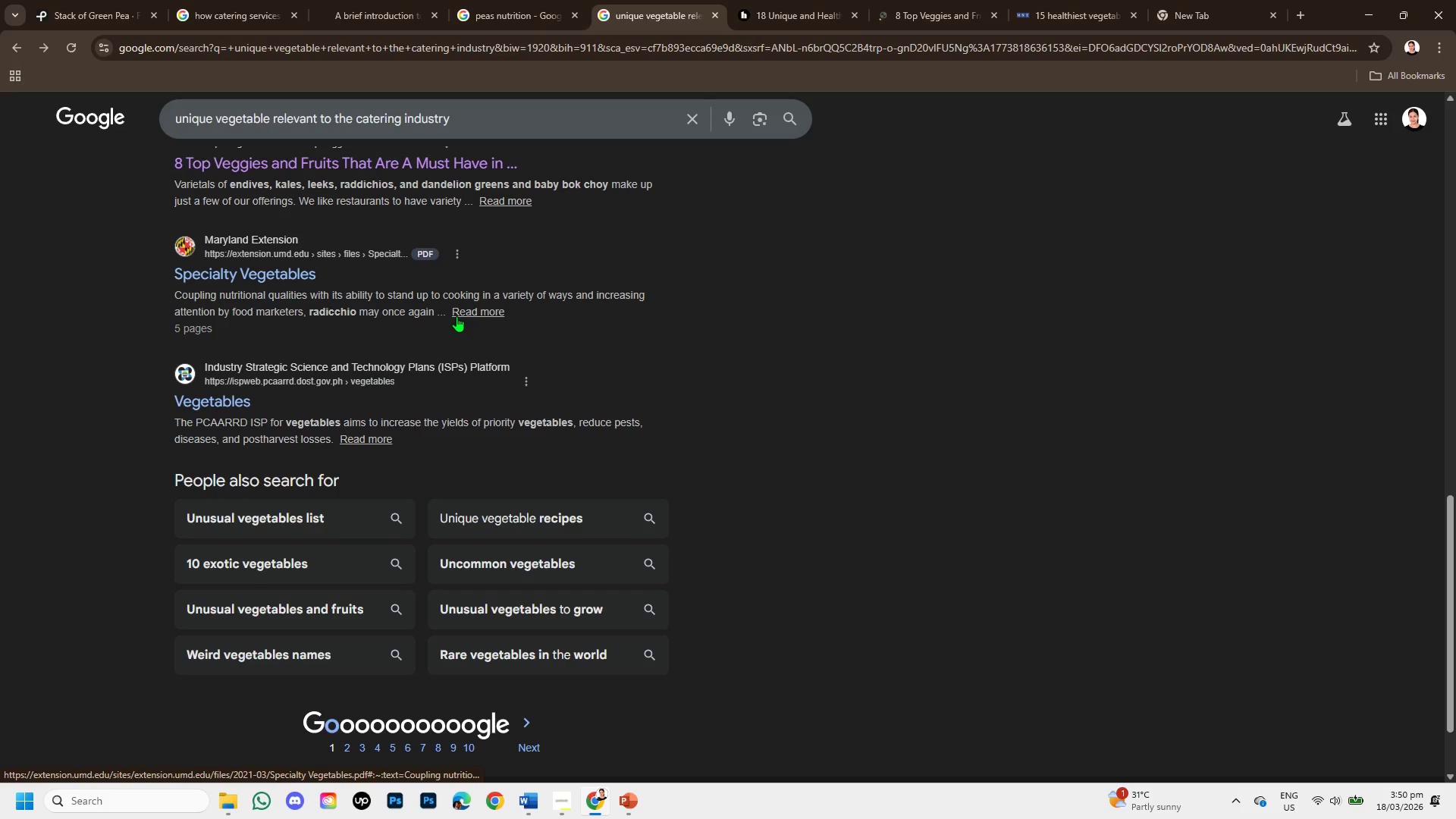 
left_click([536, 645])
 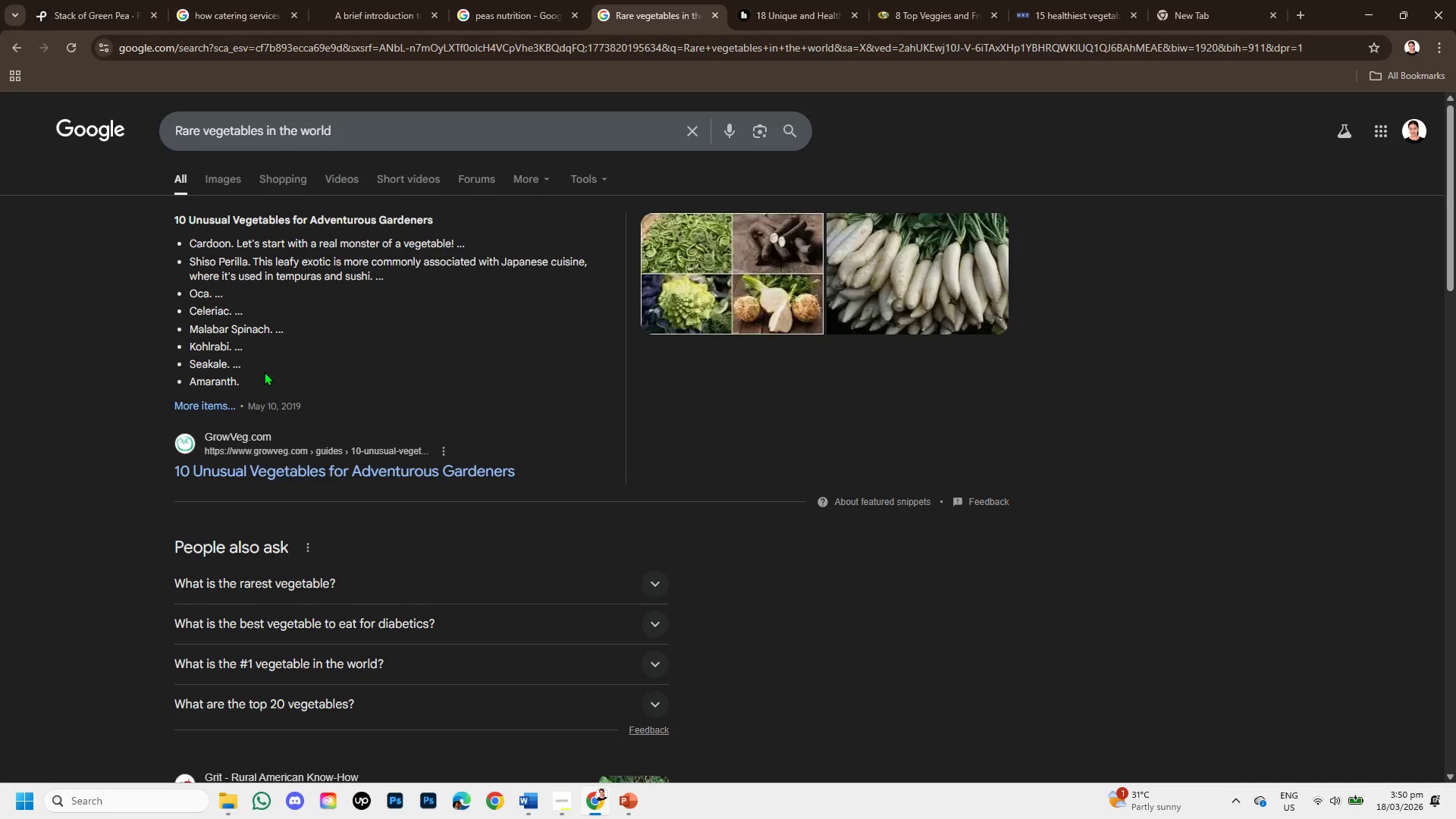 
wait(5.41)
 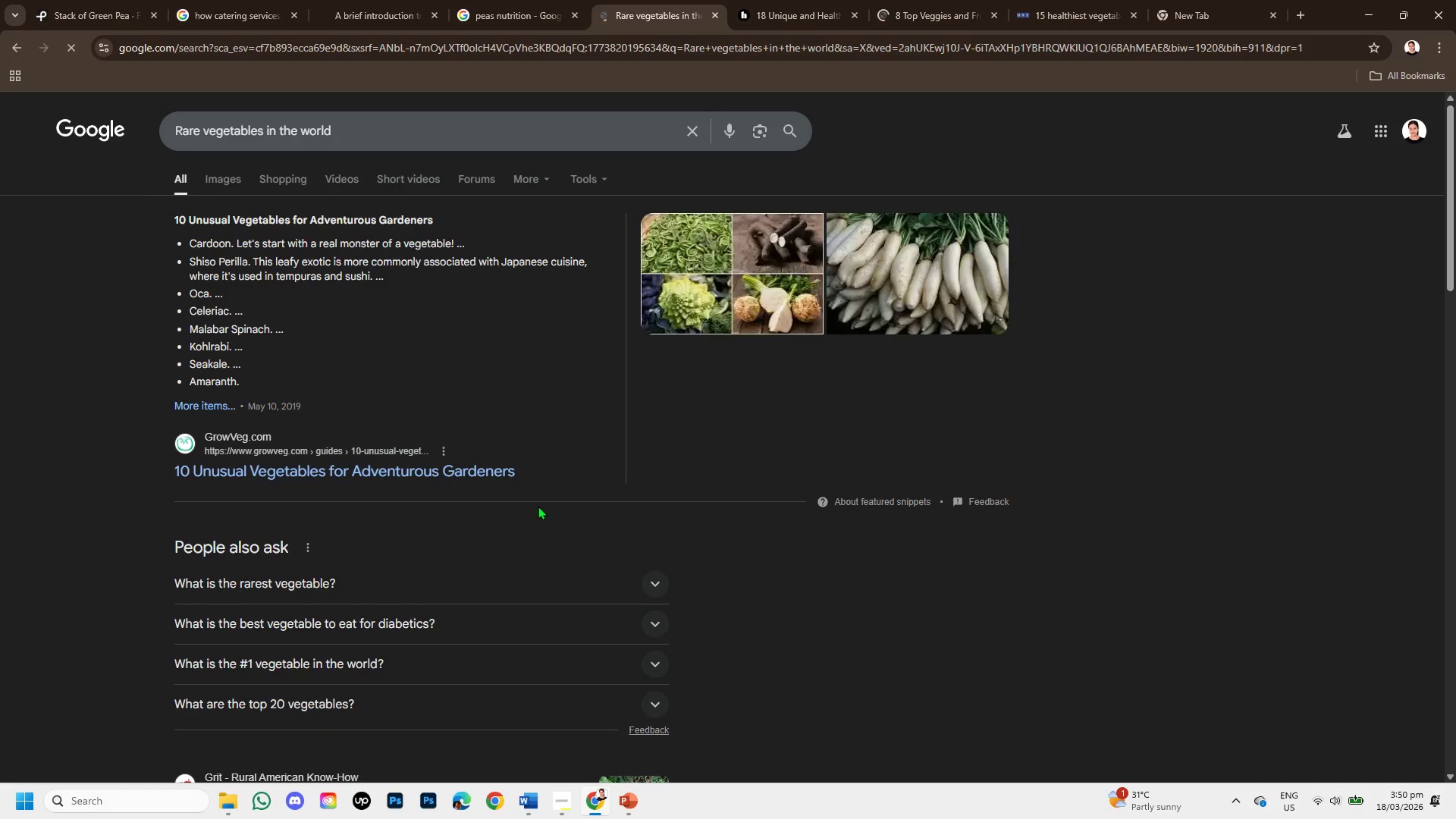 
scroll: coordinate [312, 414], scroll_direction: down, amount: 3.0
 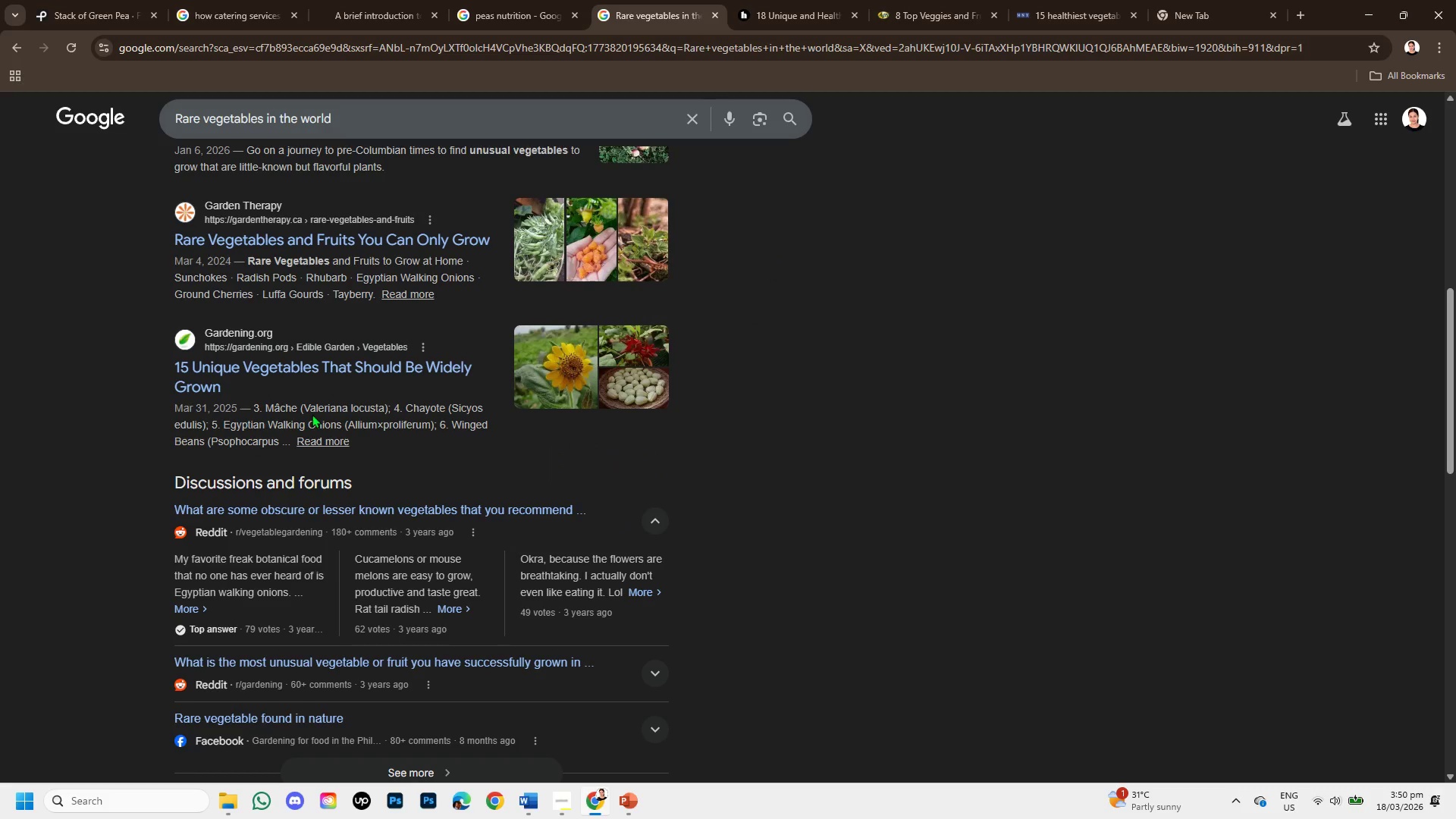 
left_click([757, 0])
 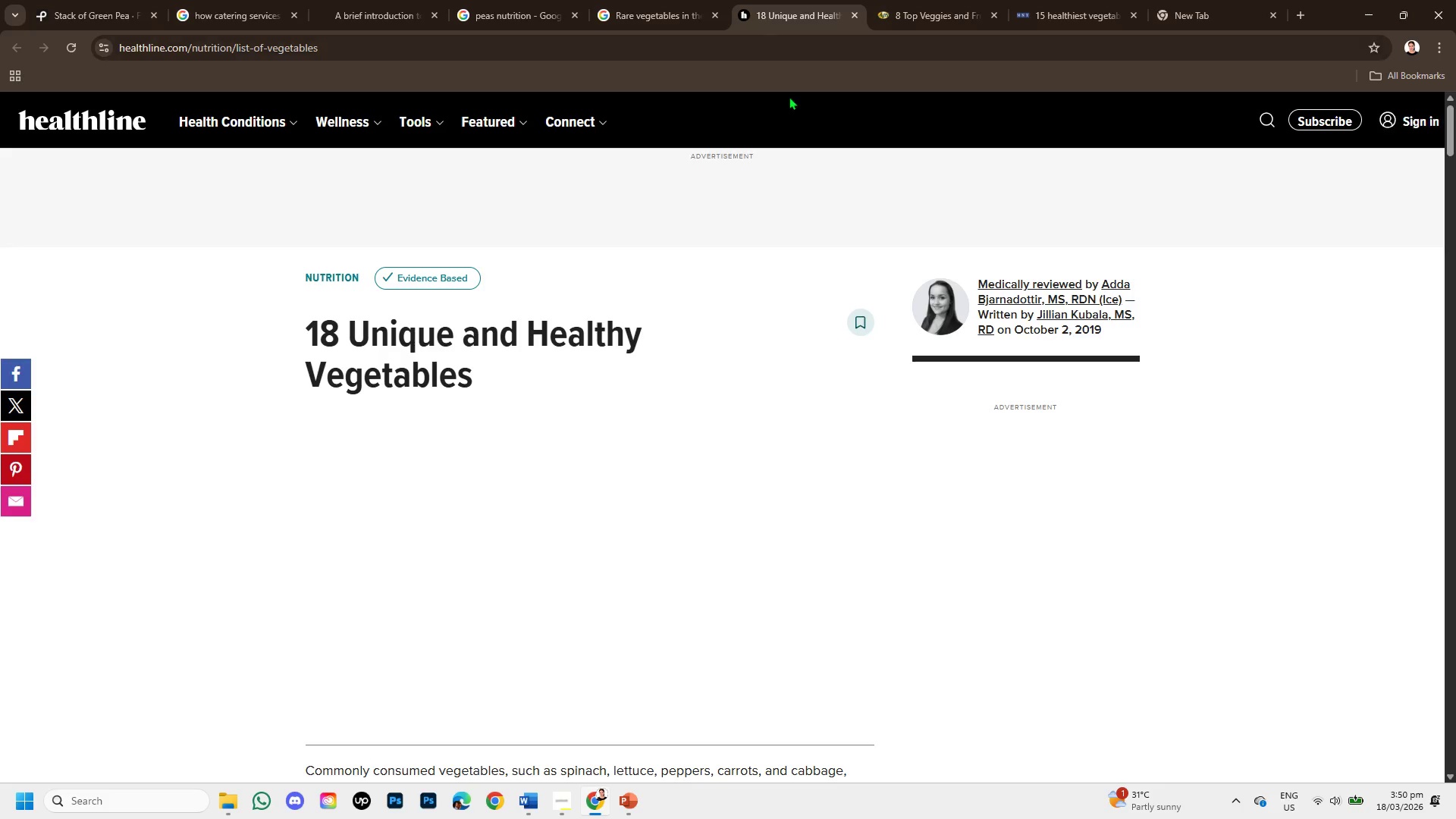 
scroll: coordinate [680, 374], scroll_direction: down, amount: 9.0
 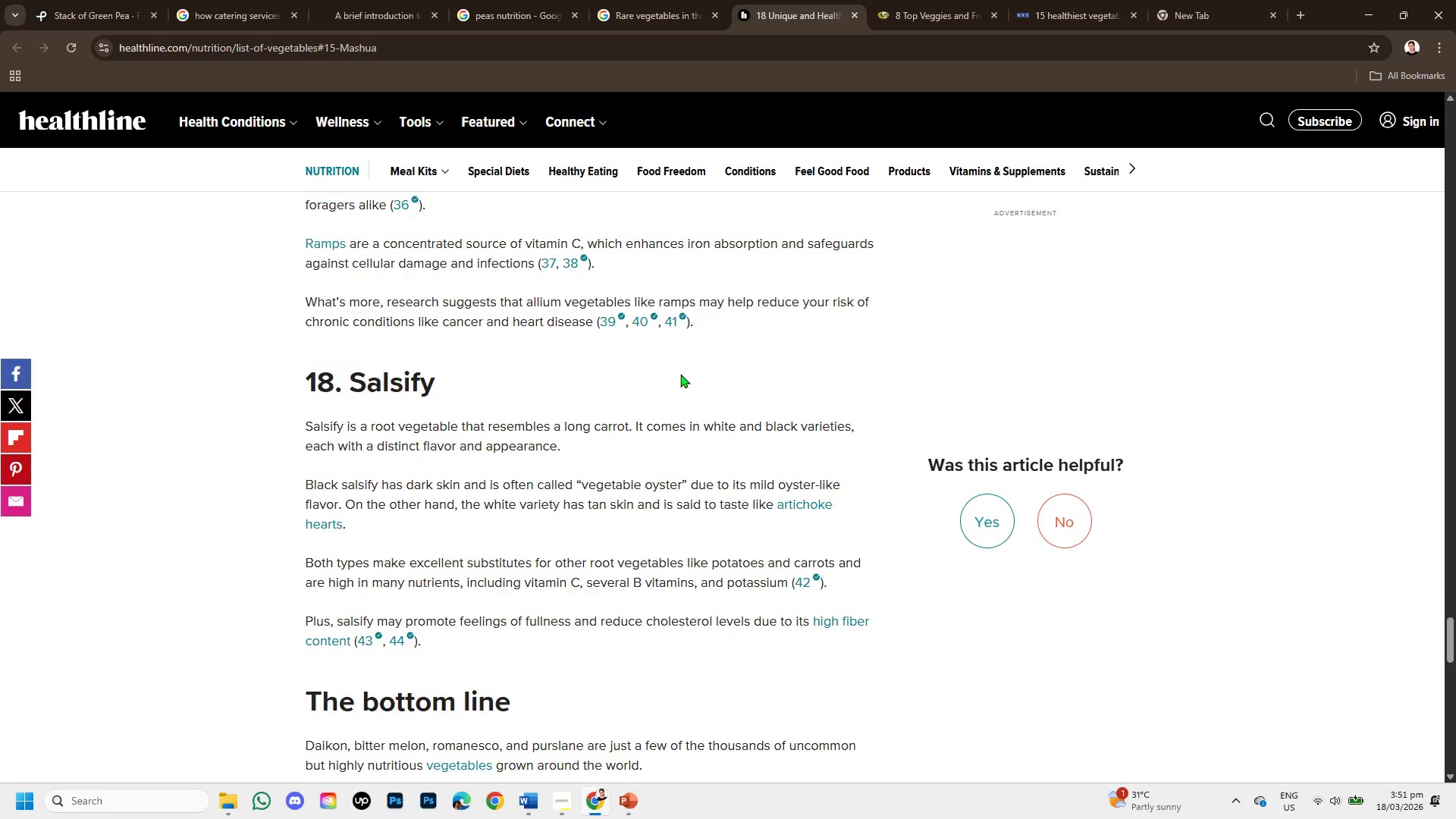 
left_click([895, 1])
 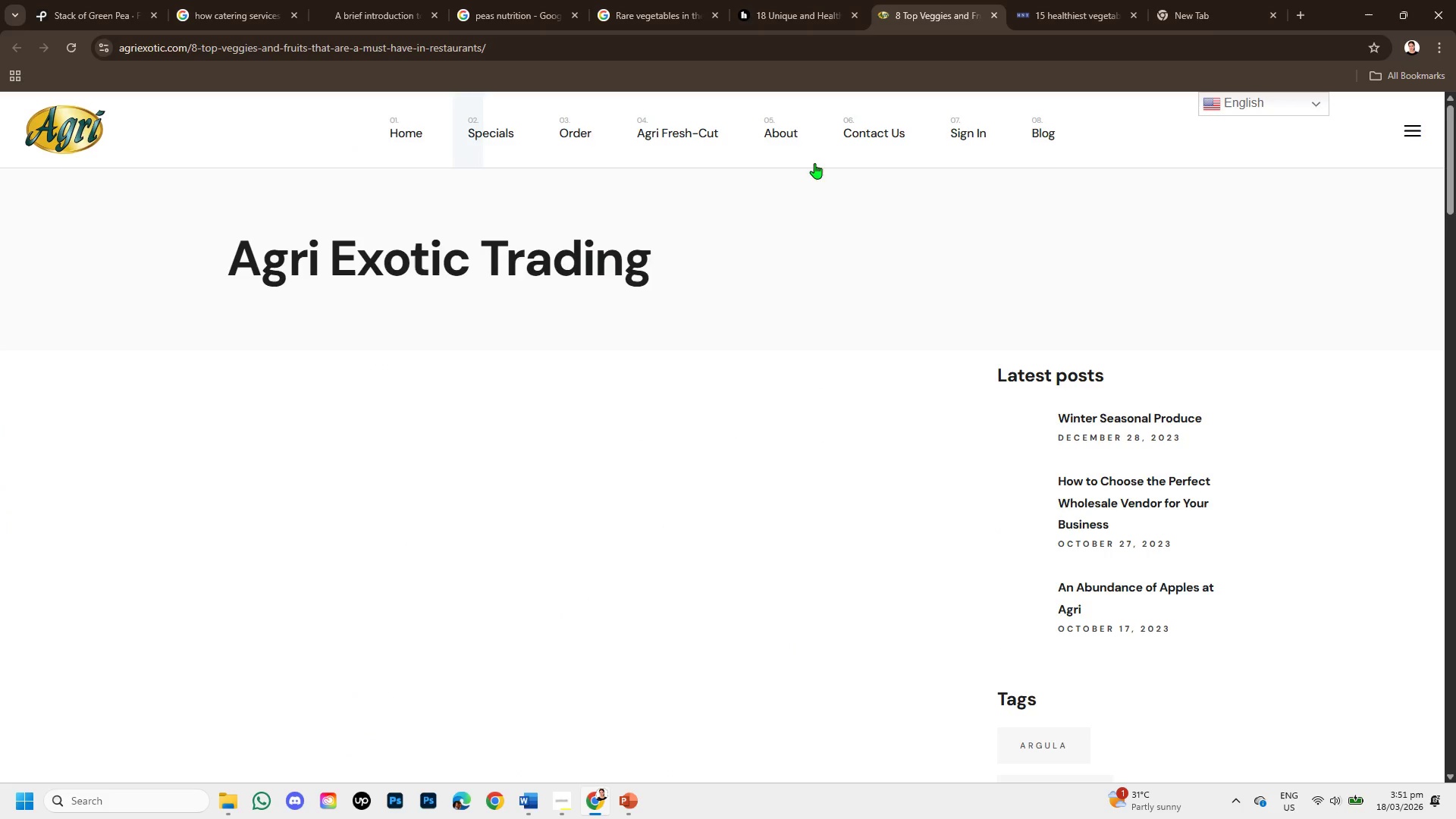 
scroll: coordinate [554, 251], scroll_direction: down, amount: 5.0
 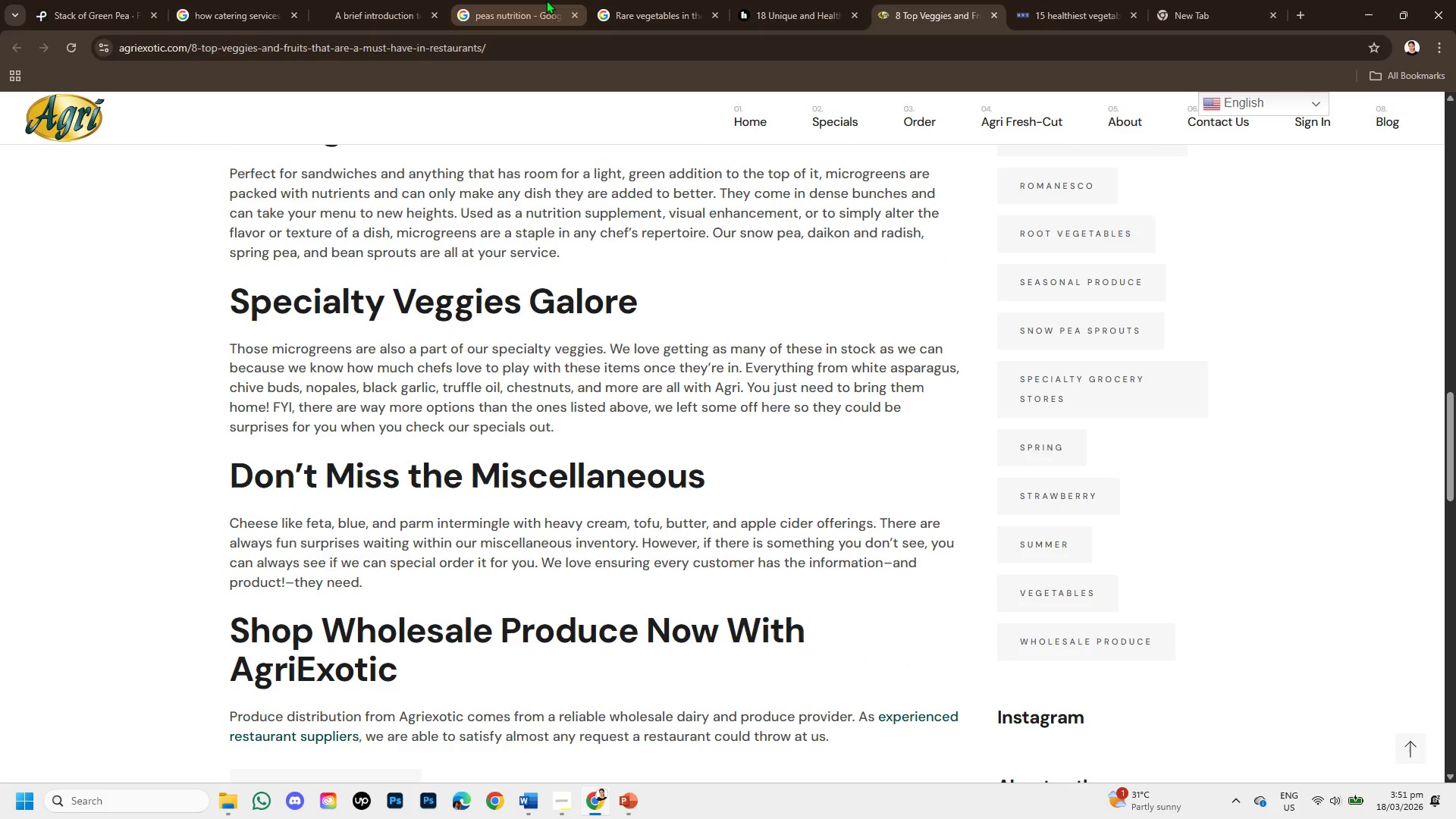 
left_click([546, 0])
 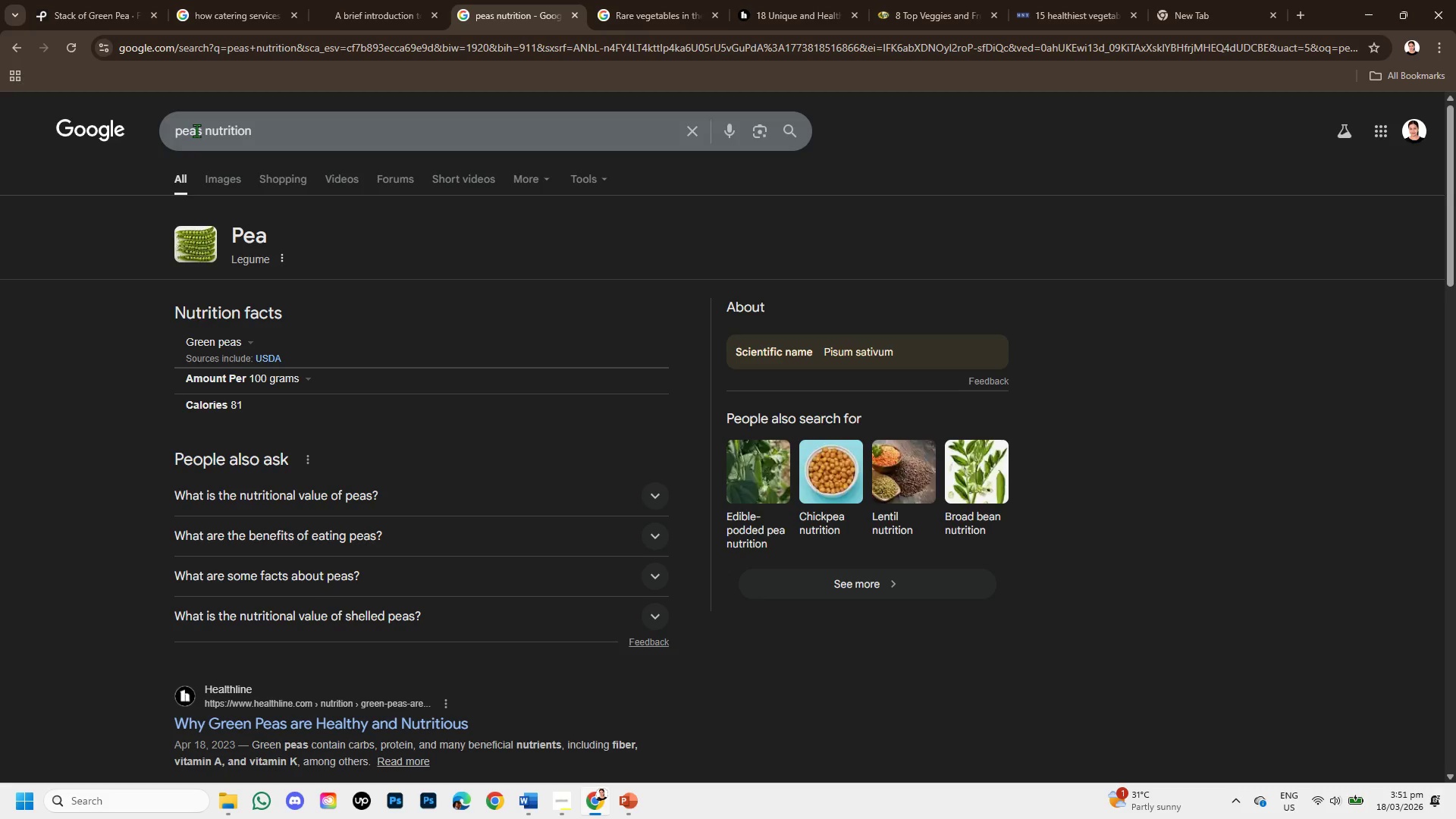 
left_click_drag(start_coordinate=[199, 130], to_coordinate=[162, 130])
 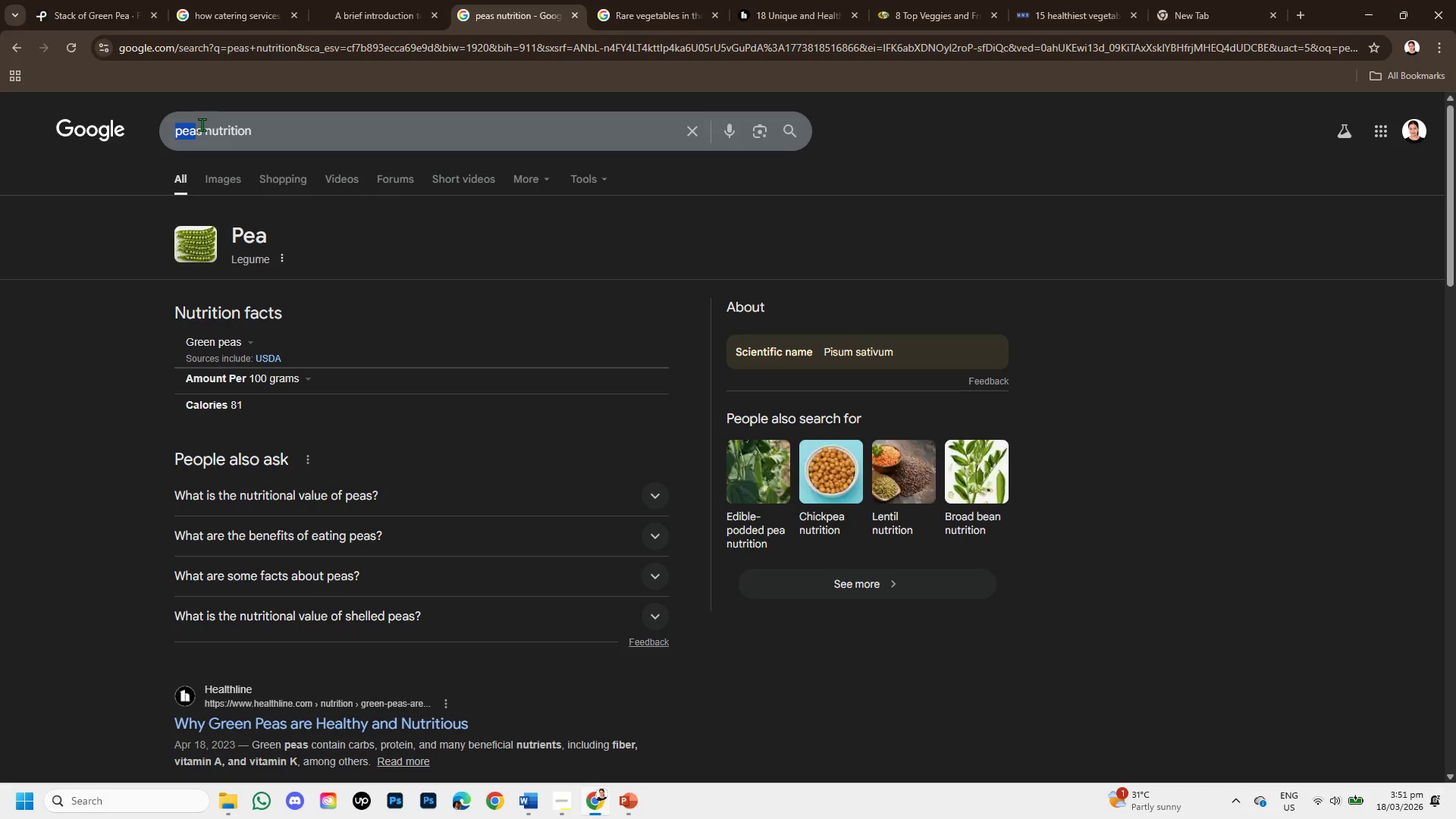 
left_click_drag(start_coordinate=[202, 124], to_coordinate=[164, 130])
 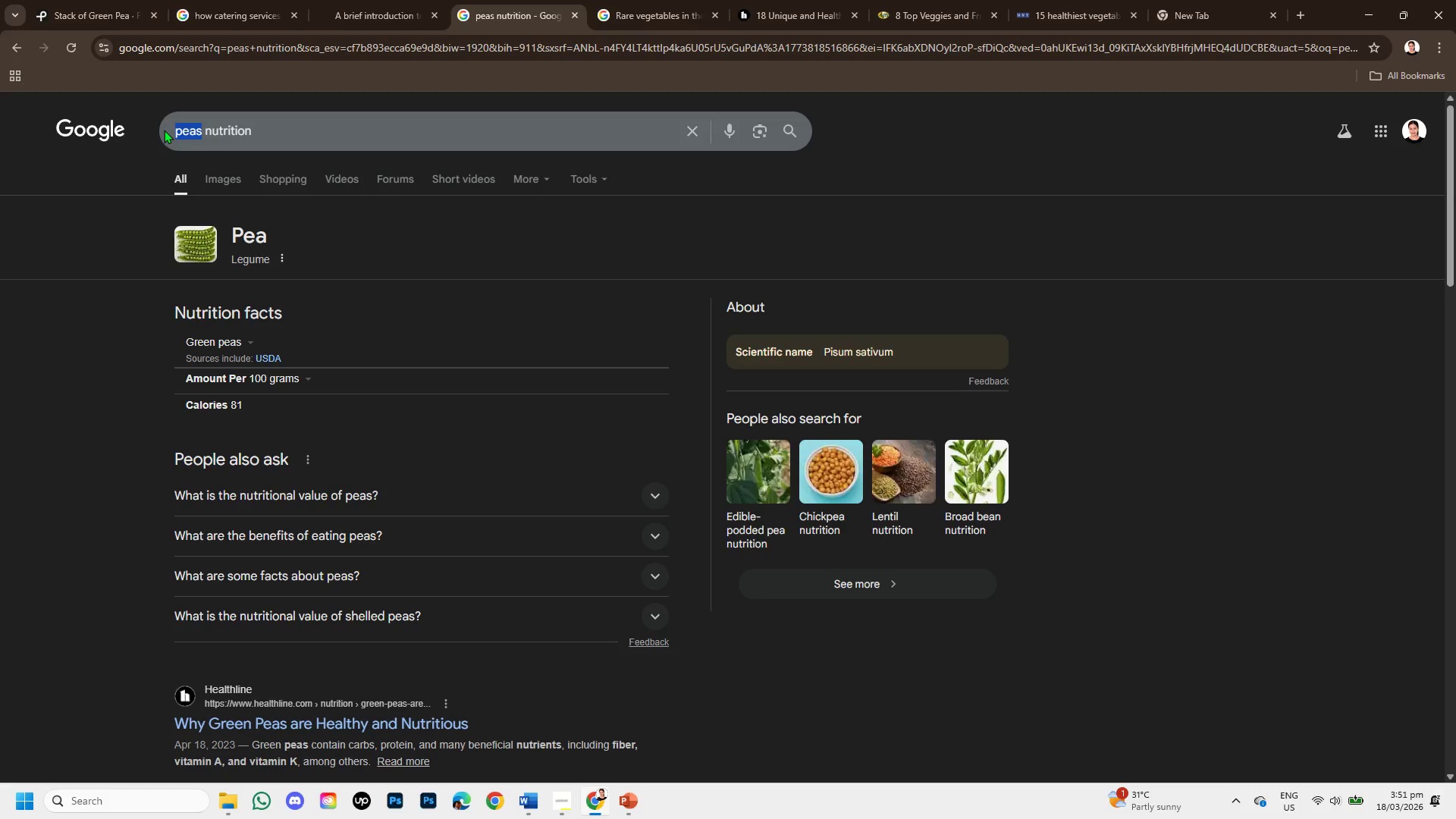 
key(Backspace)
type(pumpkin )
 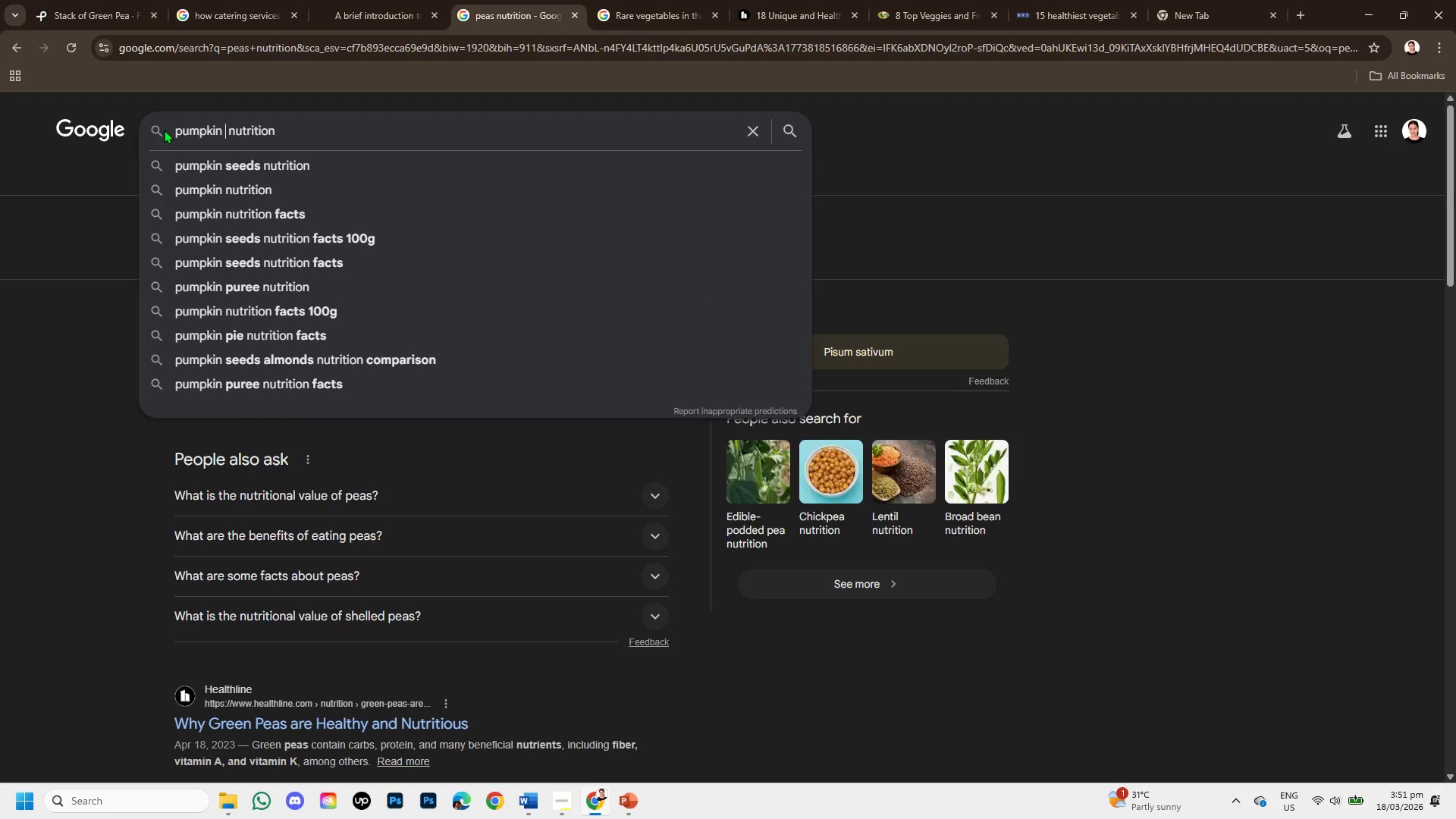 
key(Enter)
 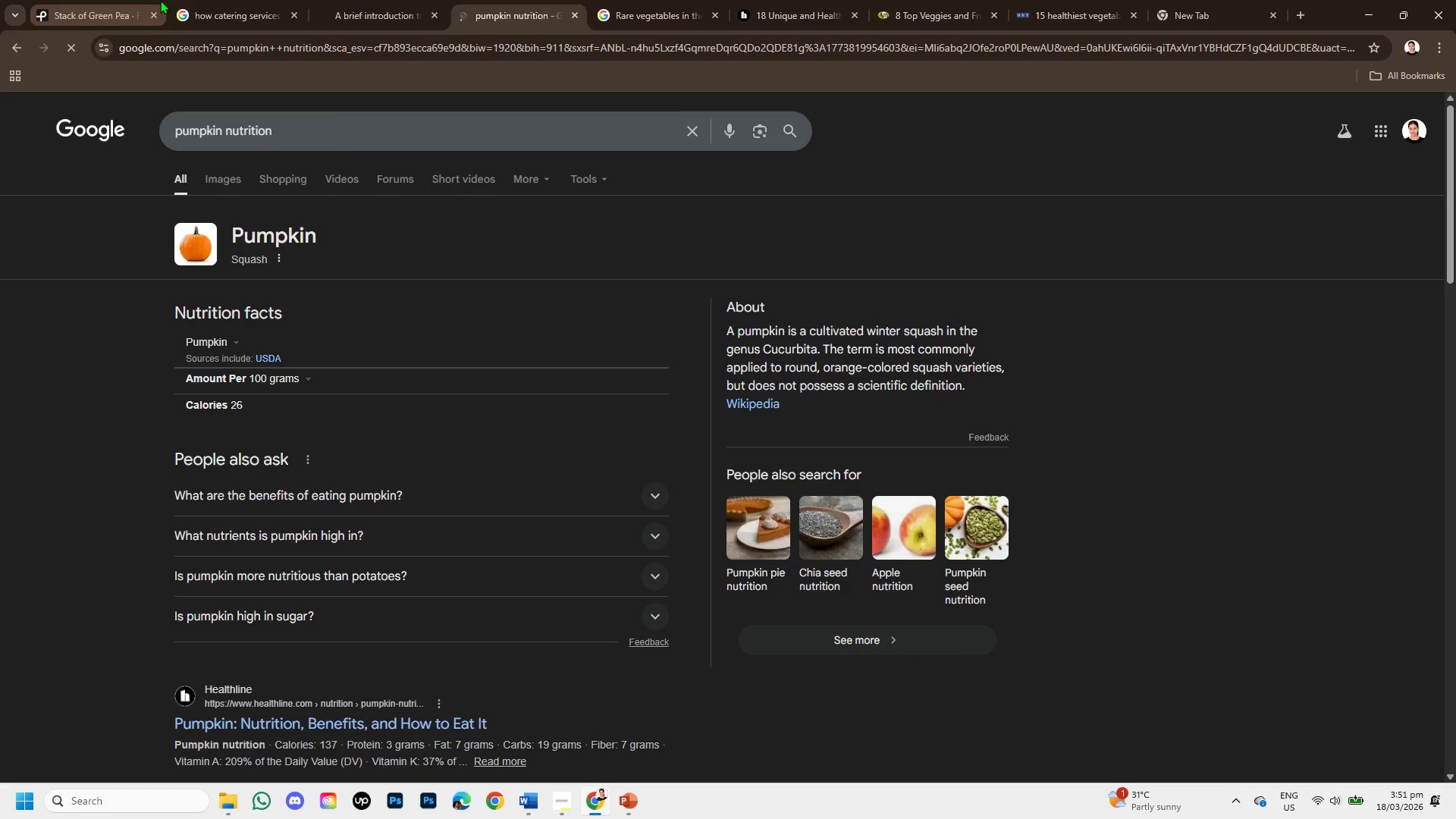 
left_click([184, 0])
 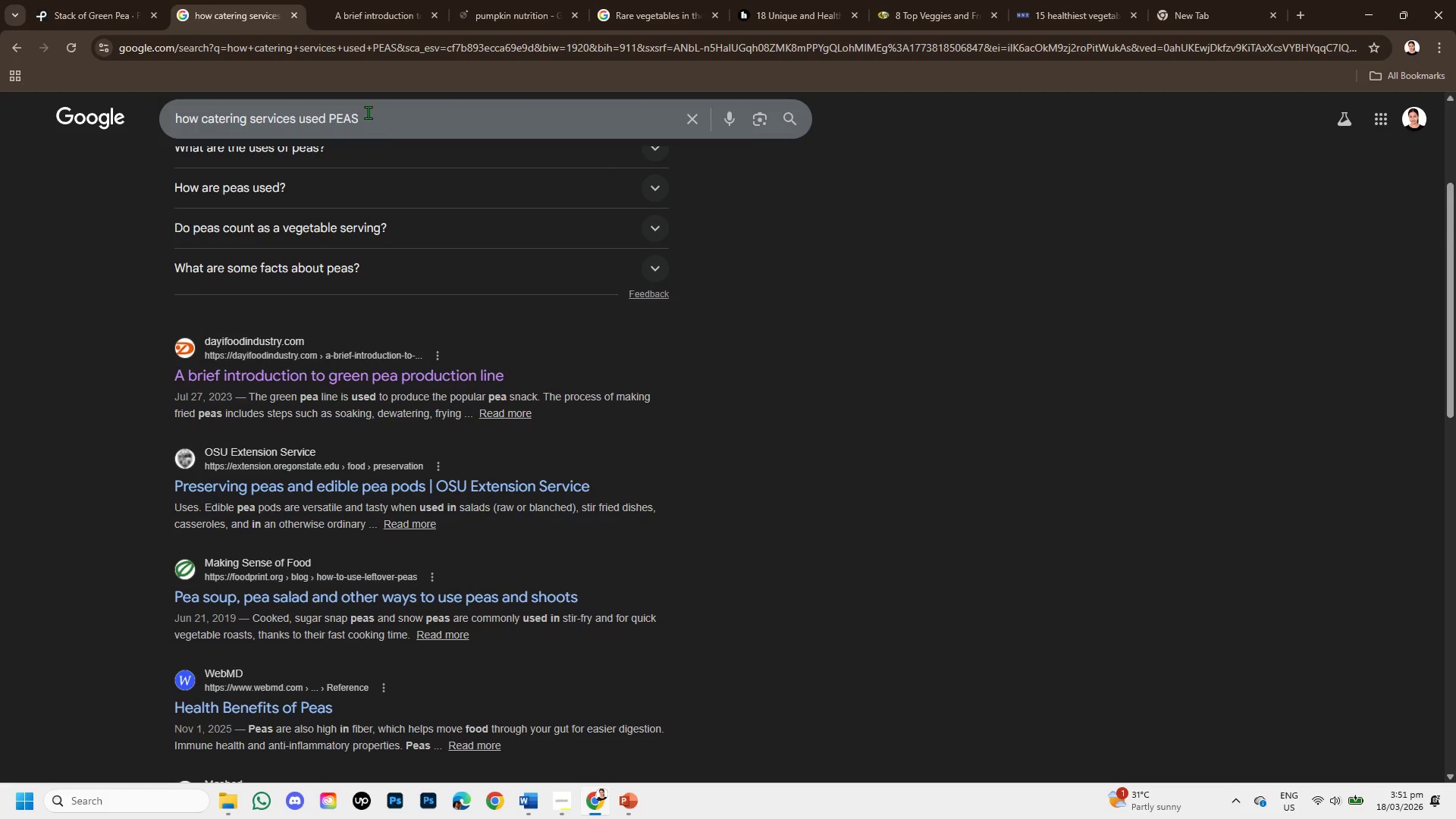 
left_click_drag(start_coordinate=[370, 122], to_coordinate=[332, 111])
 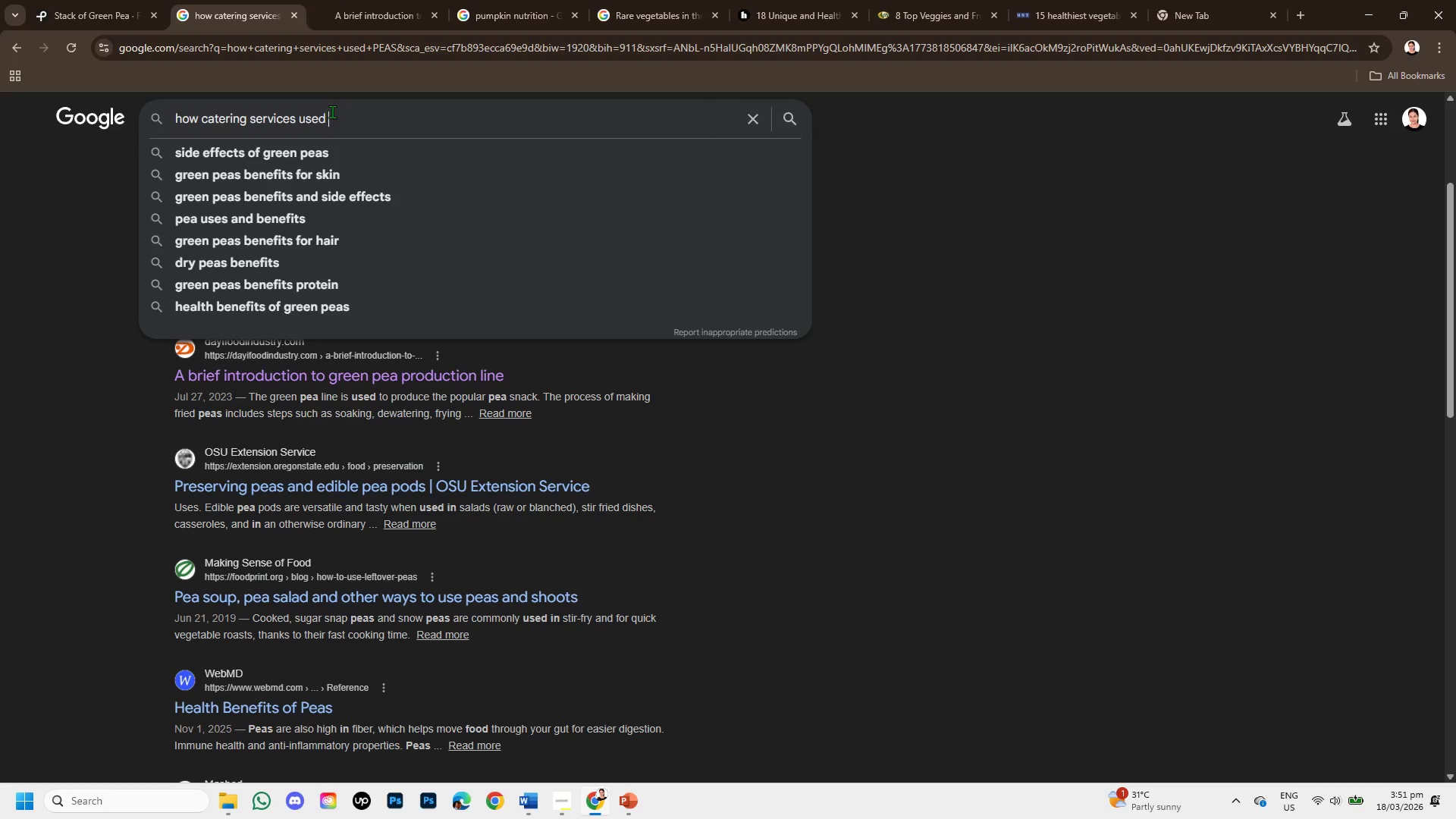 
key(Backspace)
type(pumpkin)
 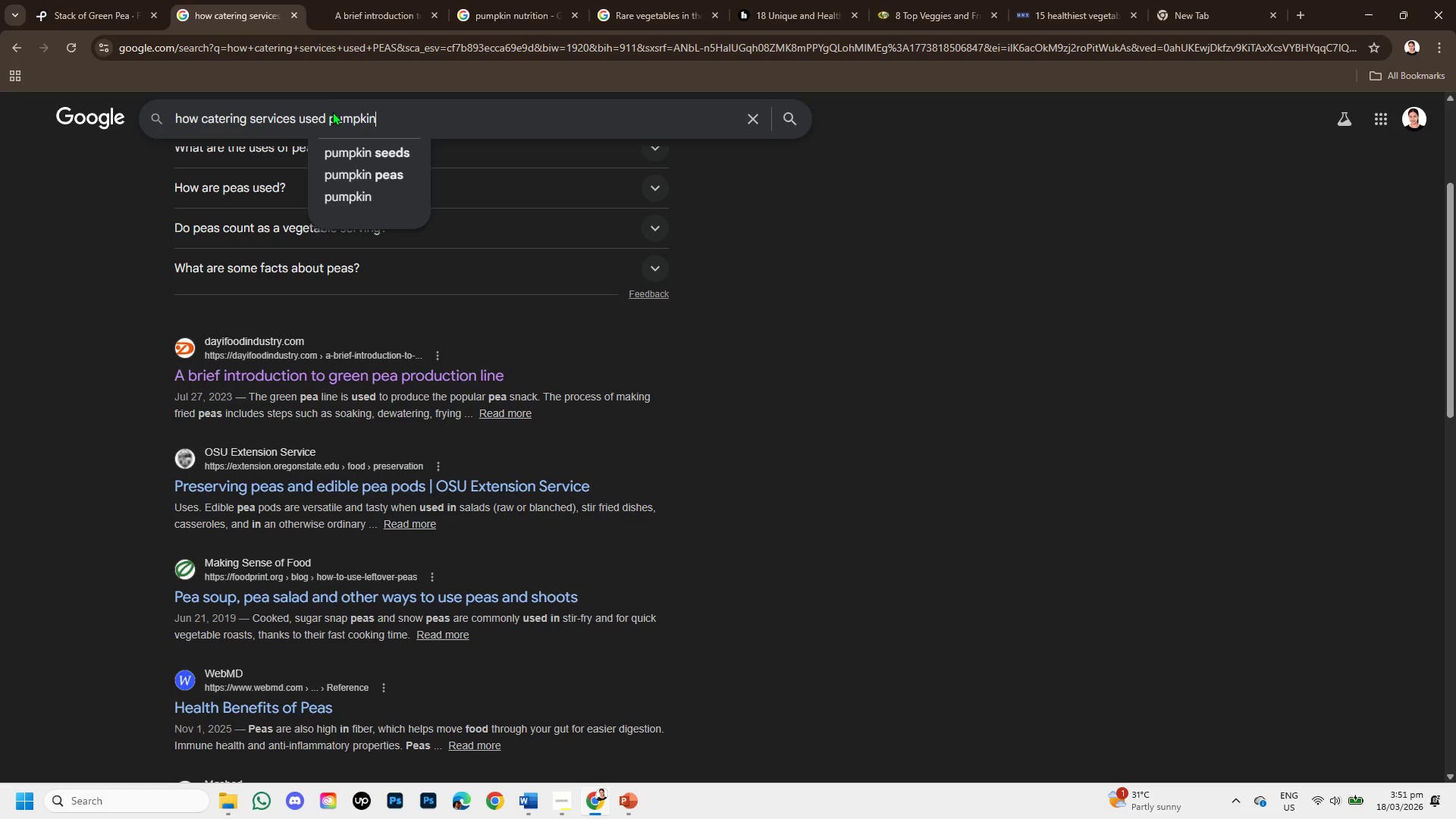 
key(Enter)
 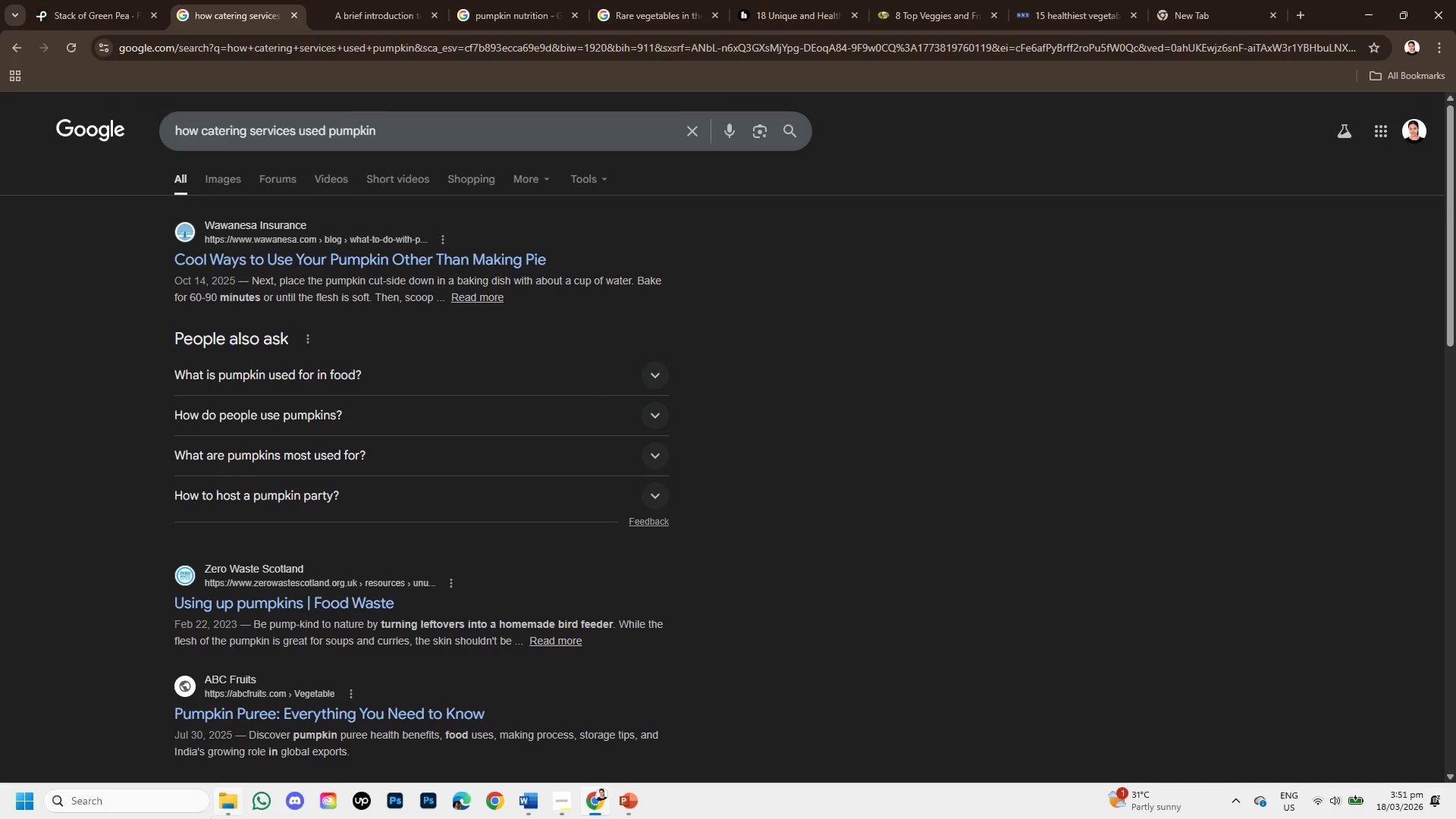 
wait(5.76)
 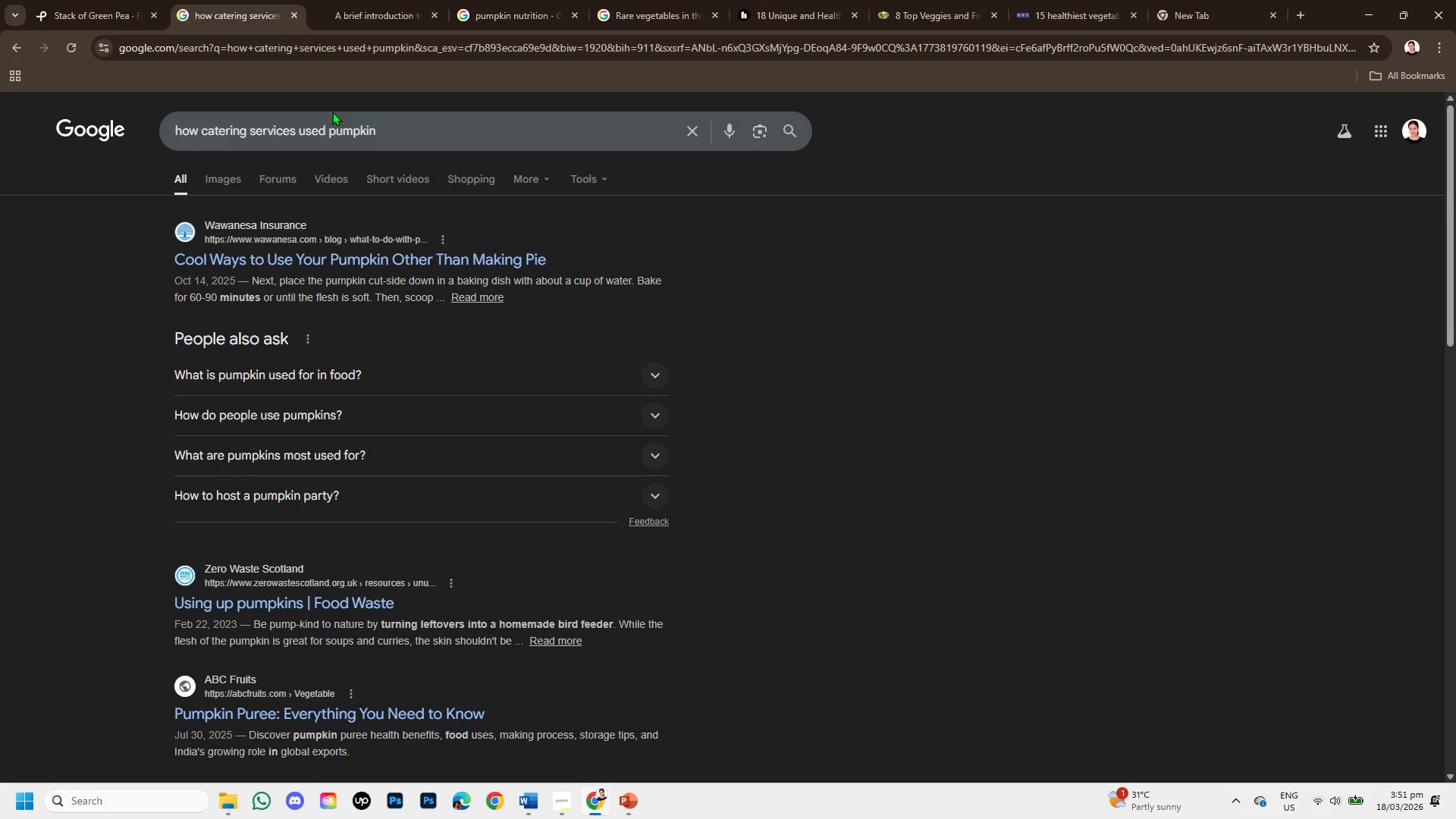 
mouse_move([1243, -30])
 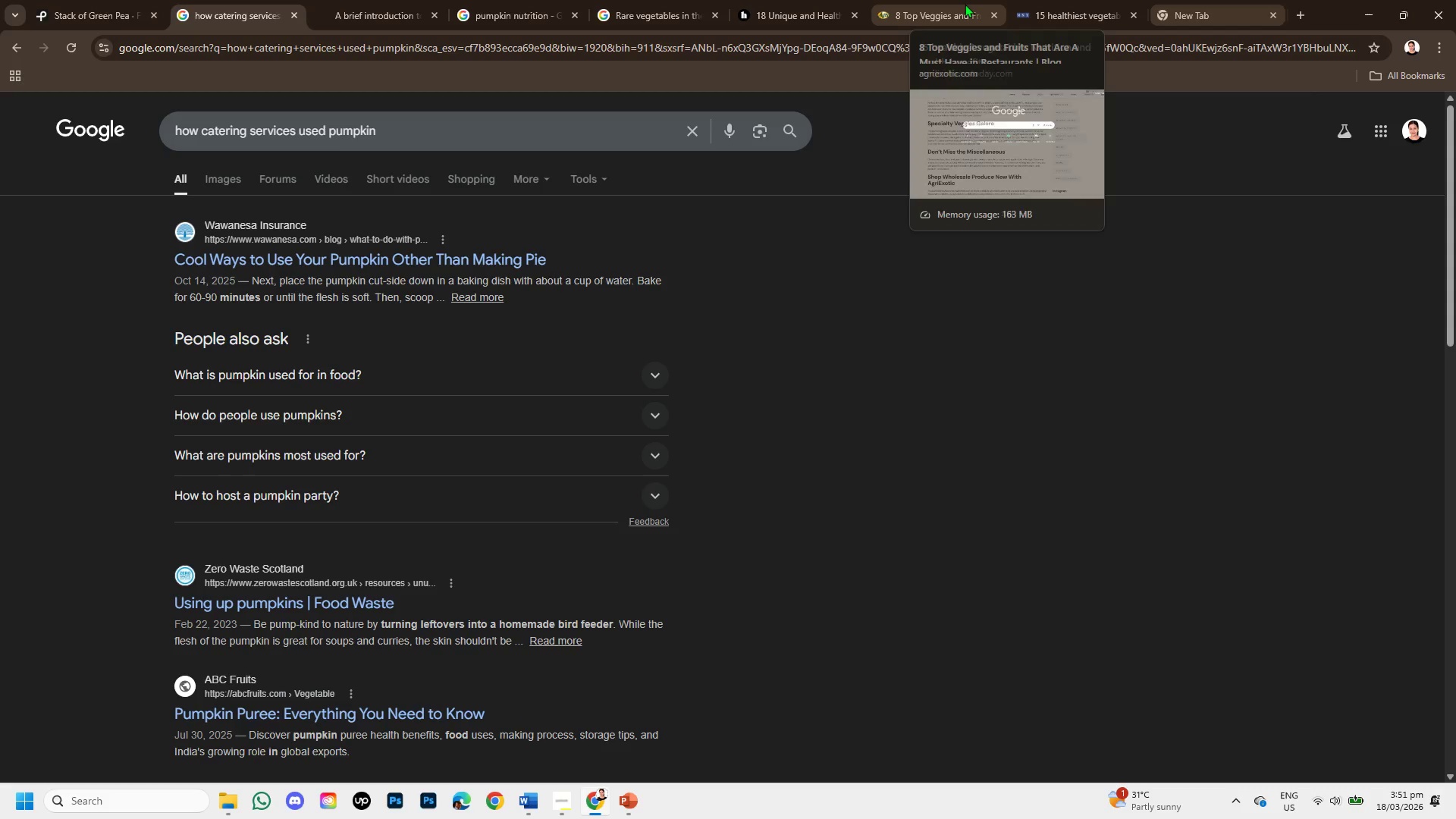 
mouse_move([995, -8])
 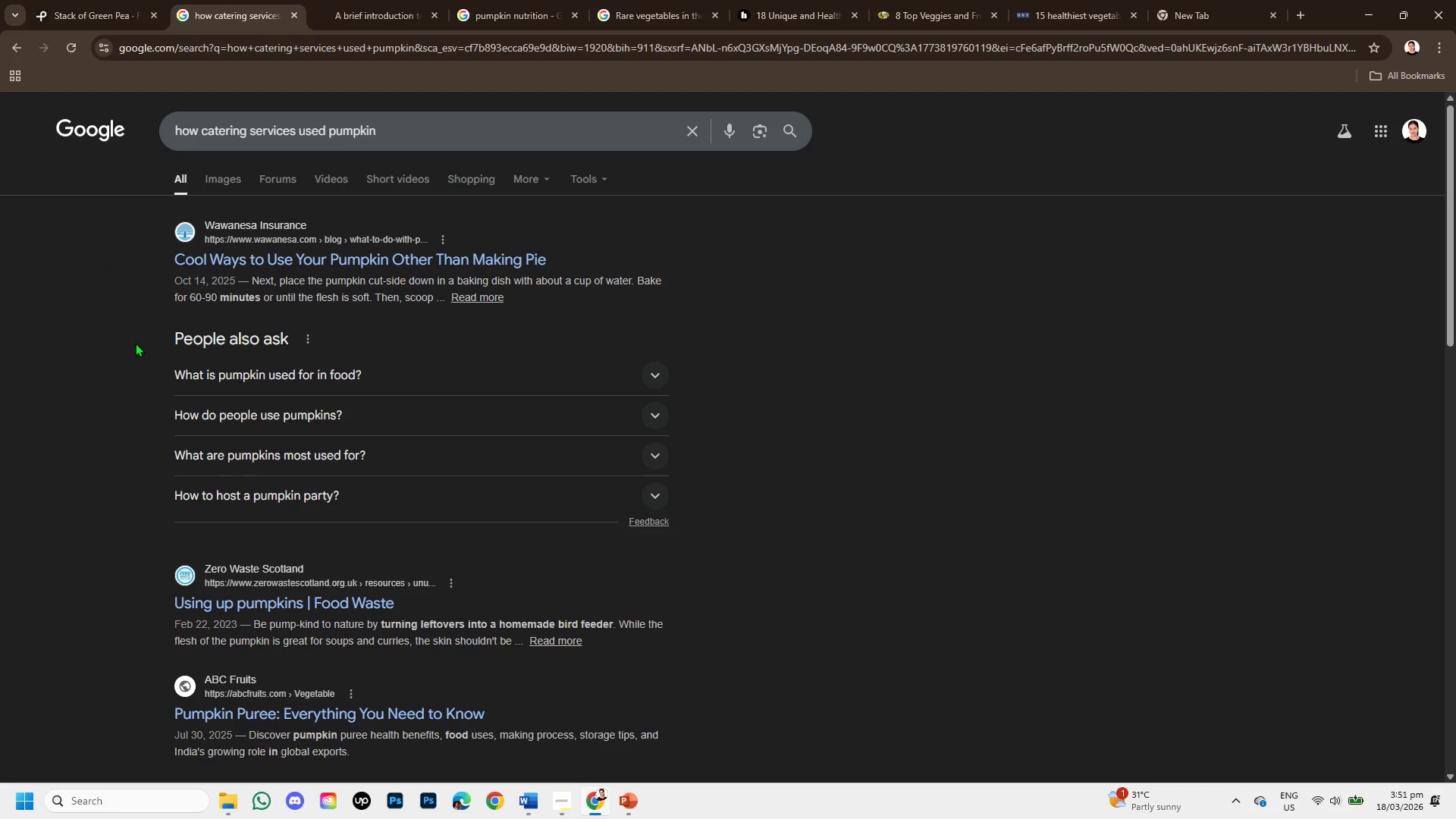 
scroll: coordinate [187, 408], scroll_direction: down, amount: 2.0
 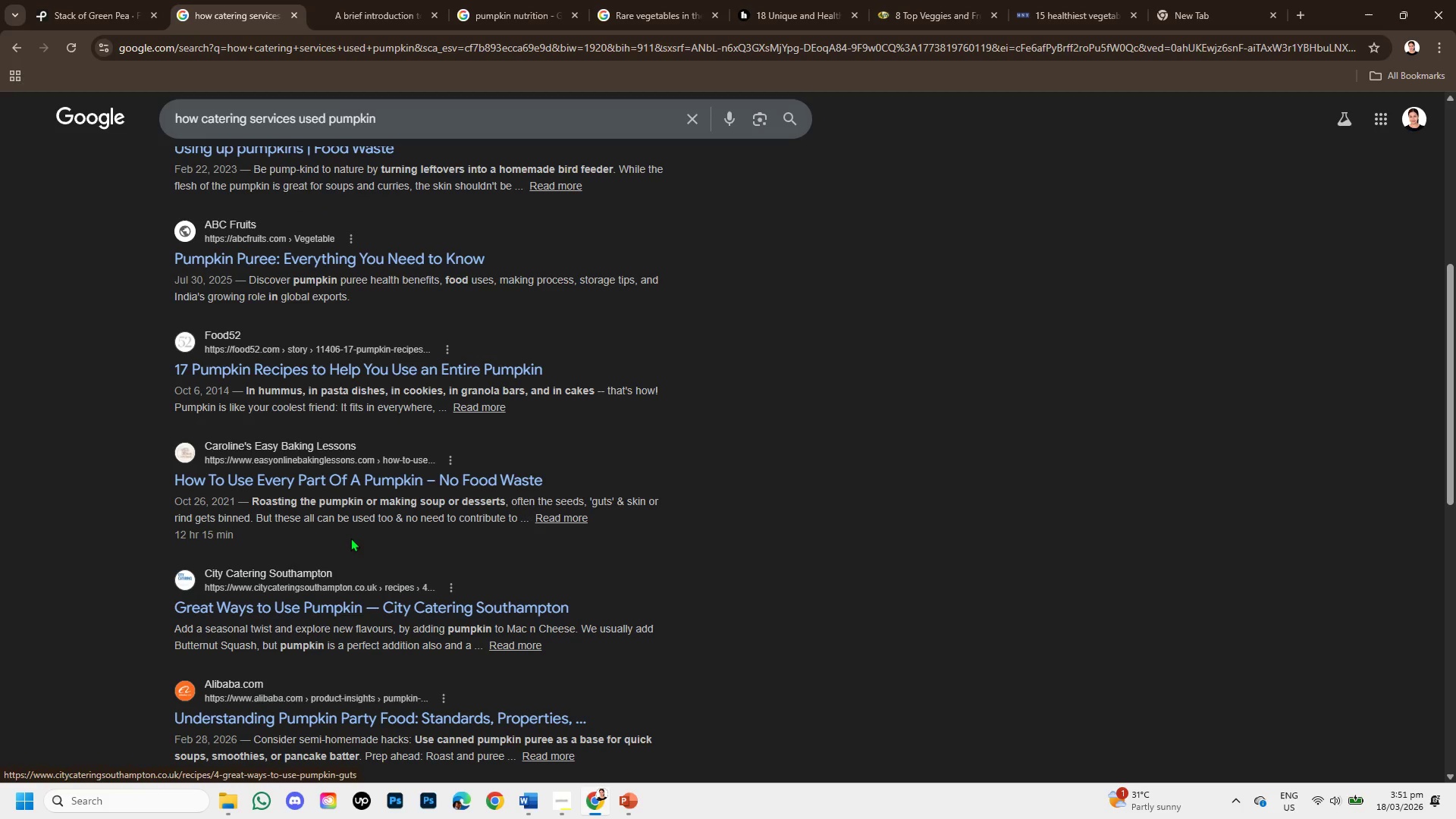 
wait(5.92)
 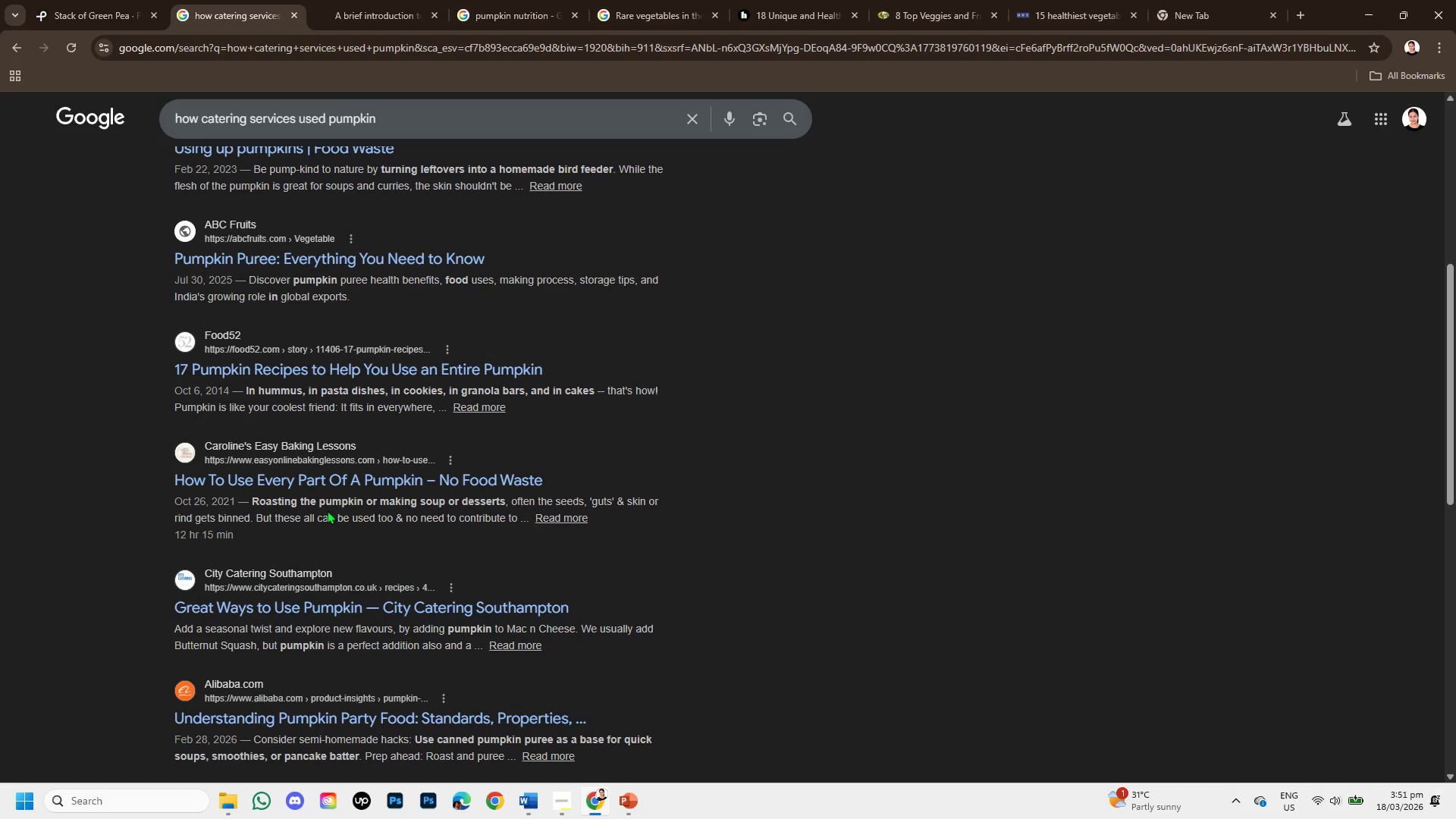 
right_click([381, 610])
 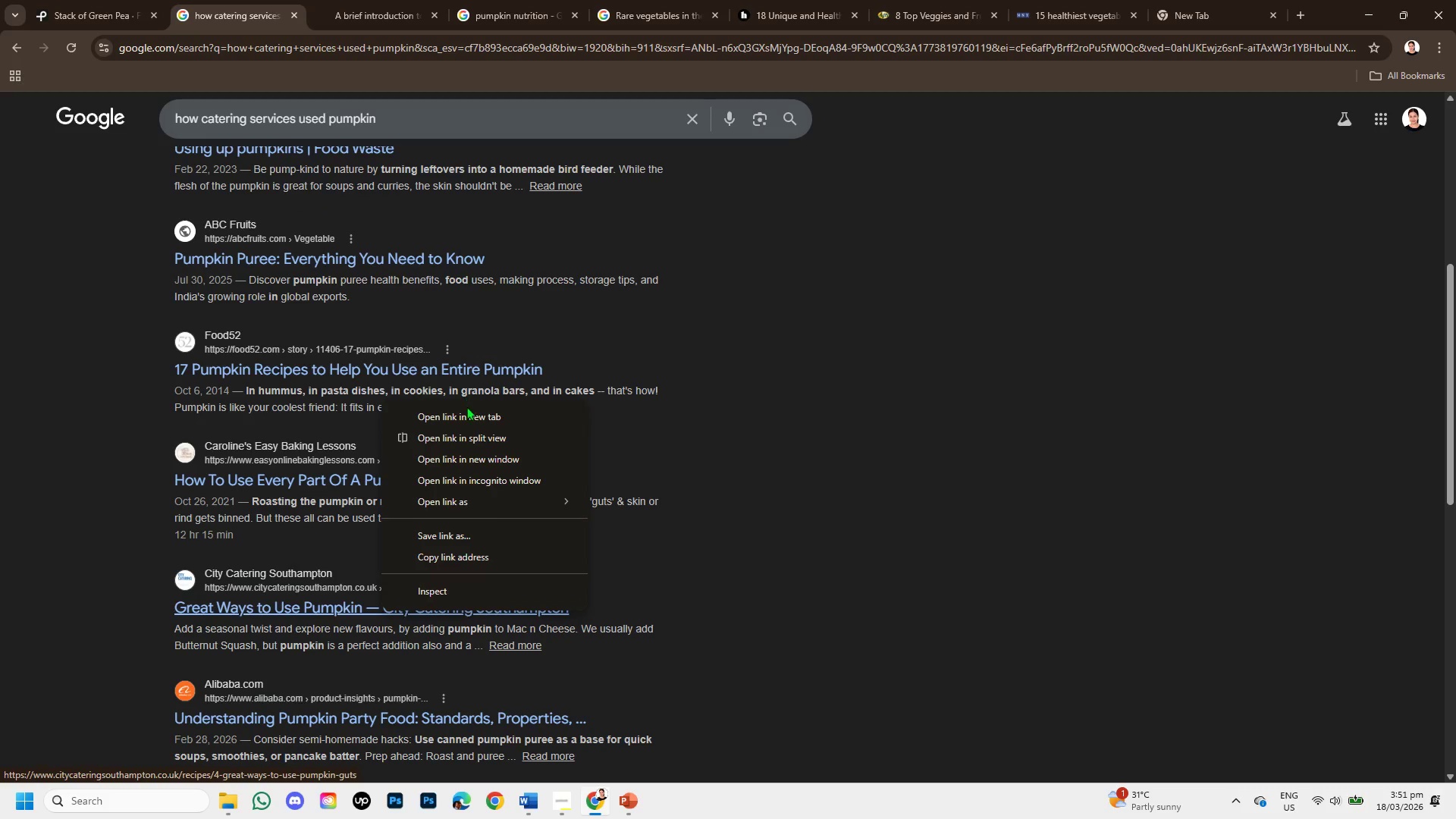 
left_click([466, 407])
 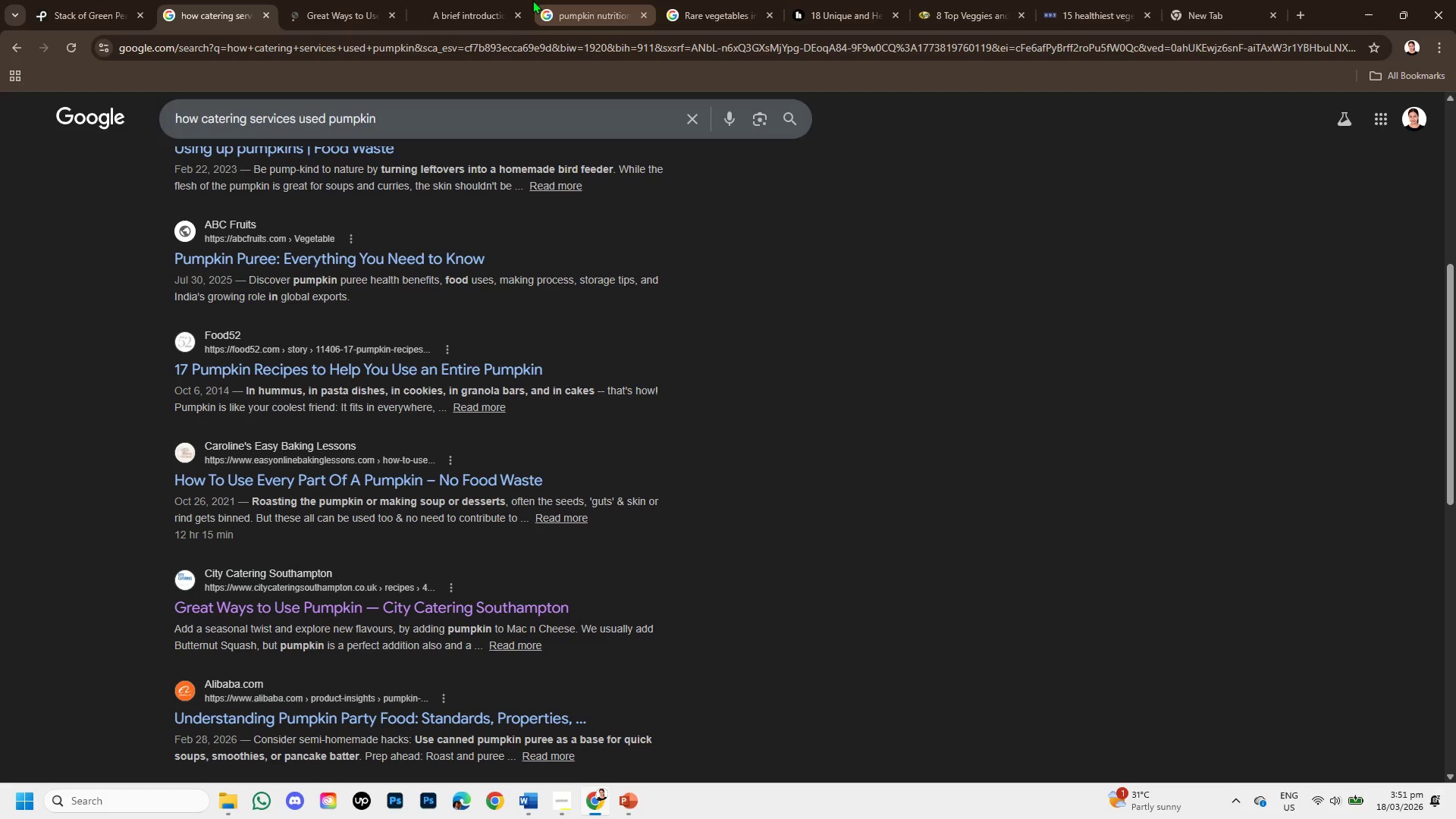 
left_click([473, 2])
 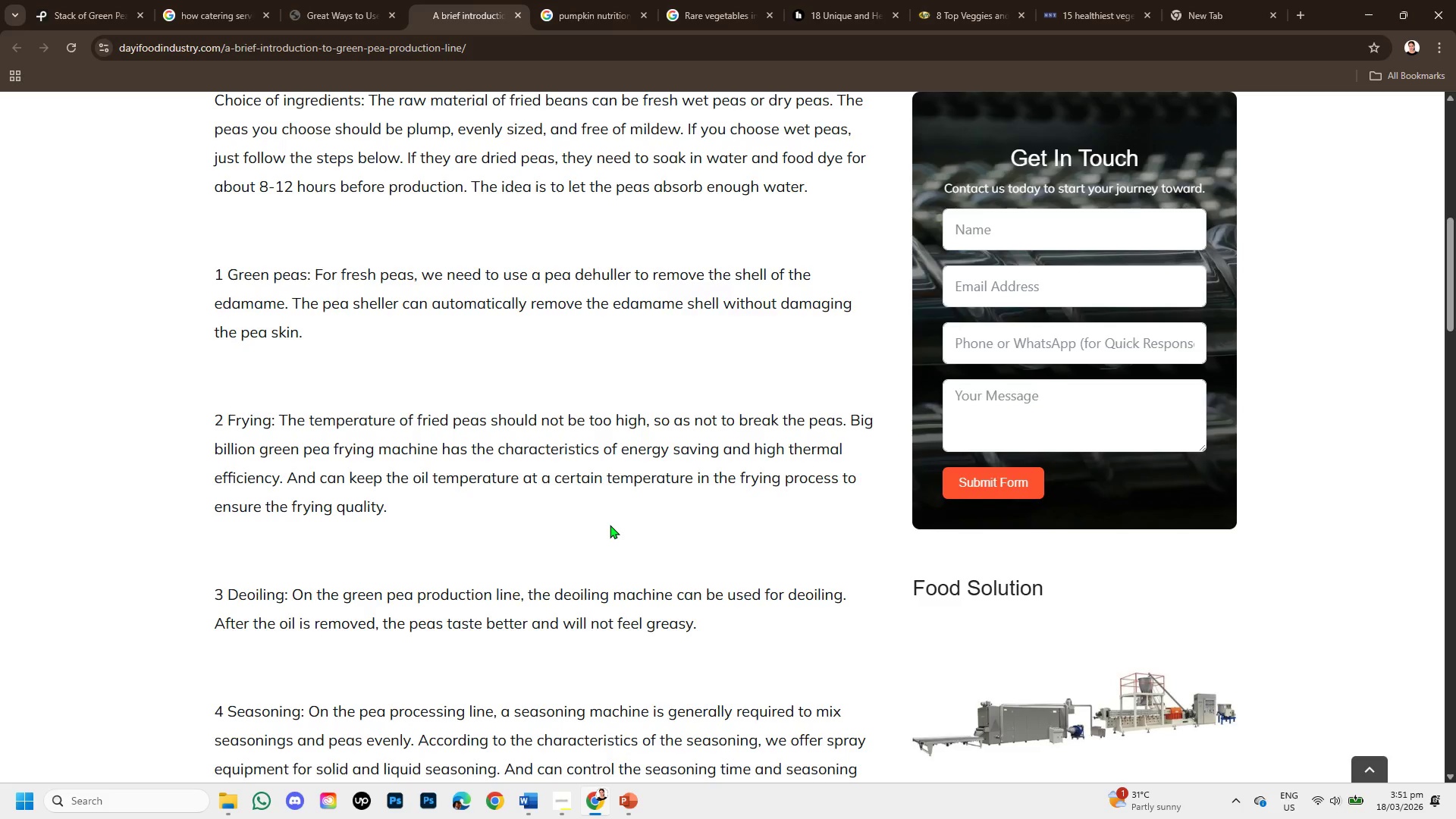 
scroll: coordinate [566, 389], scroll_direction: up, amount: 6.0
 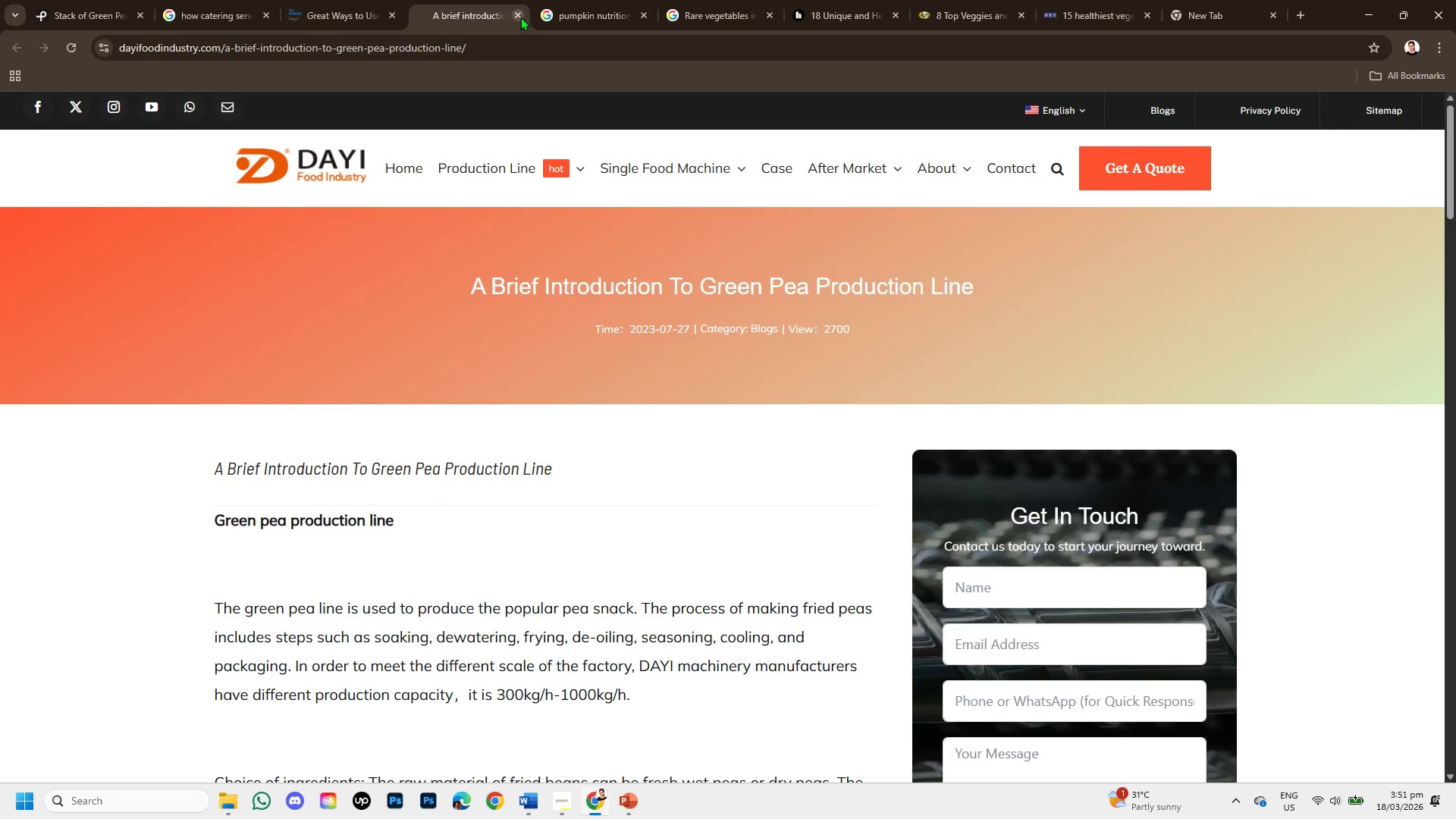 
left_click([520, 17])
 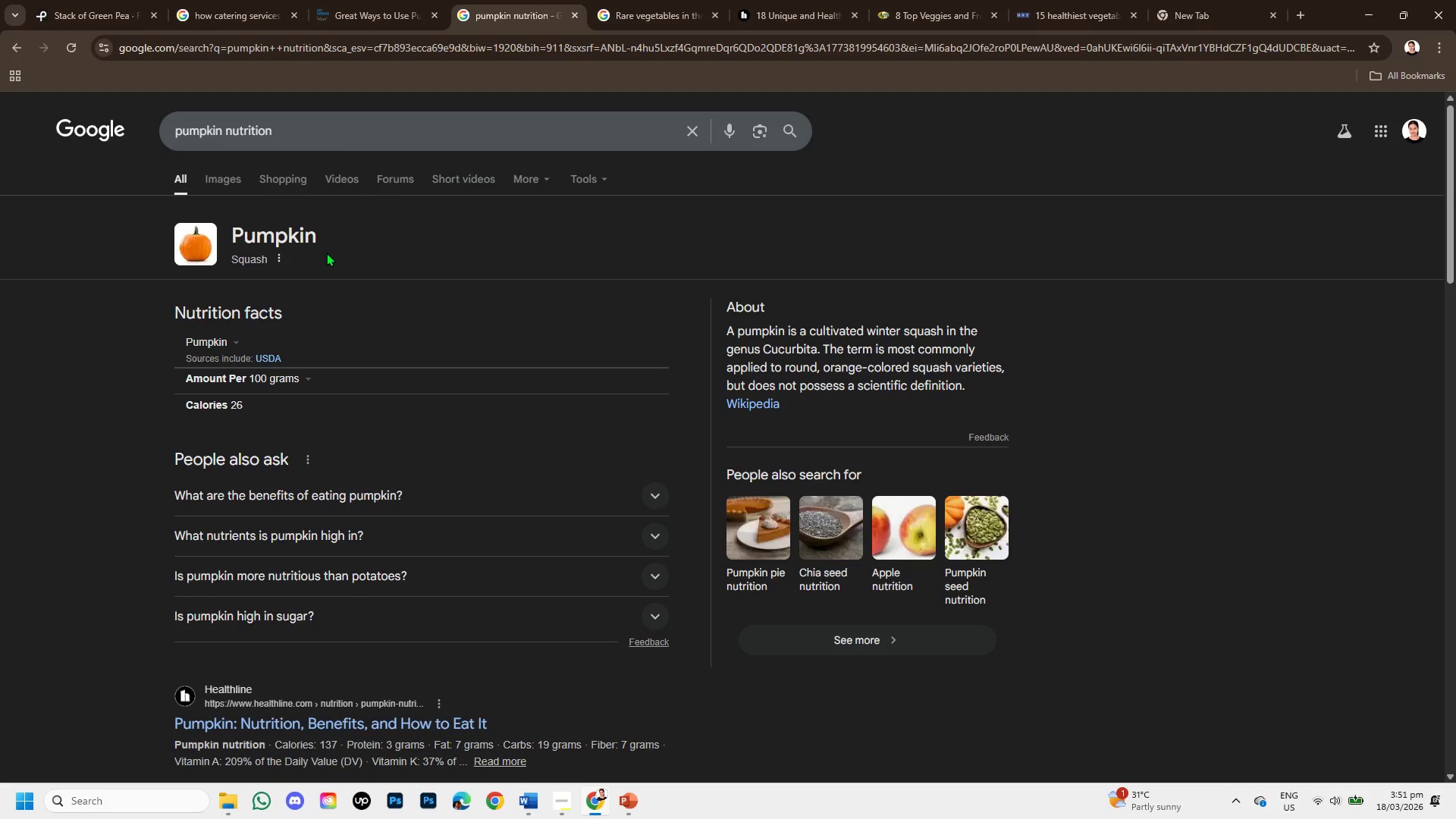 
left_click([113, 11])
 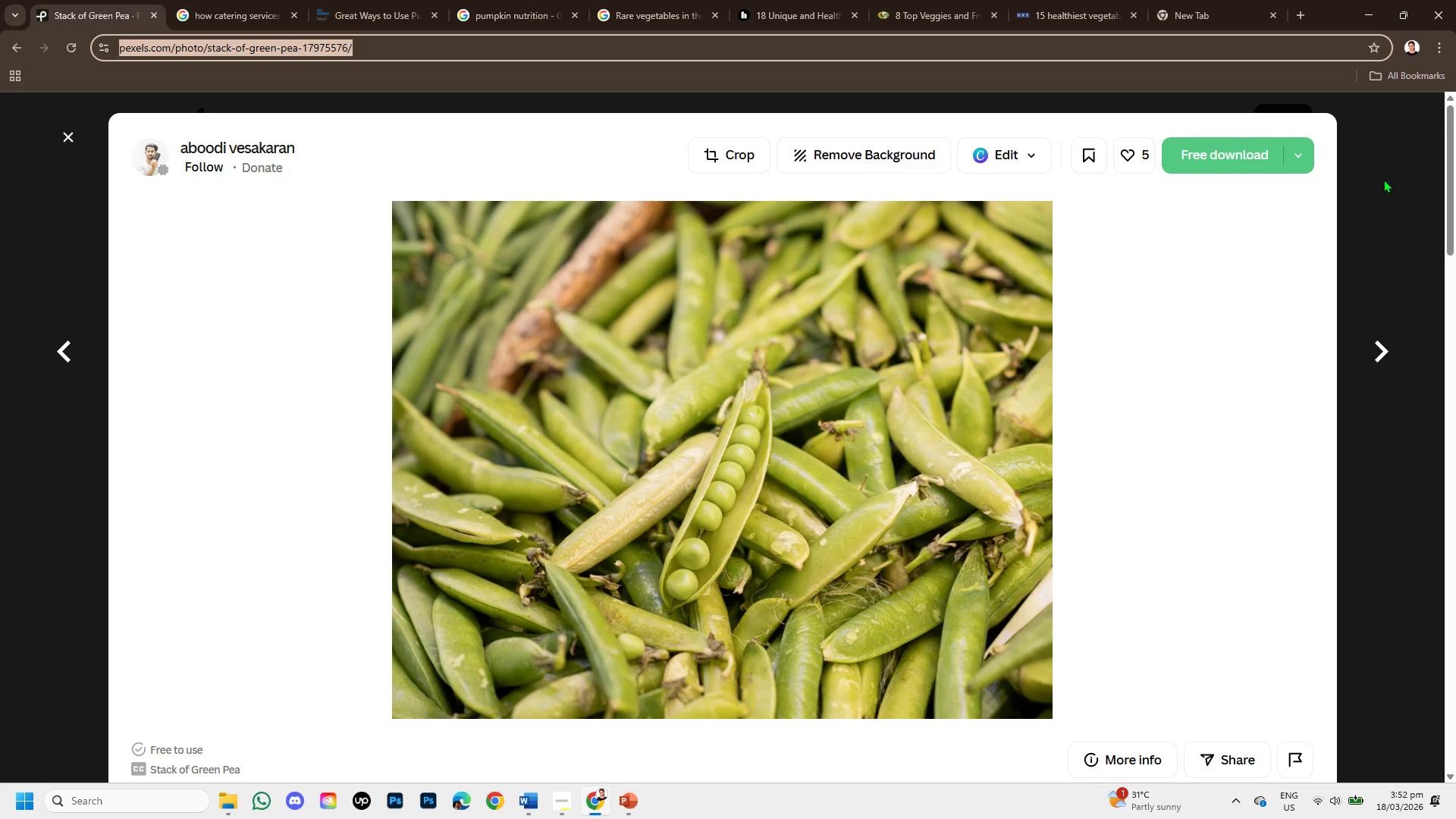 
left_click([1390, 167])
 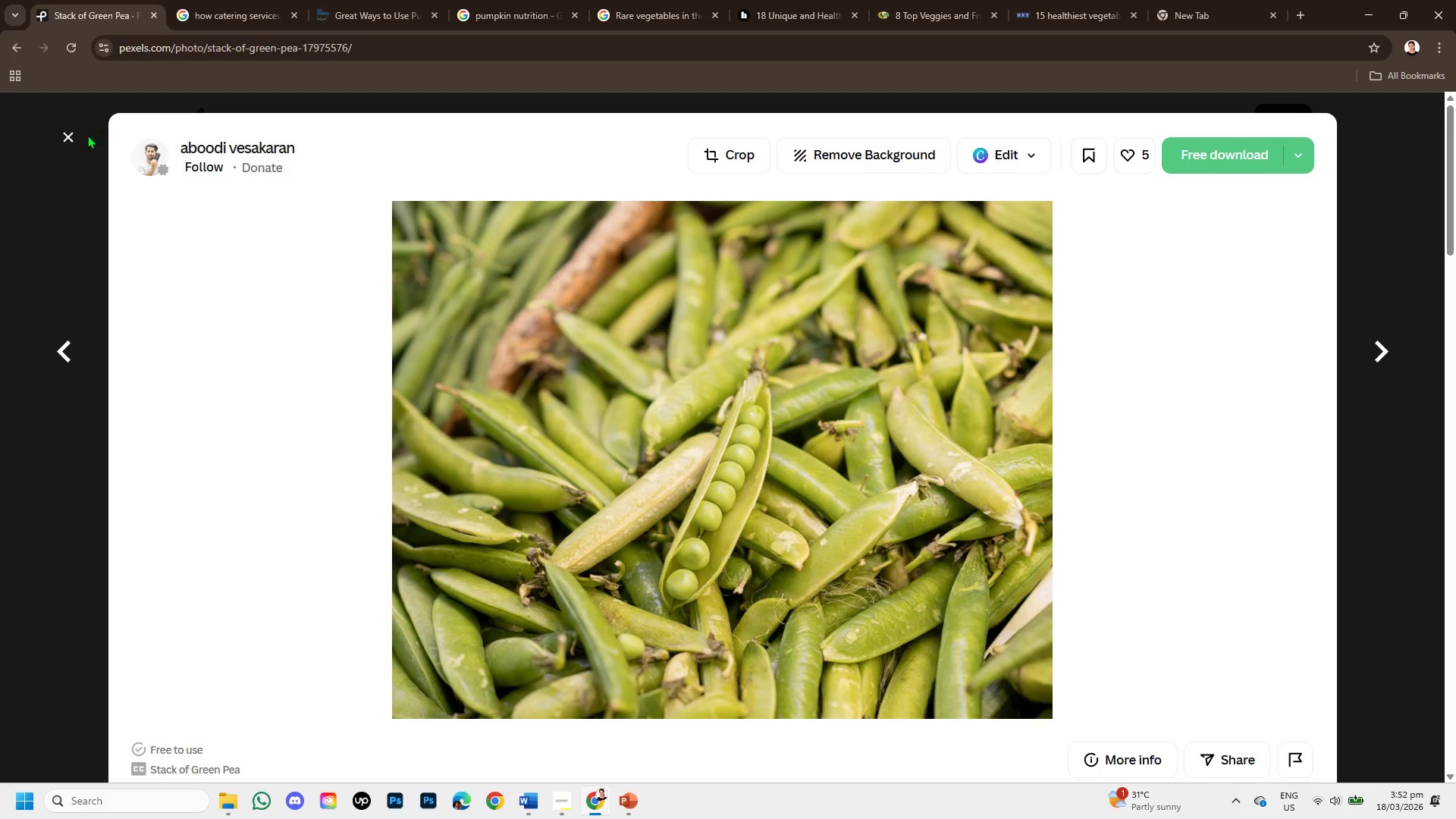 
left_click([67, 136])
 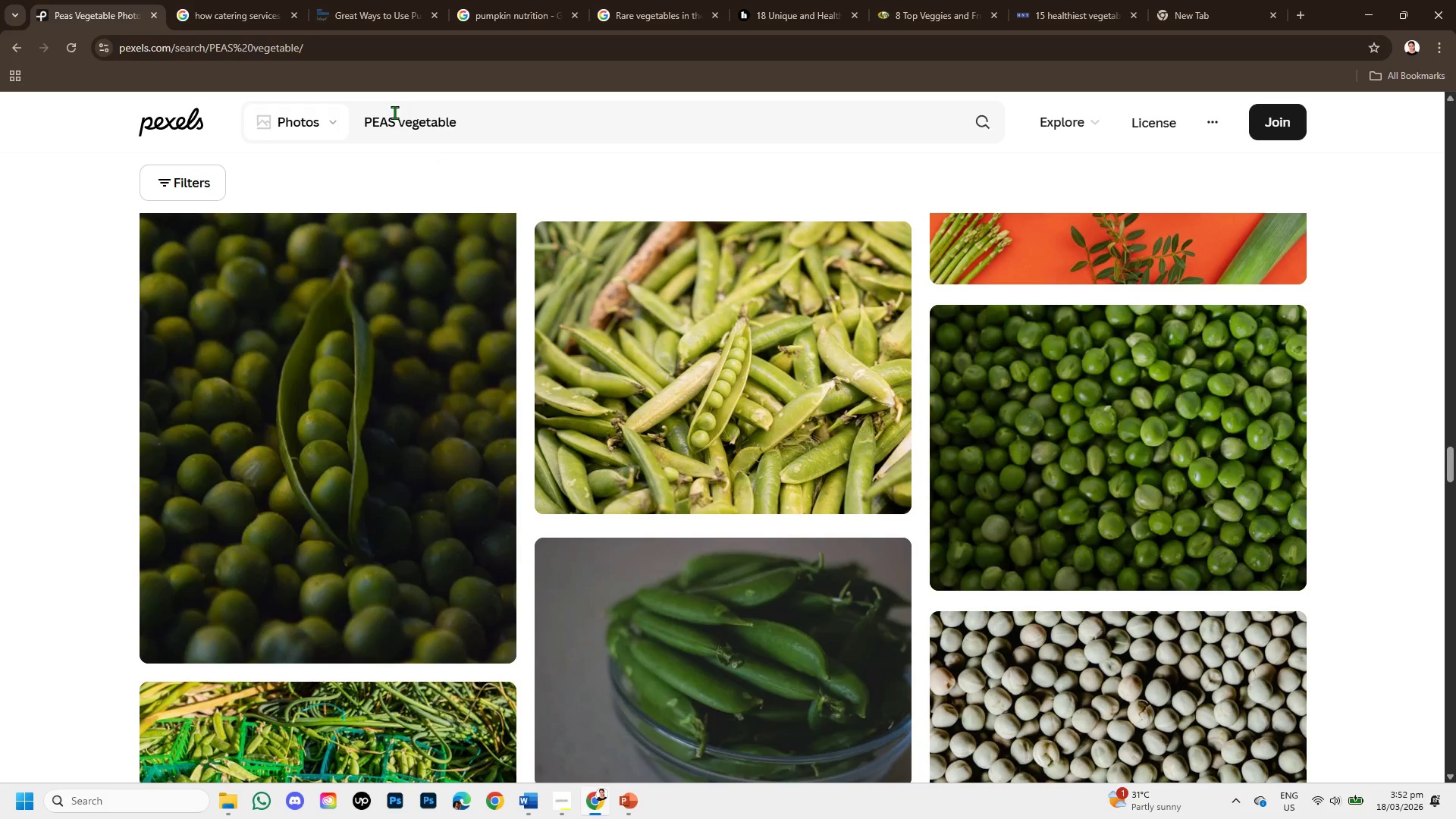 
left_click_drag(start_coordinate=[394, 124], to_coordinate=[356, 127])
 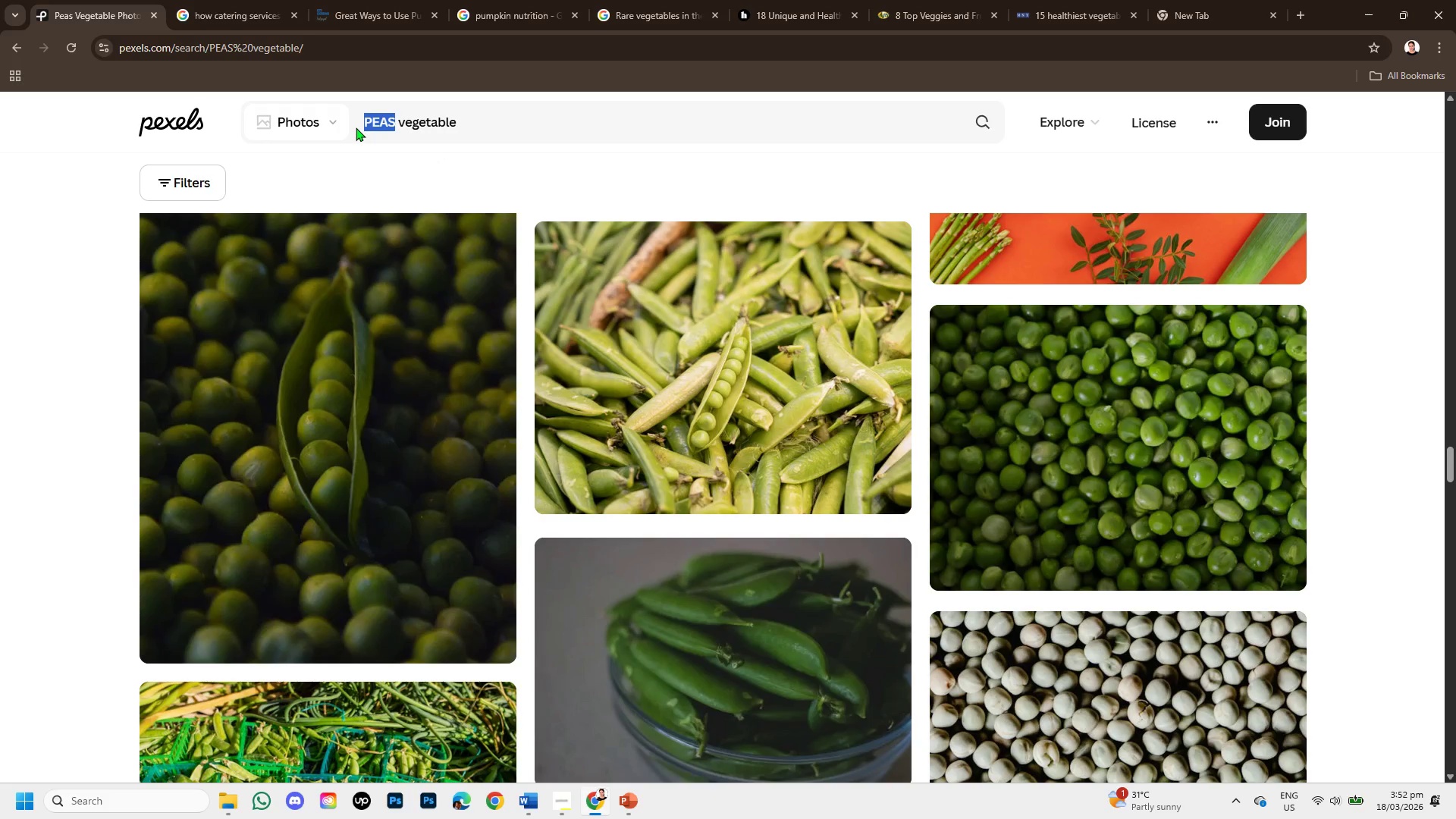 
key(Backspace)
type(pumpkin )
 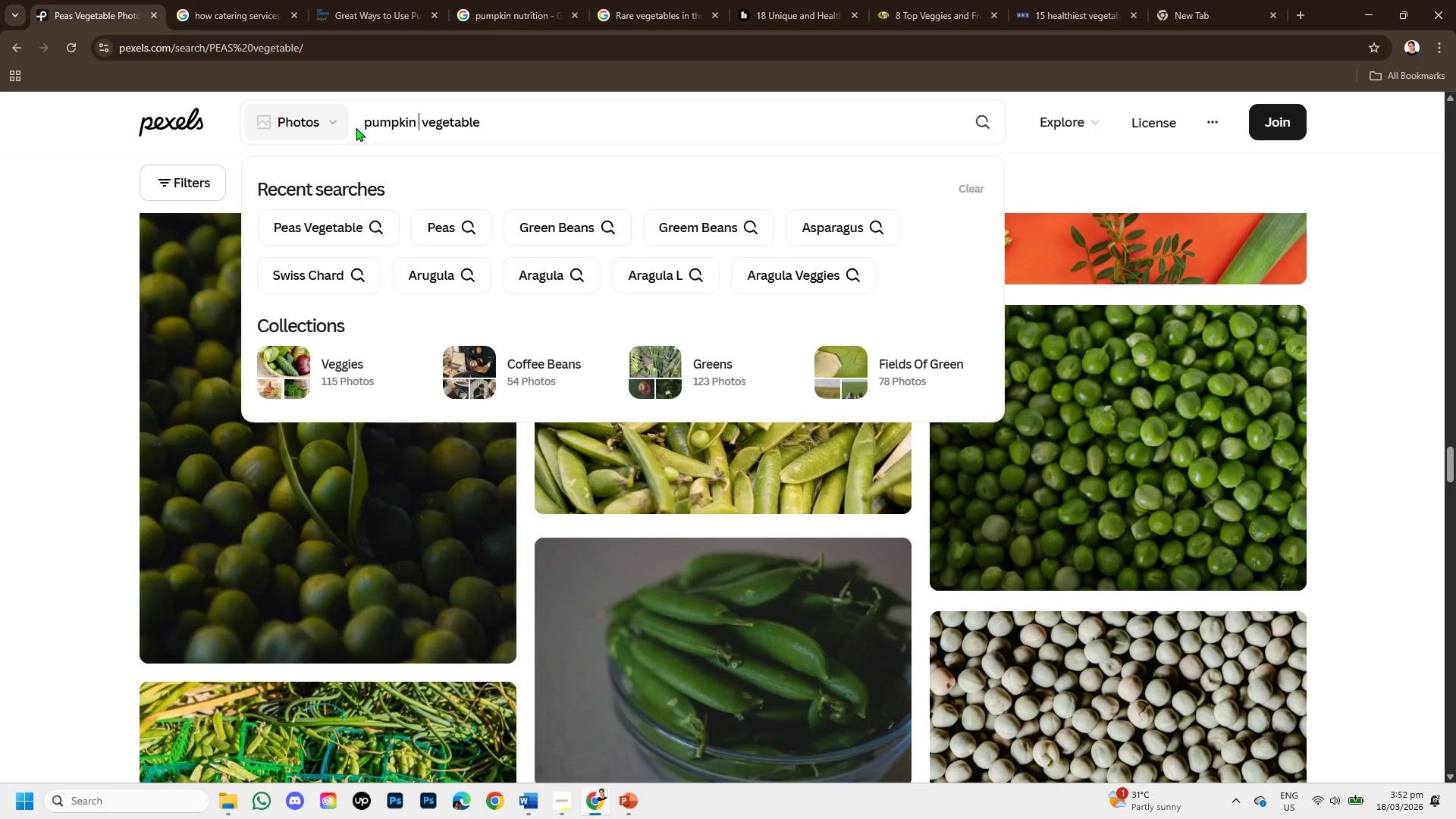 
key(Enter)
 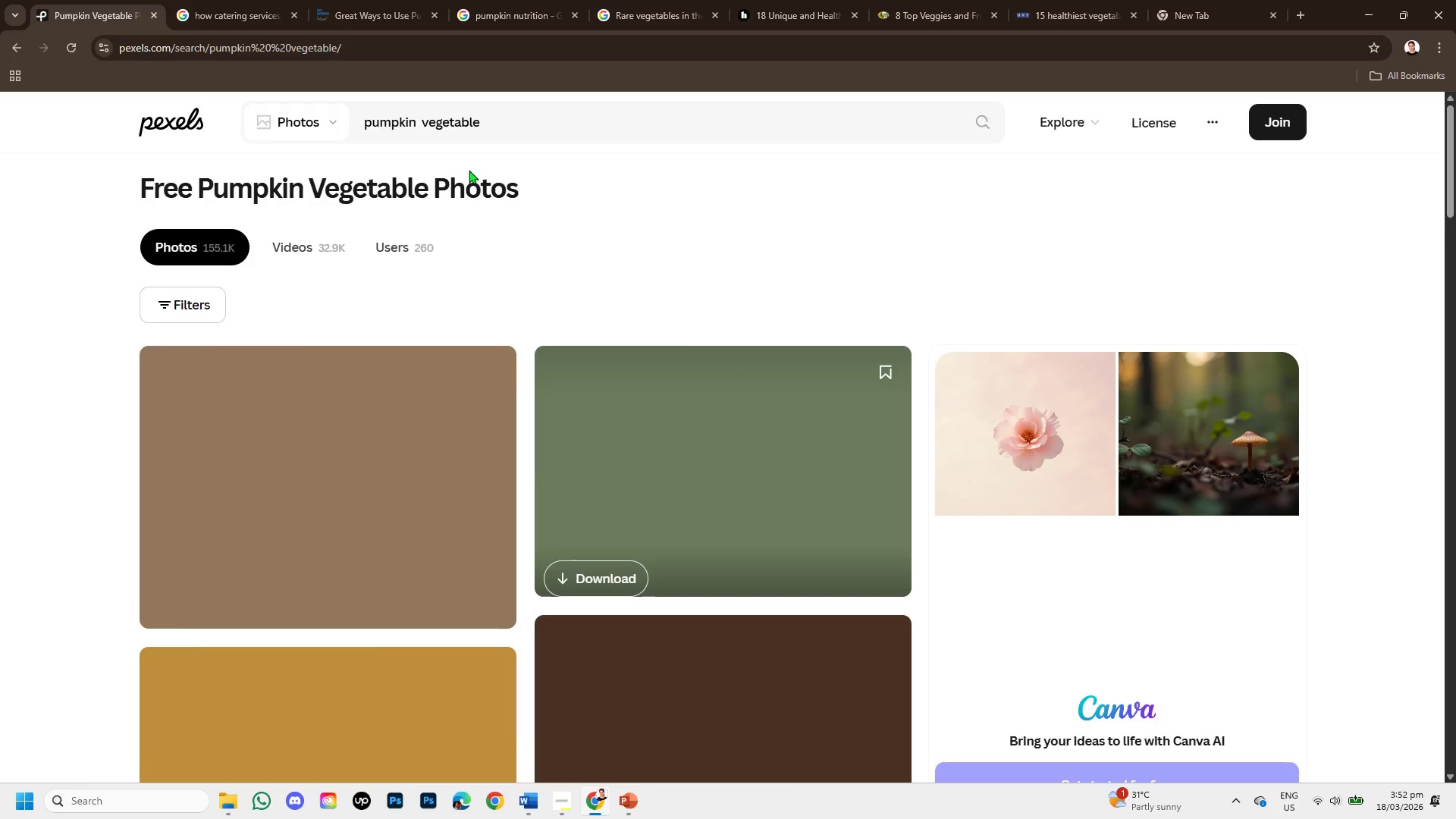 
scroll: coordinate [441, 435], scroll_direction: down, amount: 1.0
 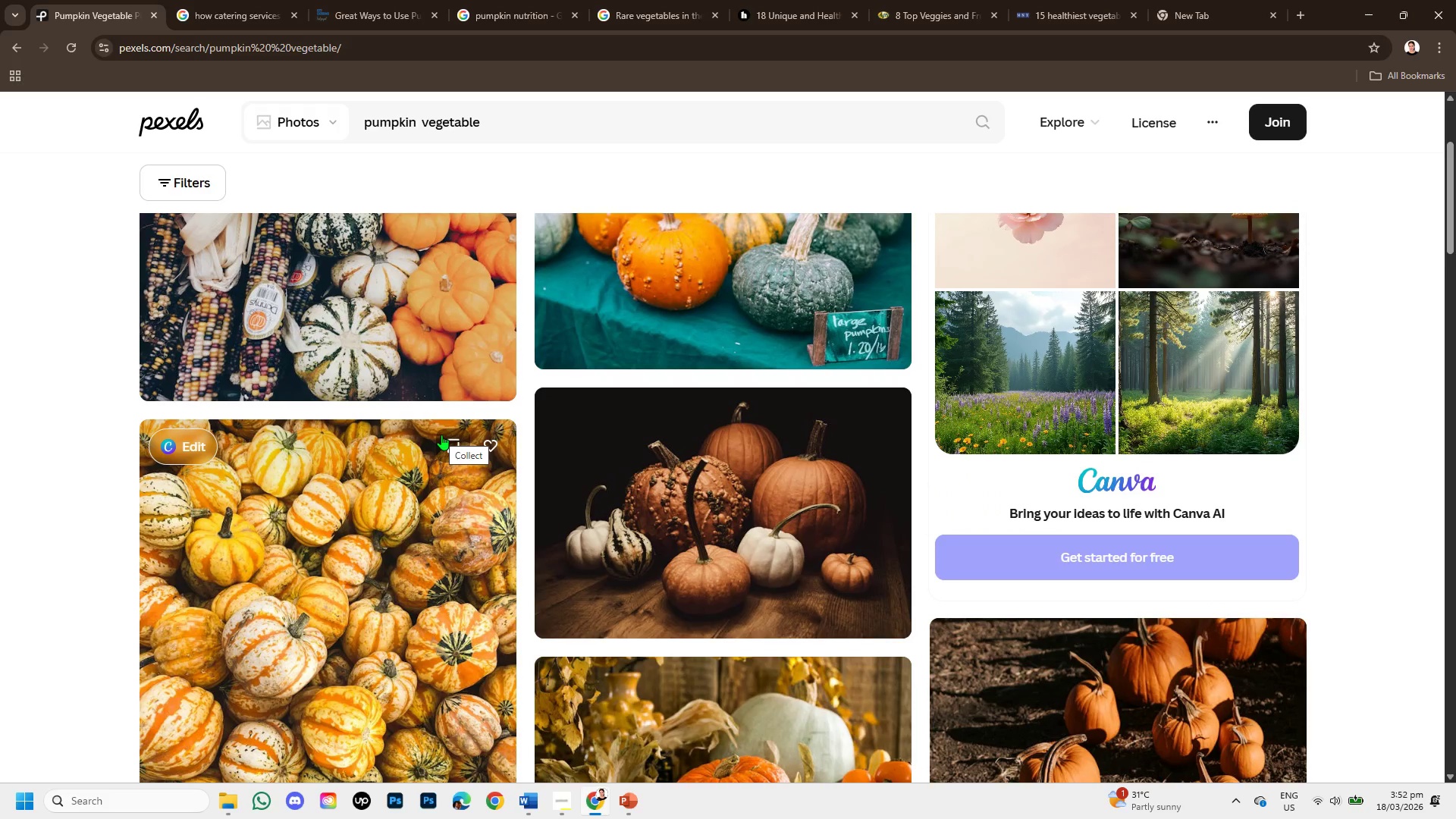 
scroll: coordinate [441, 435], scroll_direction: up, amount: 1.0
 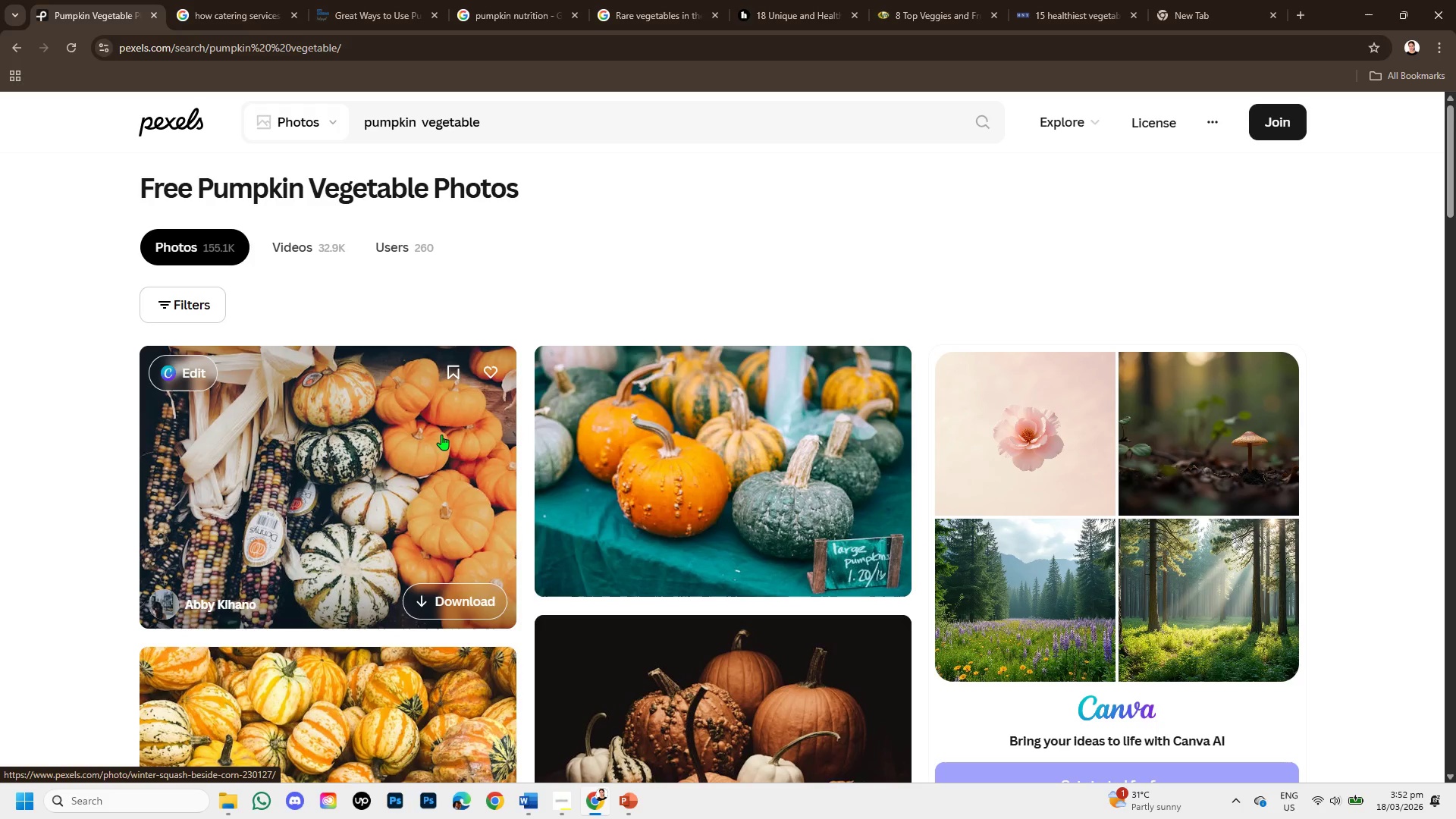 
scroll: coordinate [576, 491], scroll_direction: down, amount: 4.0
 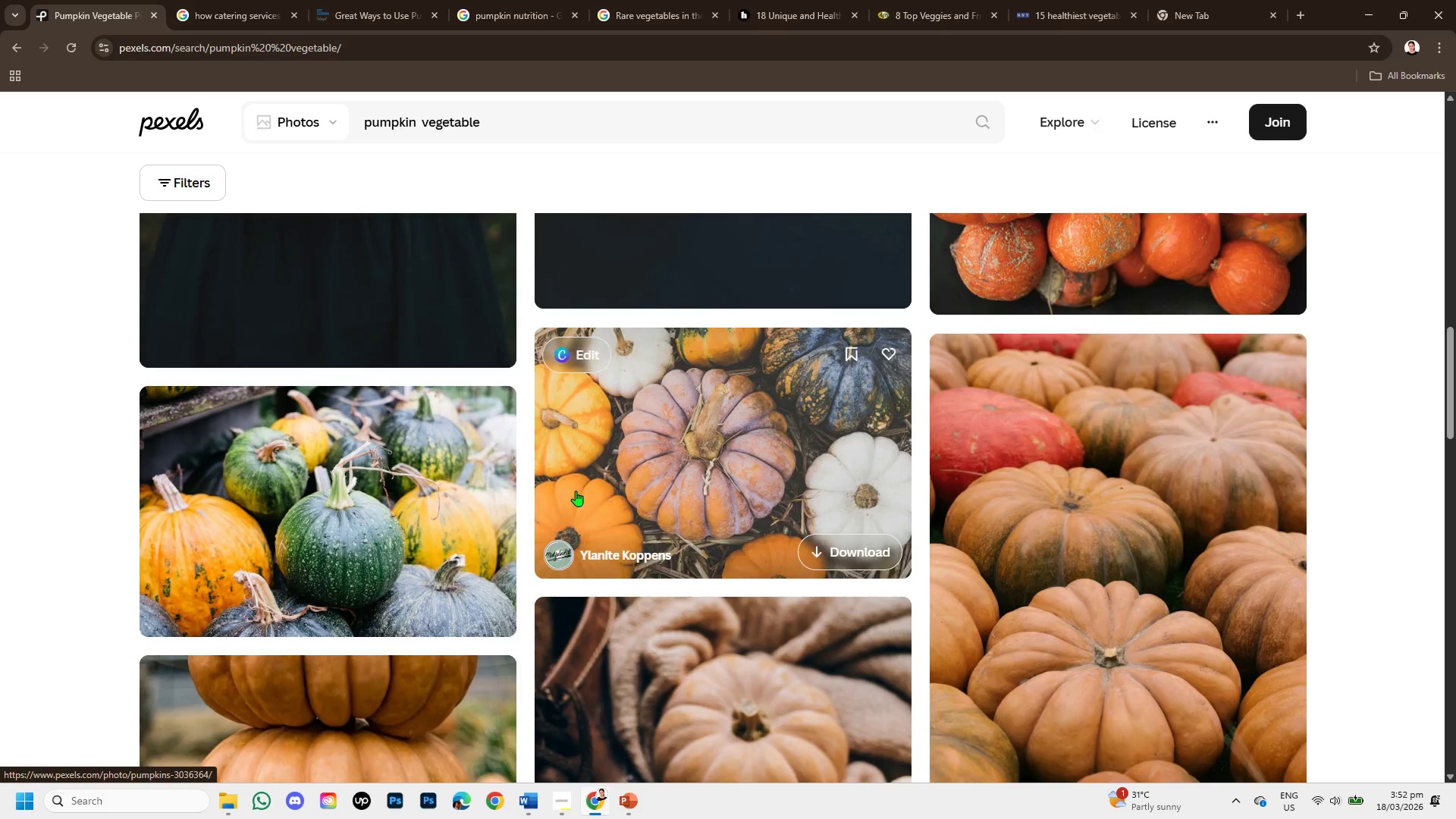 
scroll: coordinate [576, 491], scroll_direction: up, amount: 1.0
 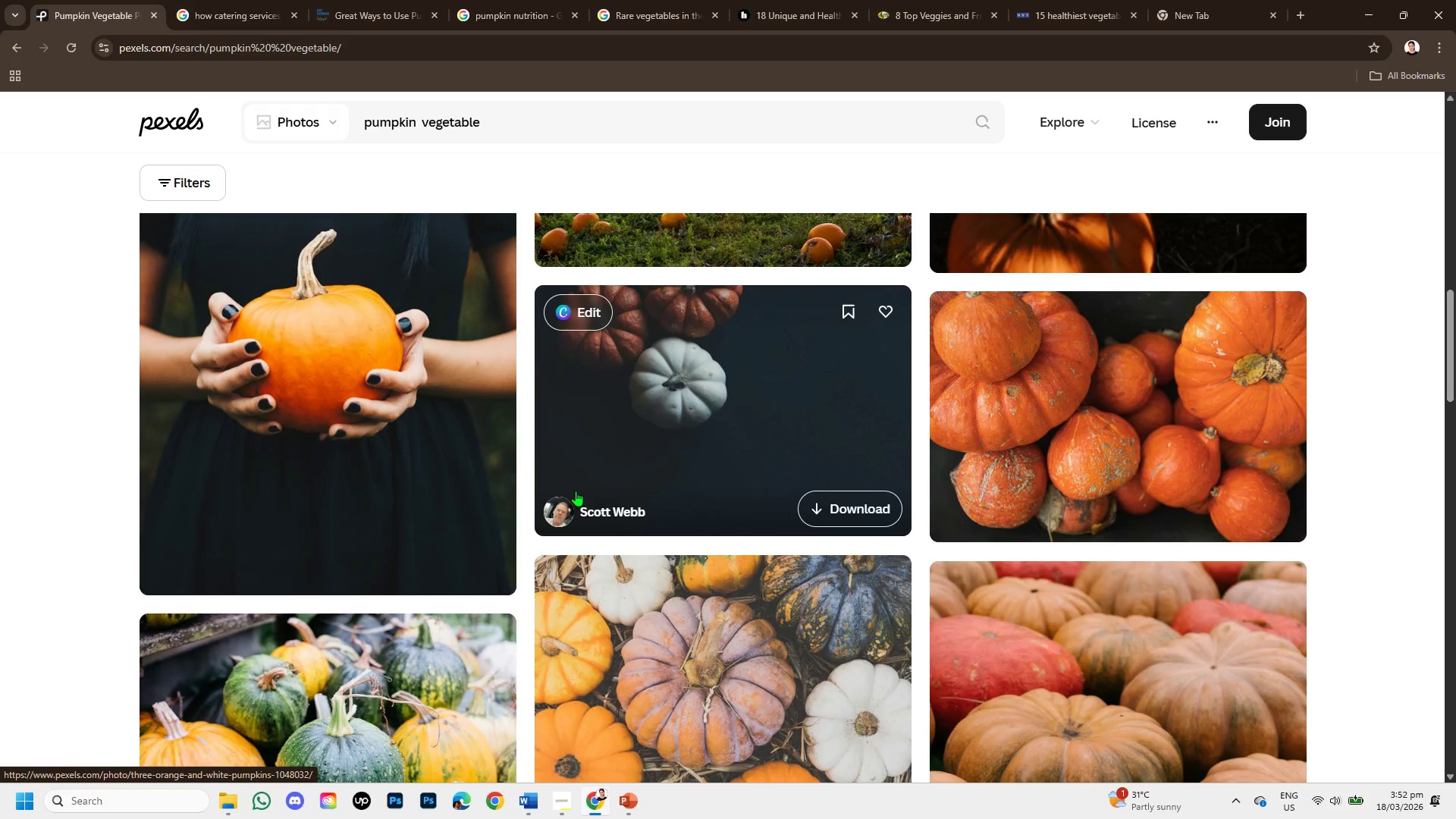 
scroll: coordinate [701, 578], scroll_direction: down, amount: 10.0
 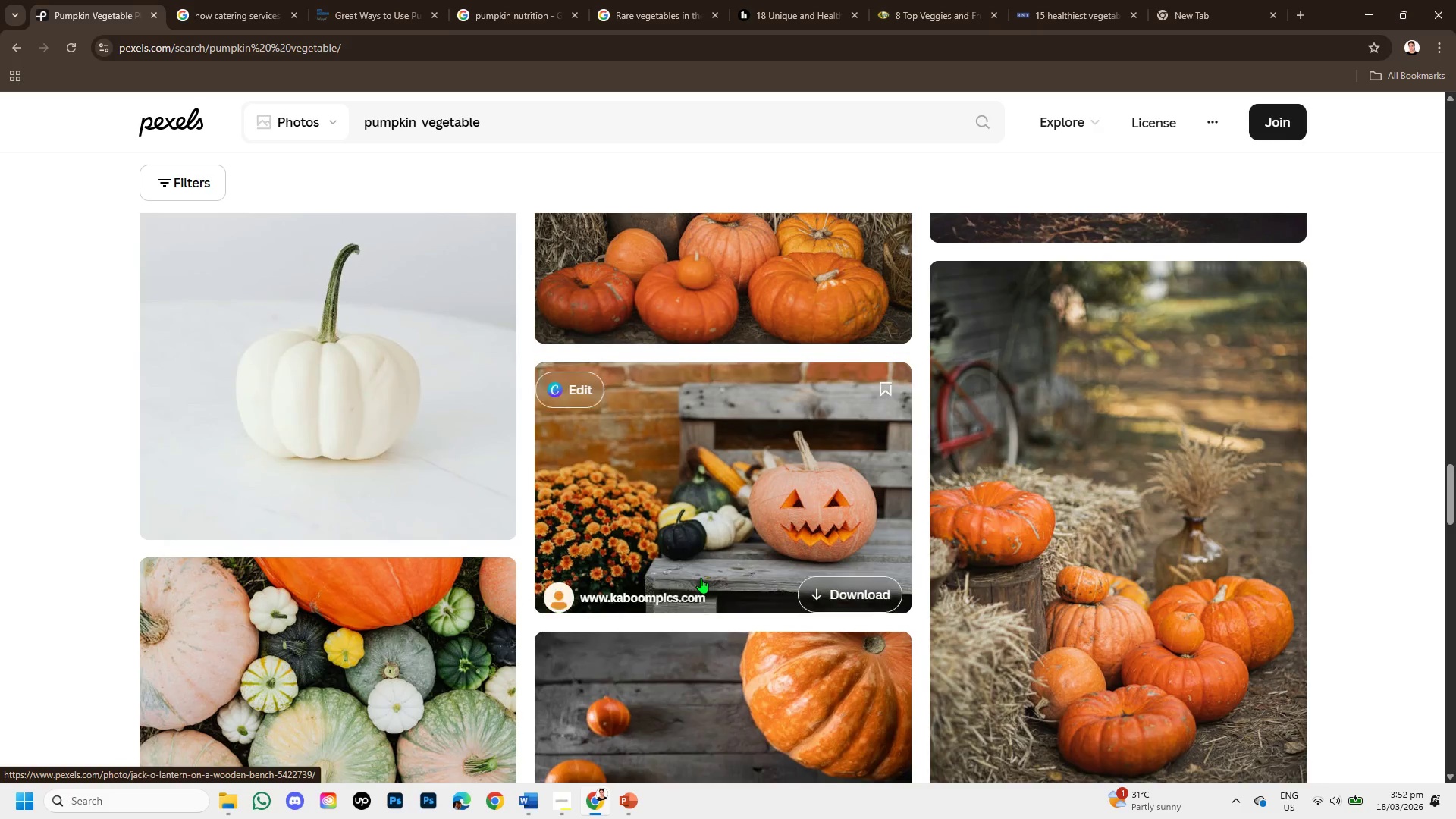 
scroll: coordinate [488, 461], scroll_direction: down, amount: 5.0
 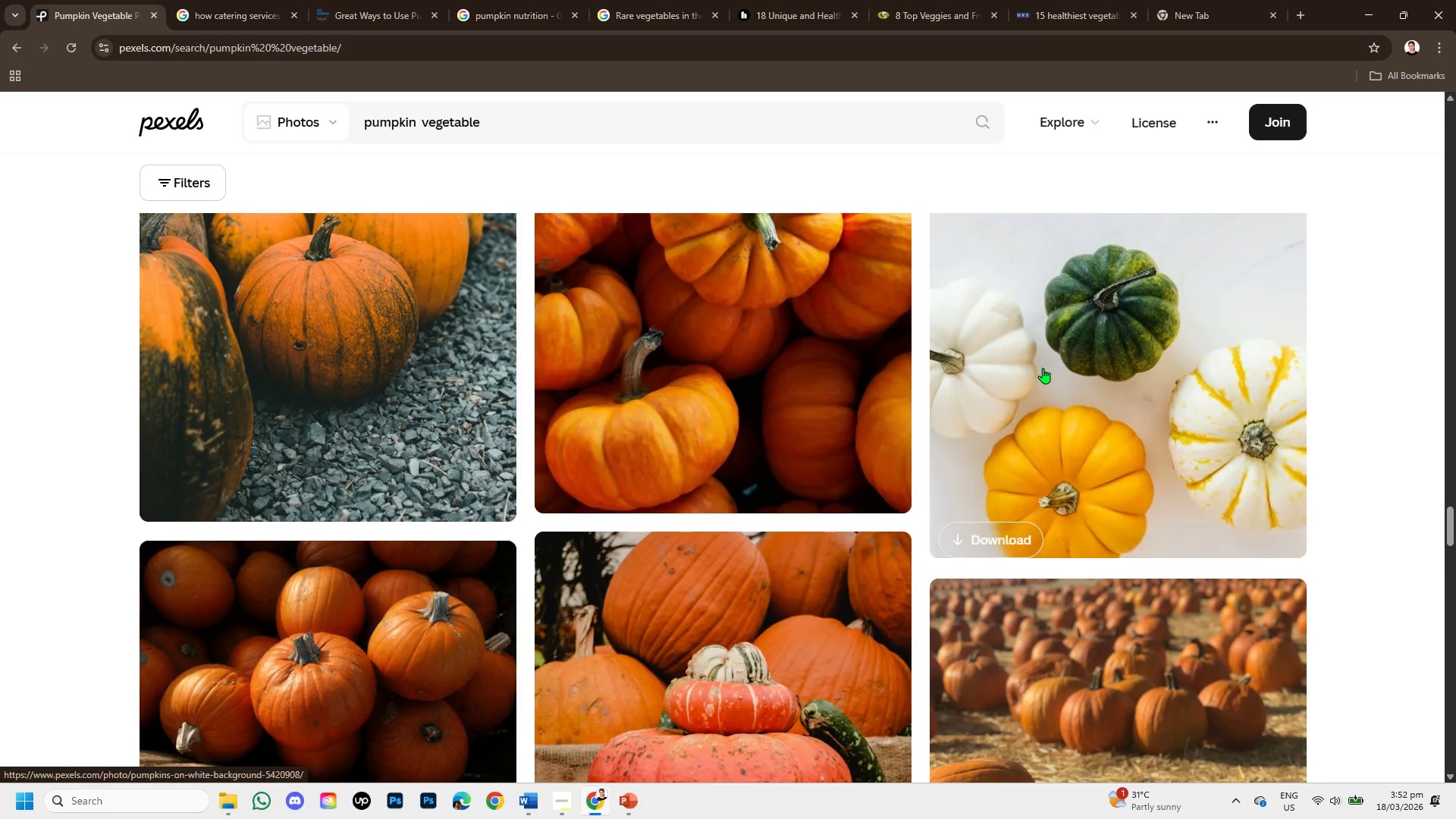 
left_click([1144, 362])
 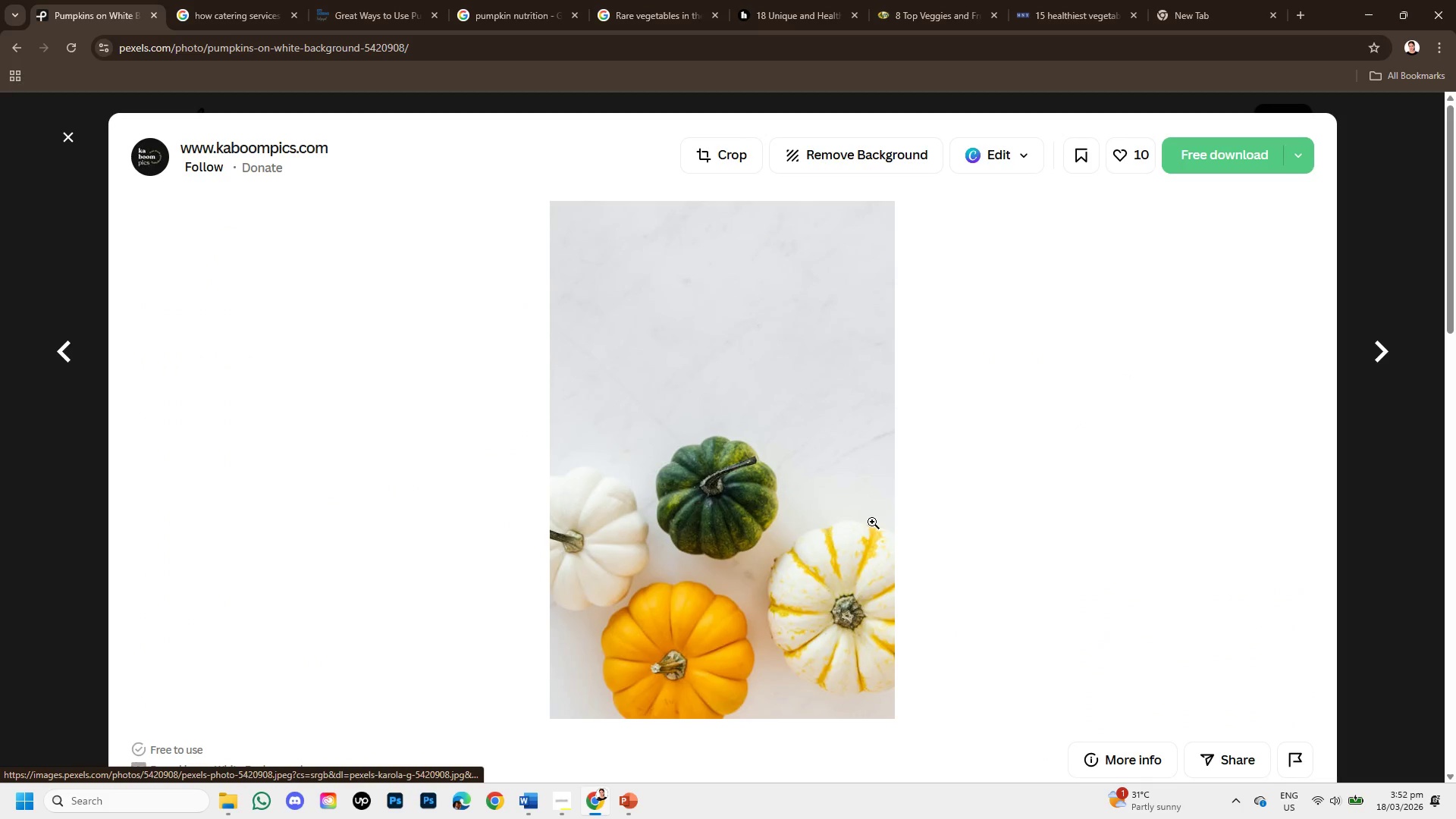 
right_click([657, 472])
 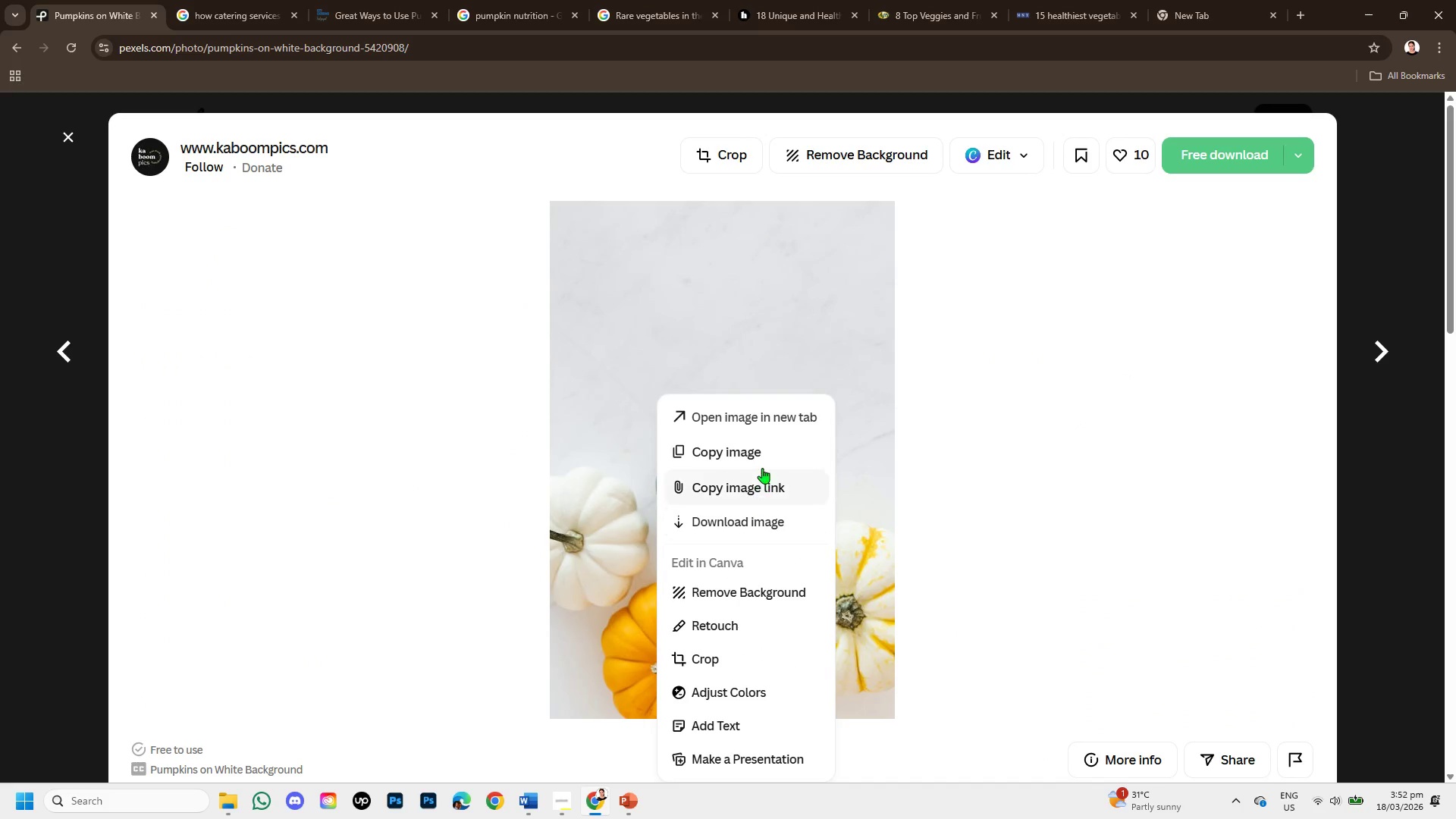 
left_click([764, 448])
 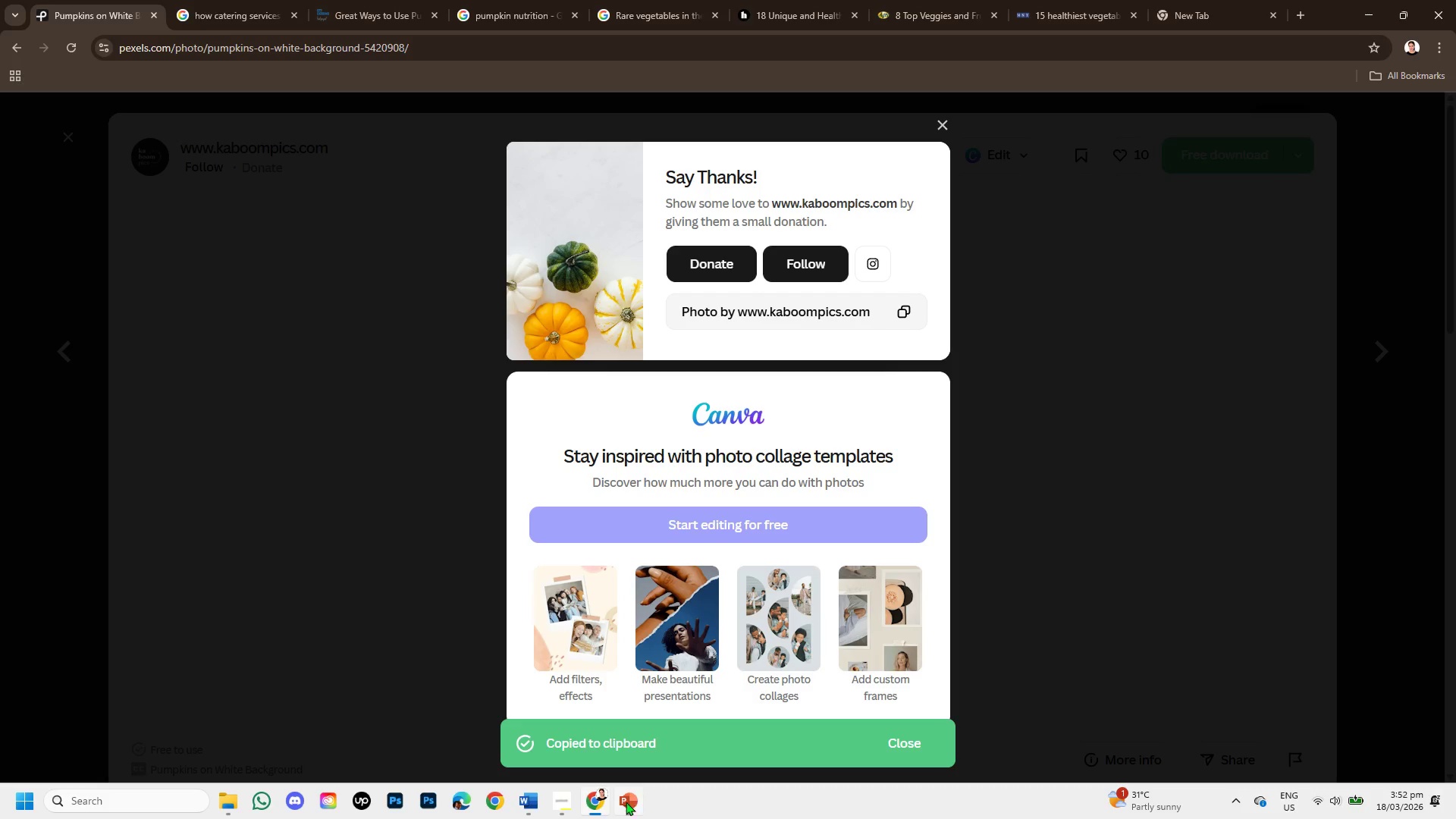 
left_click([625, 802])
 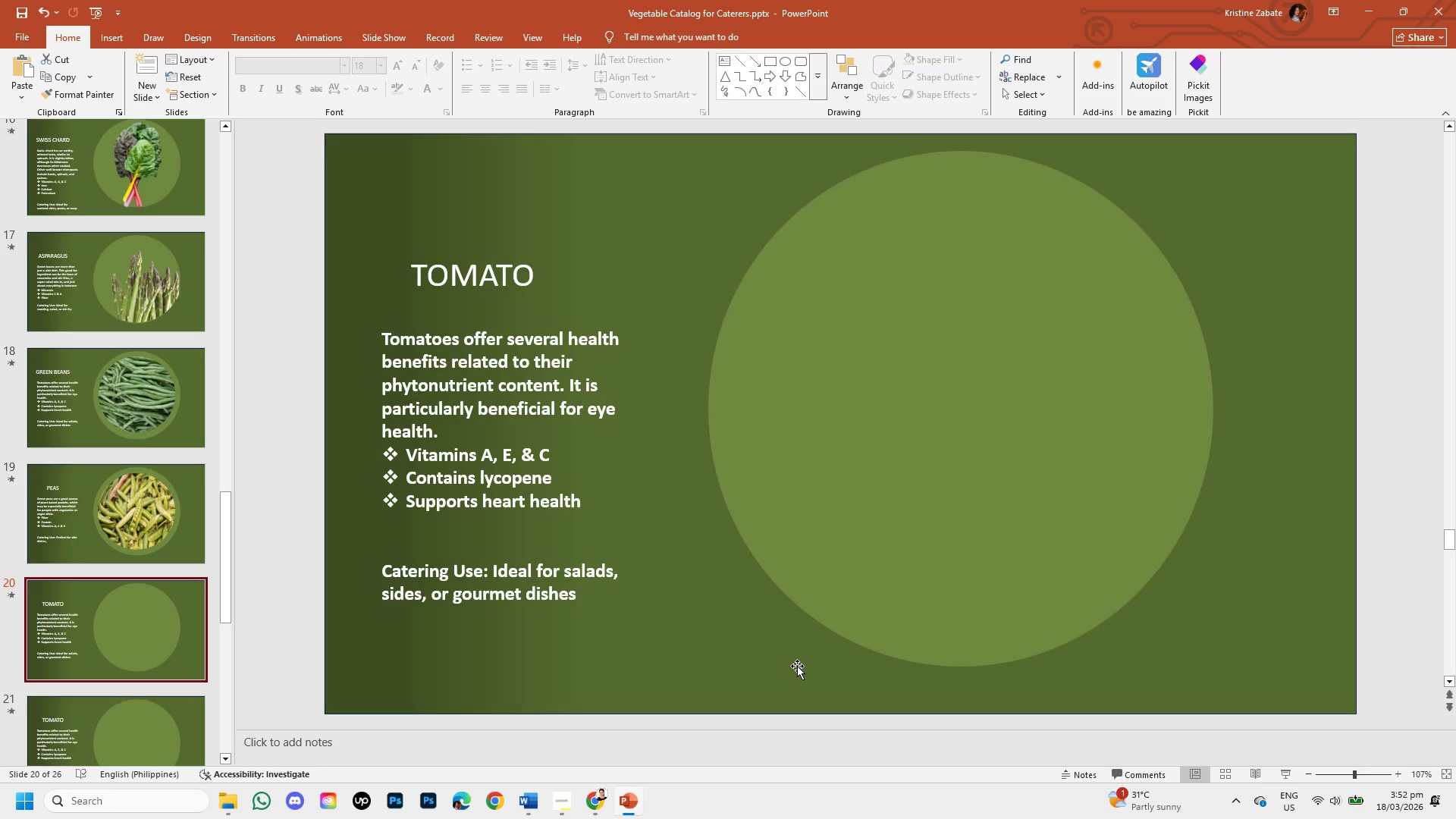 
key(Control+V)
 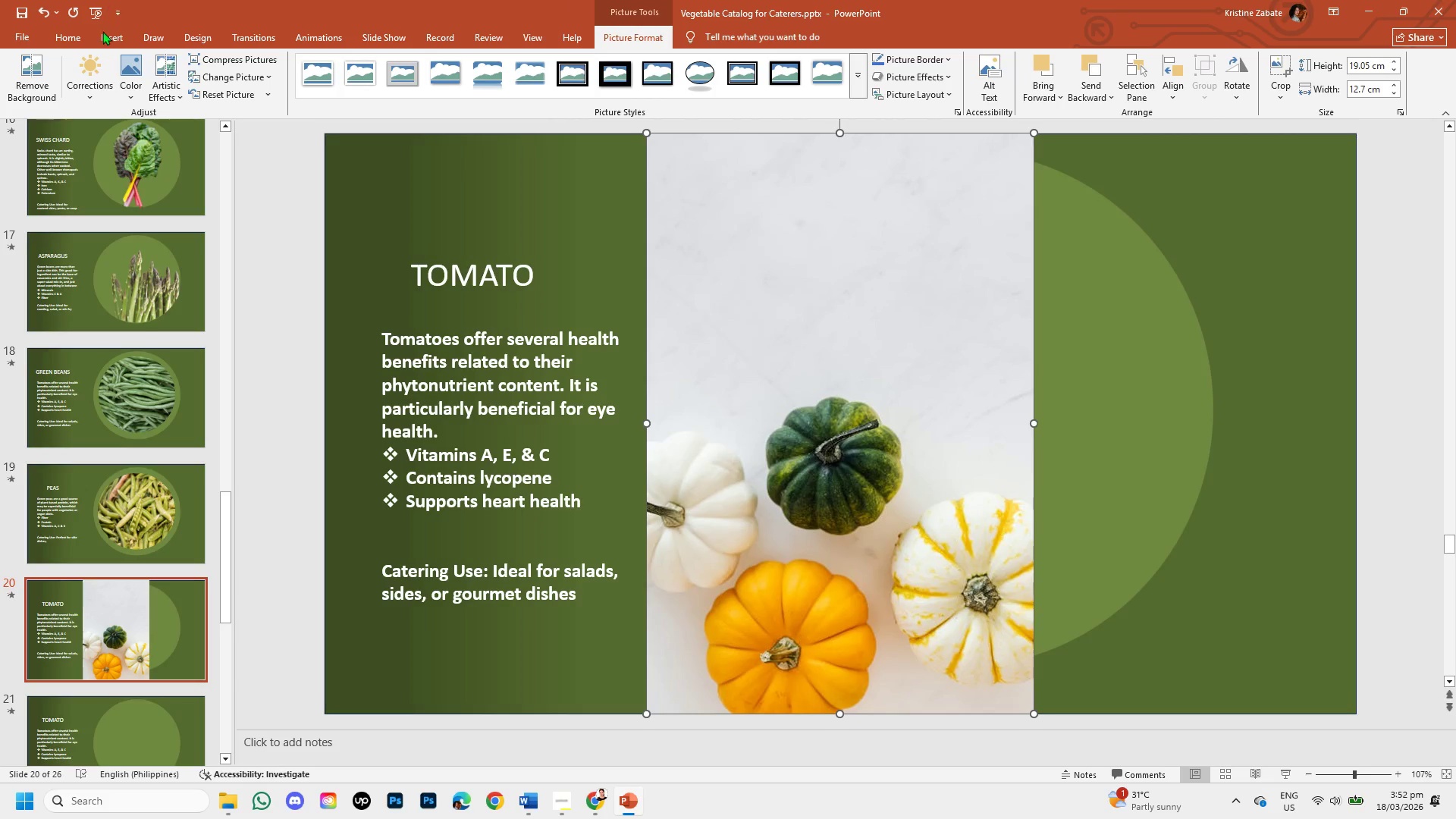 
left_click([42, 67])
 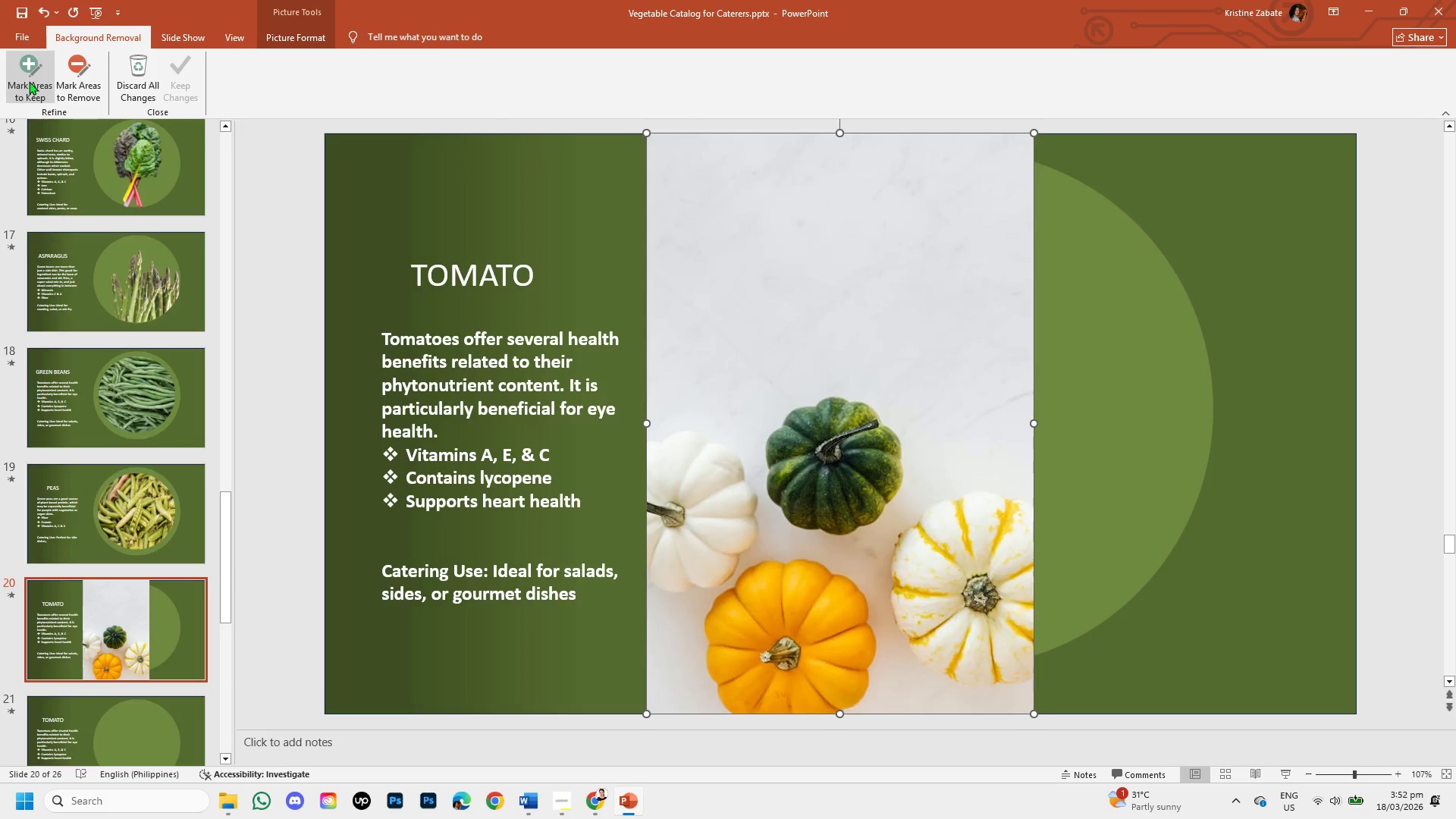 
left_click([29, 81])
 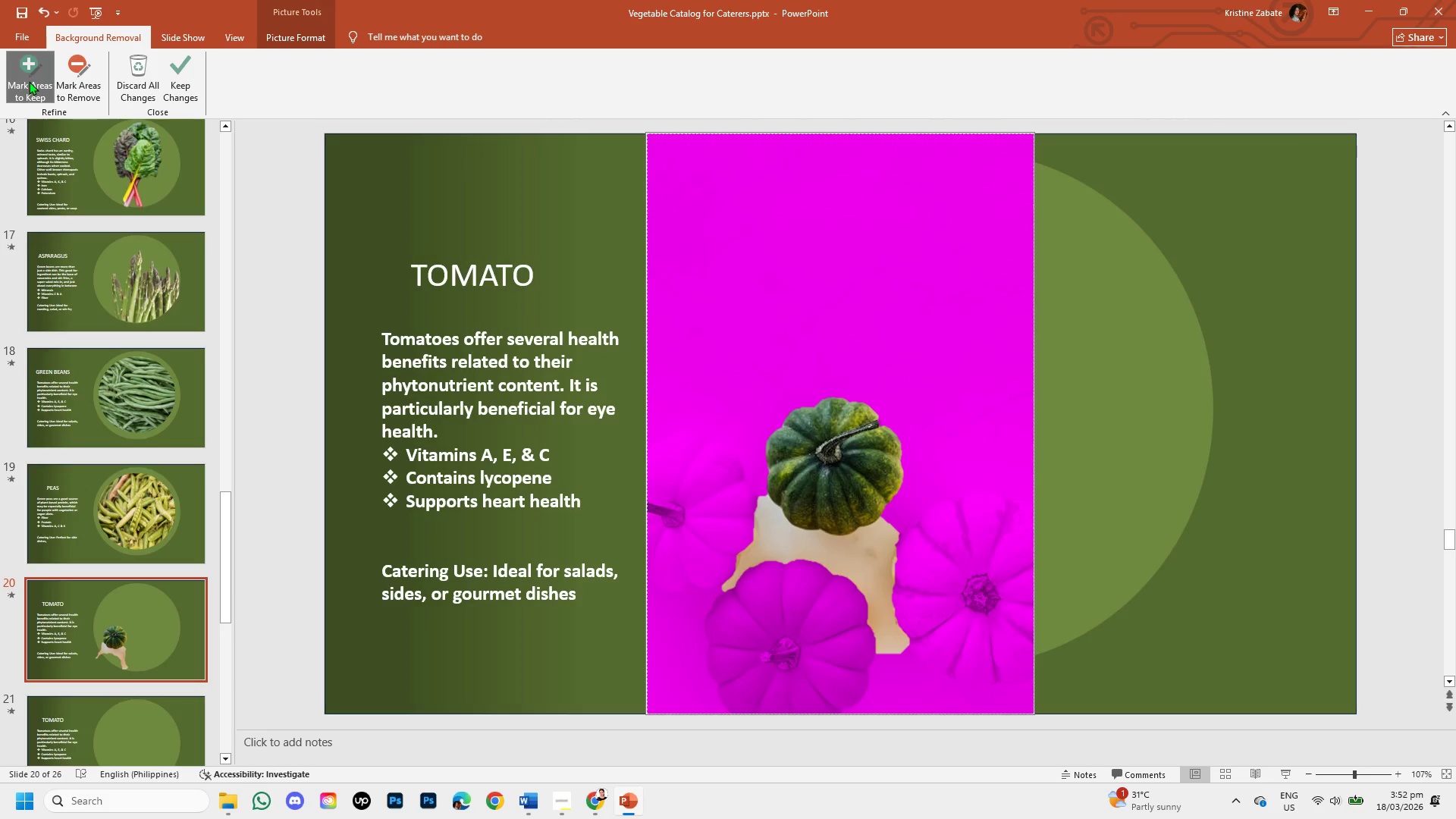 
wait(6.08)
 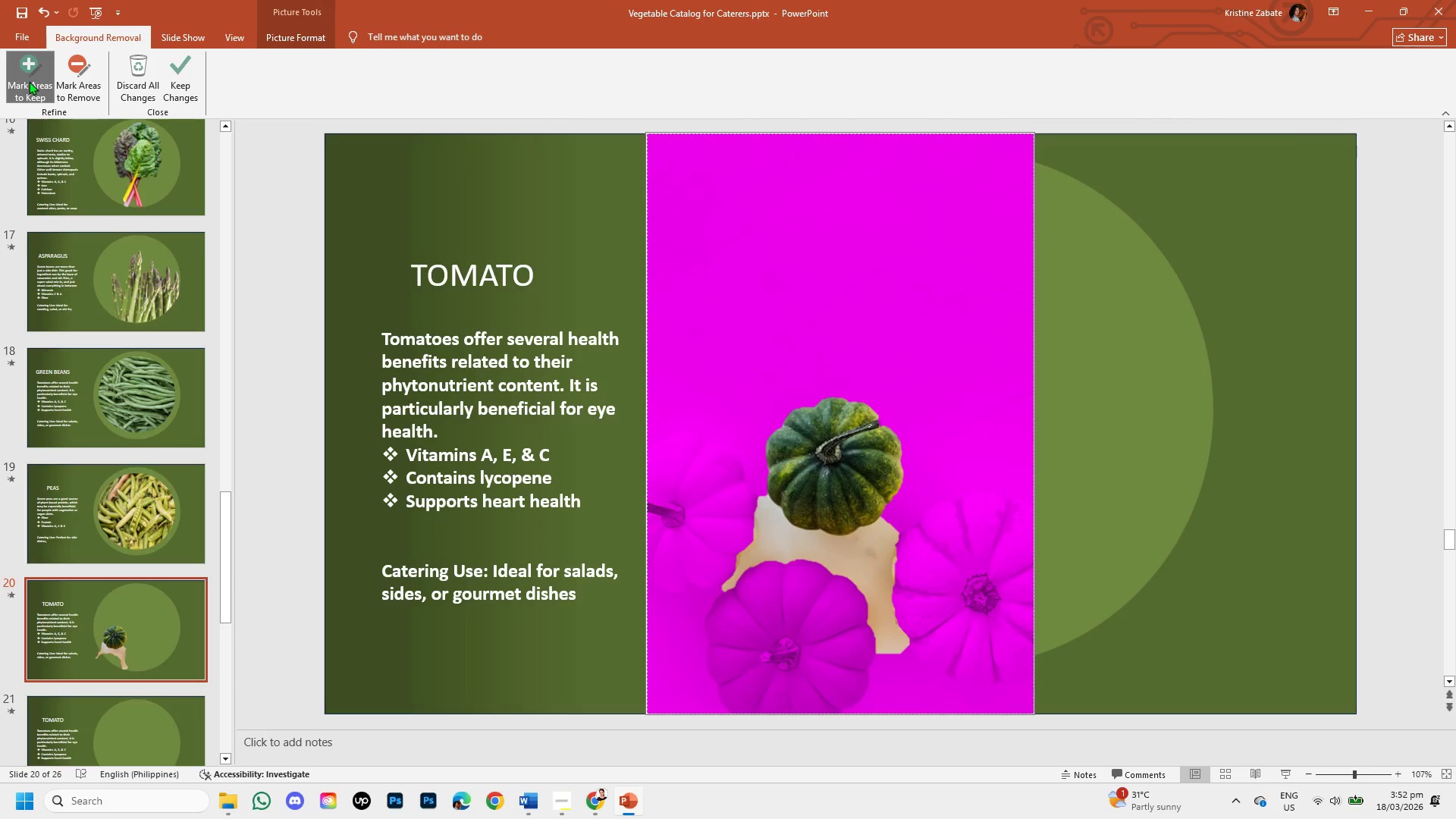 
key(Control+Z)
 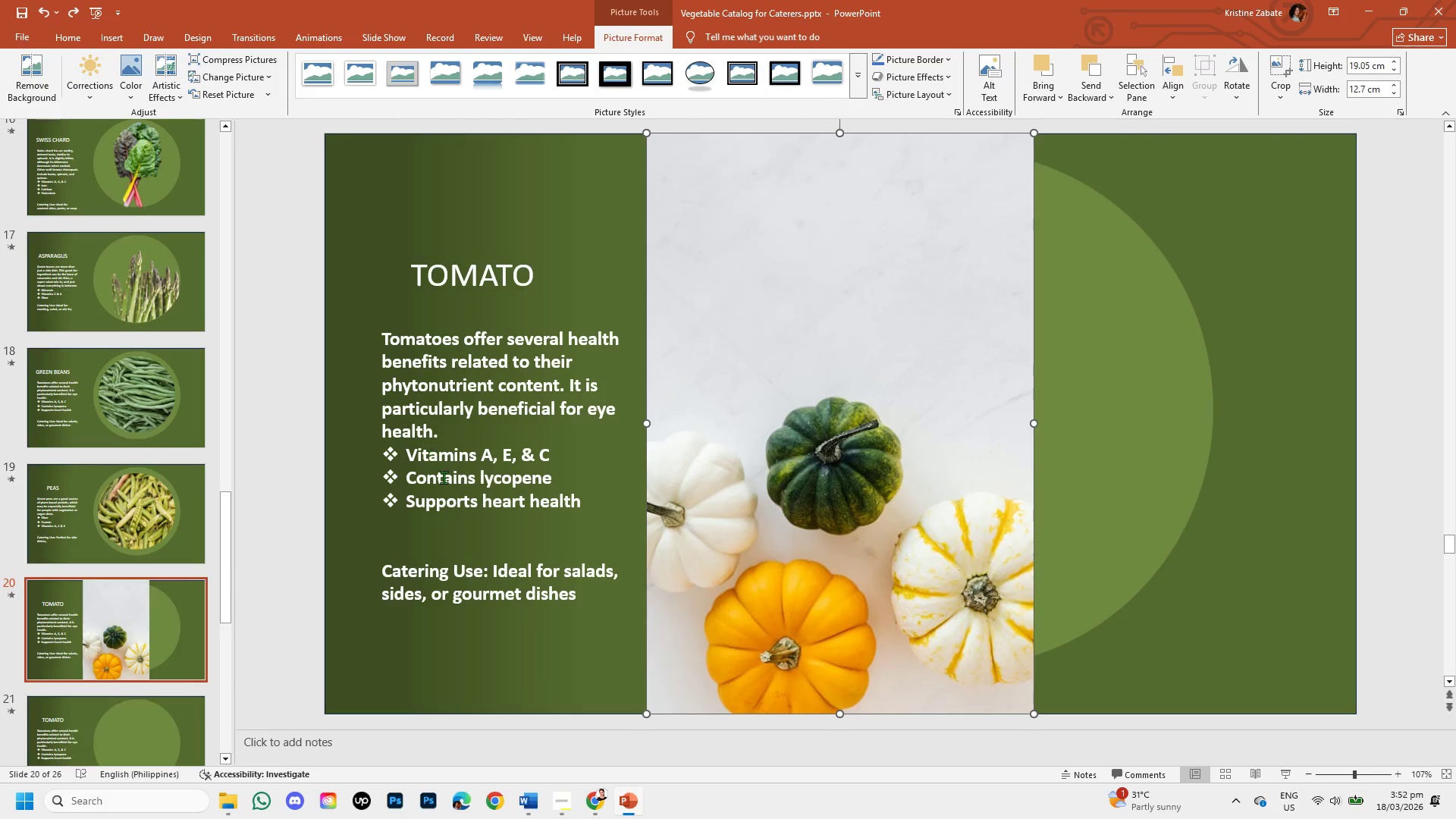 
hold_key(key=ControlLeft, duration=0.78)
 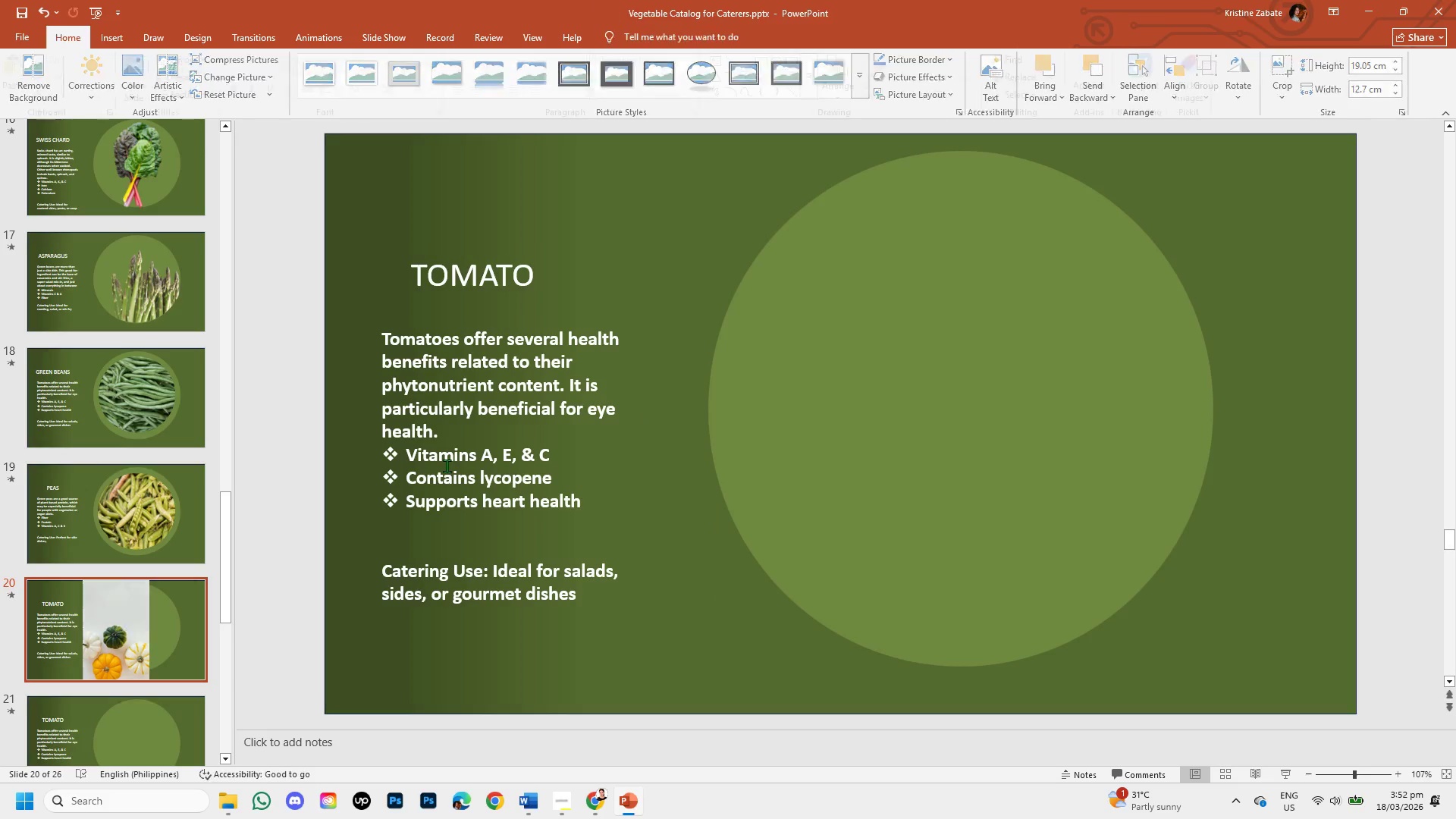 
key(Backspace)
 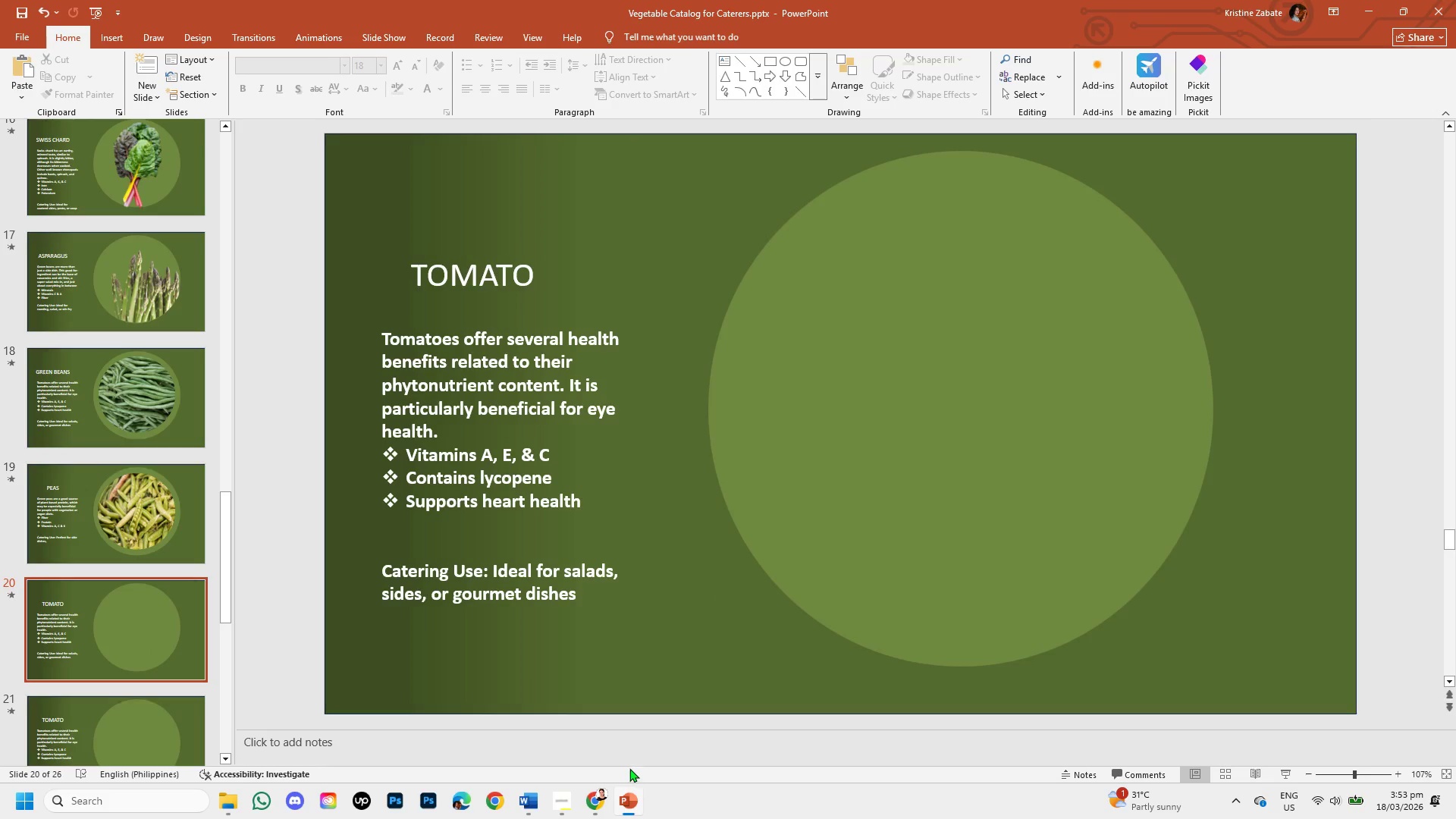 
left_click([599, 804])
 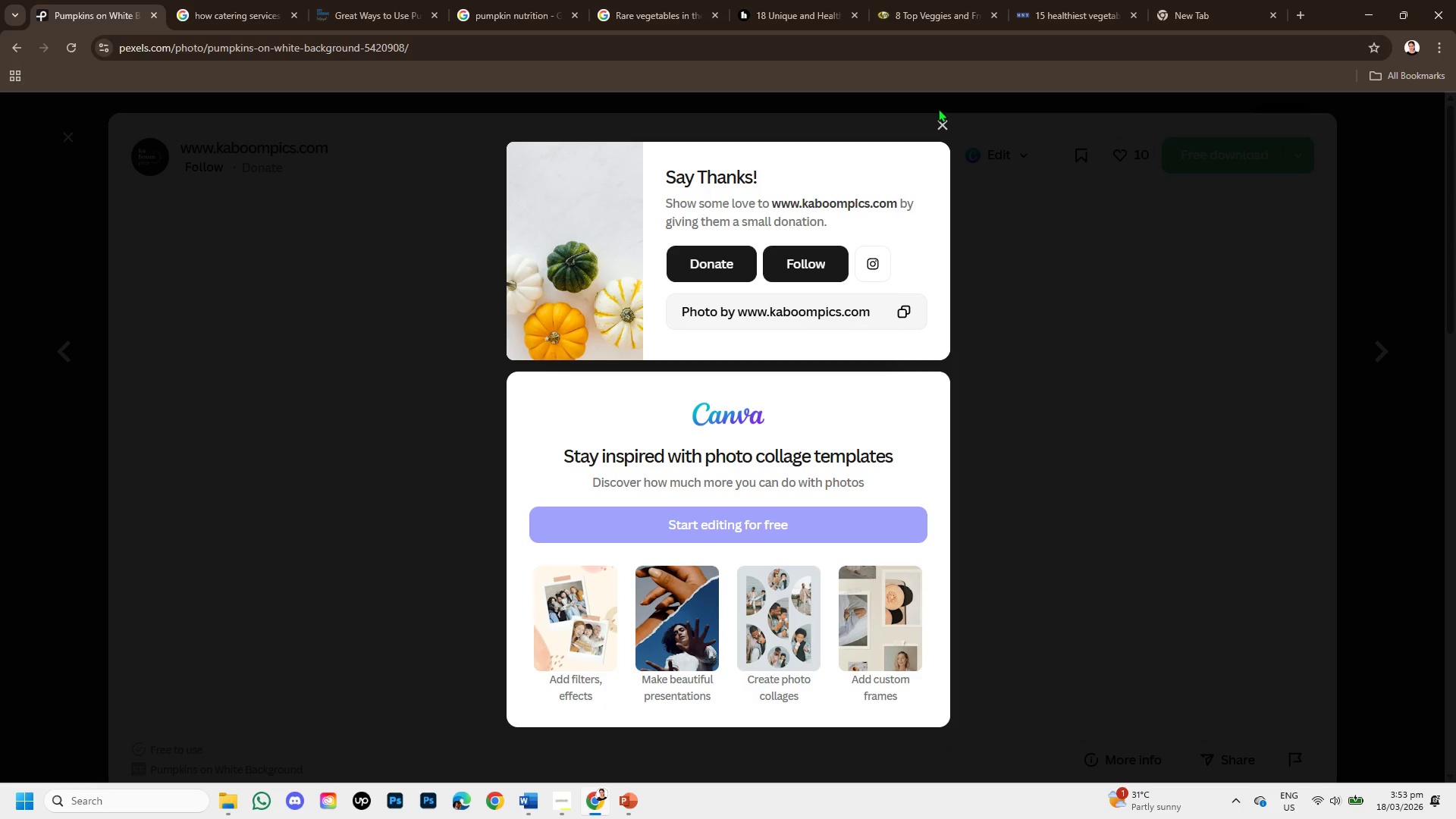 
left_click([940, 118])
 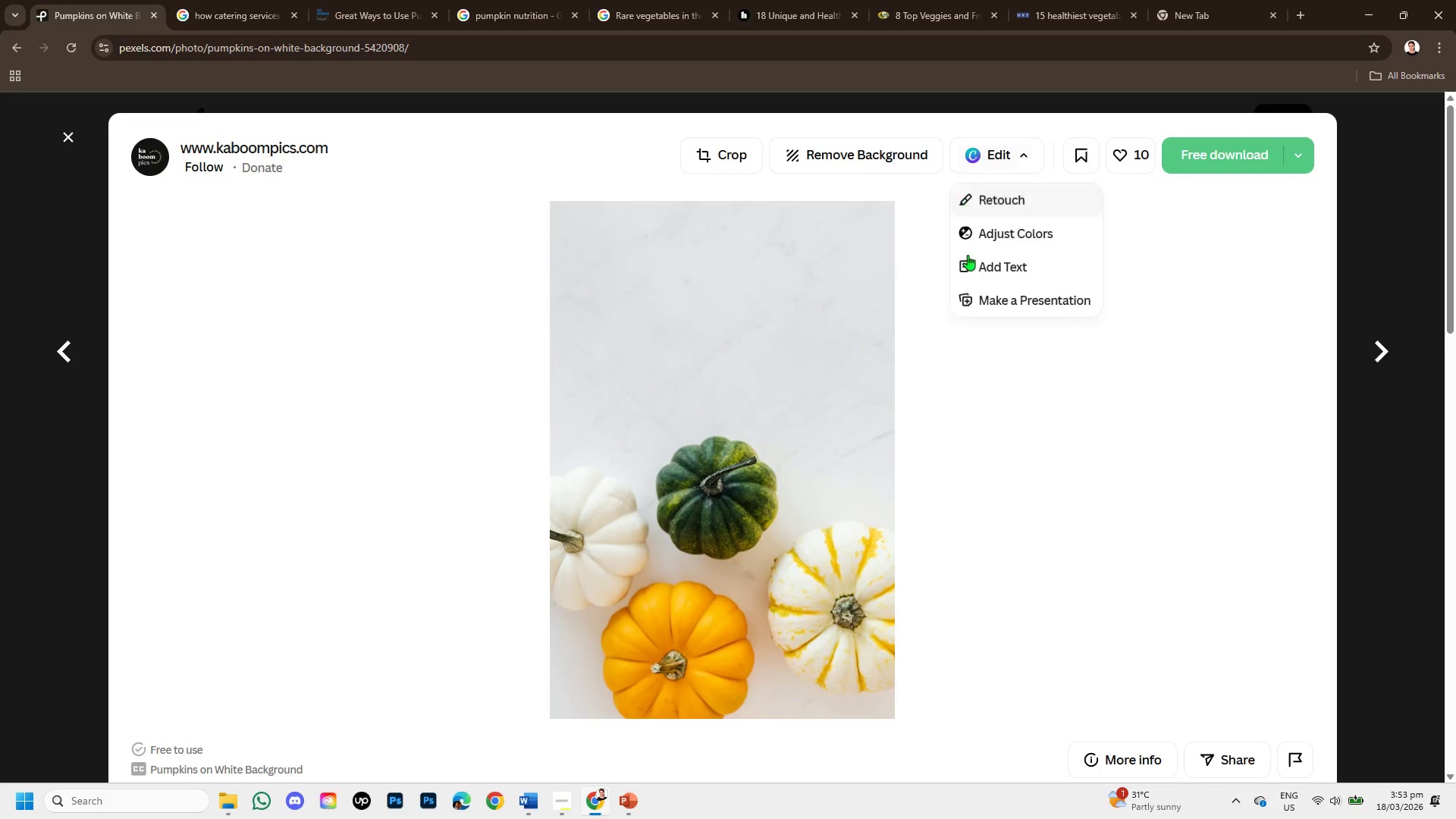 
scroll: coordinate [1176, 616], scroll_direction: down, amount: 4.0
 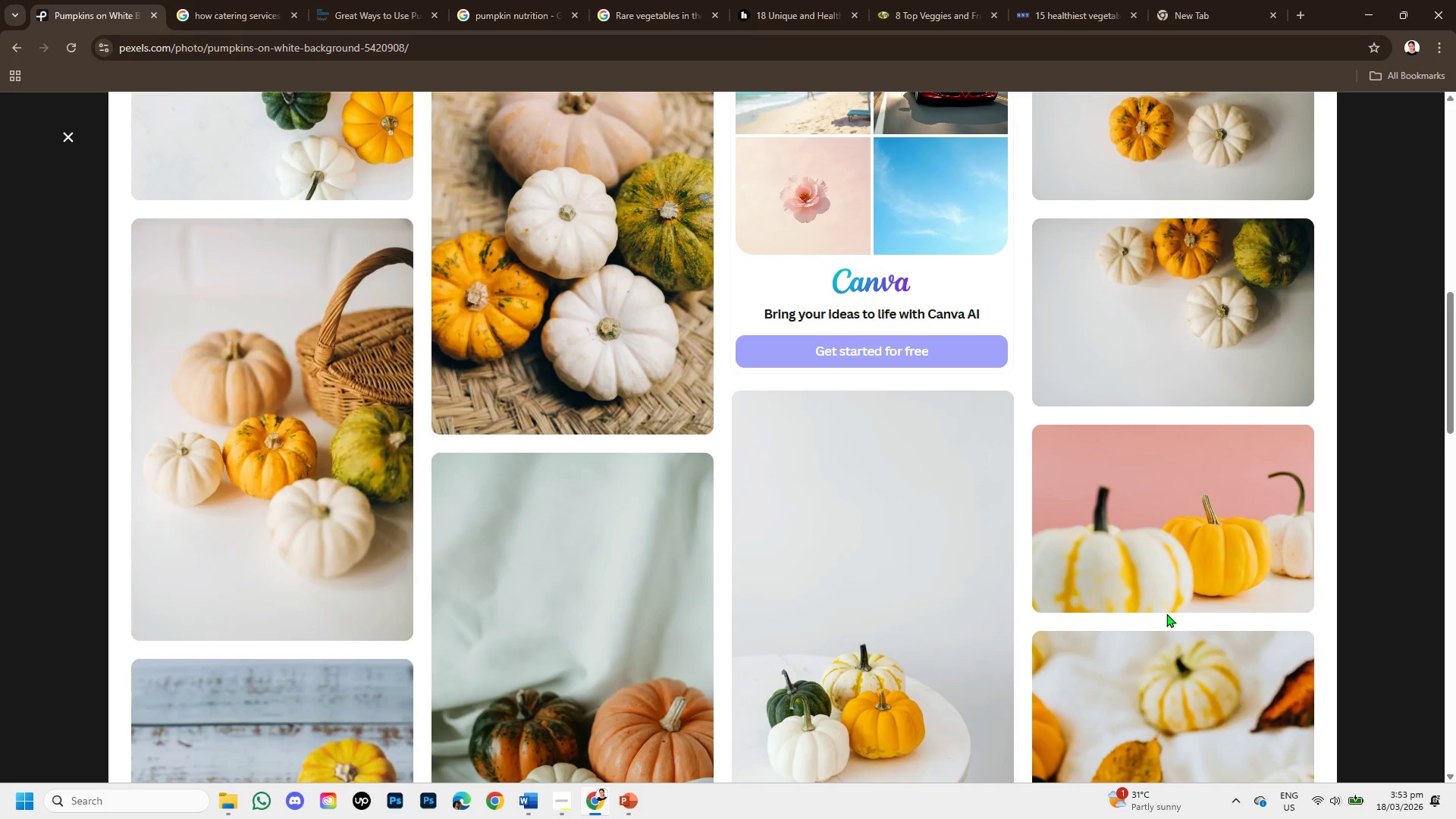 
scroll: coordinate [1166, 613], scroll_direction: up, amount: 1.0
 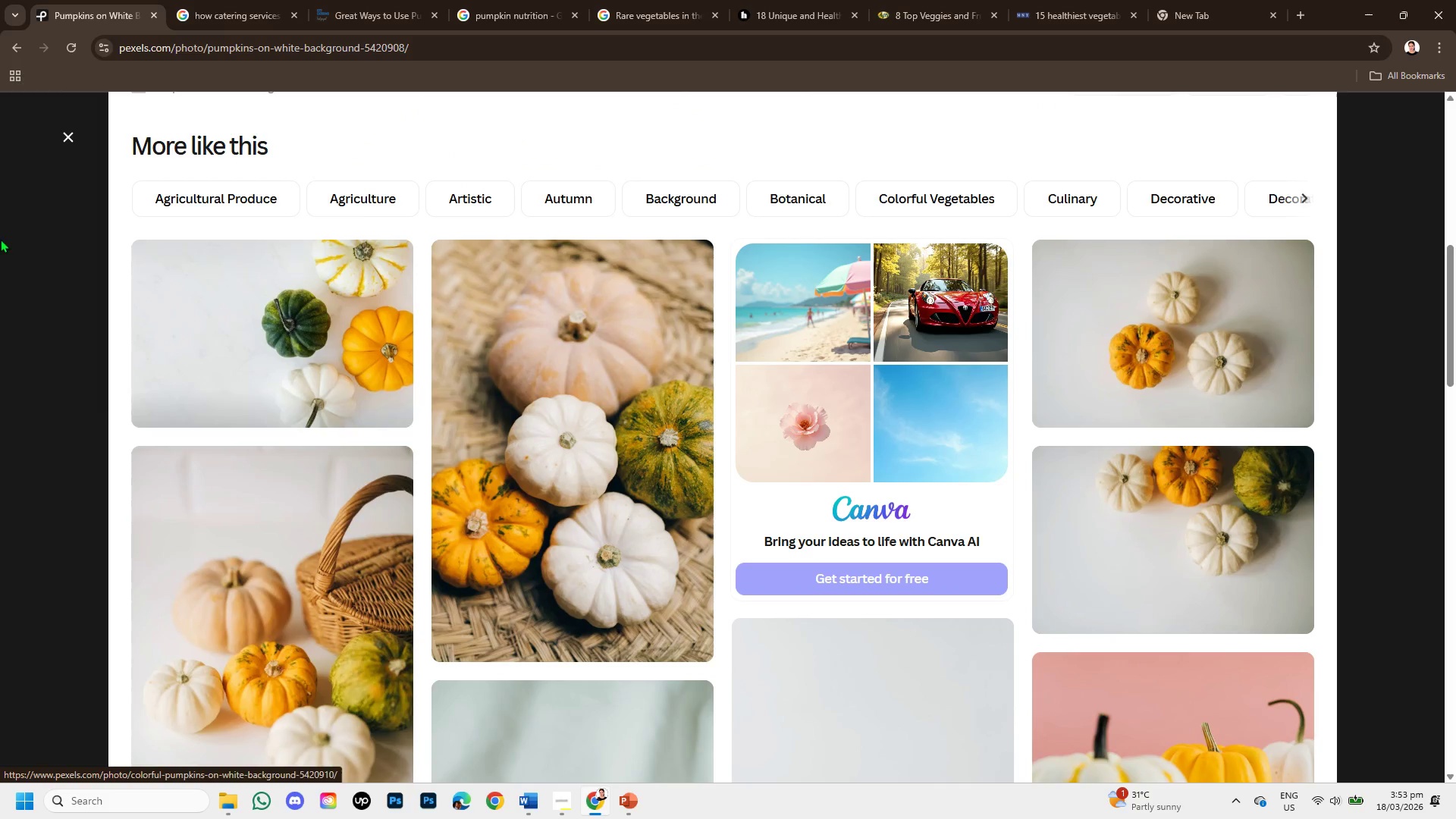 
scroll: coordinate [897, 427], scroll_direction: down, amount: 7.0
 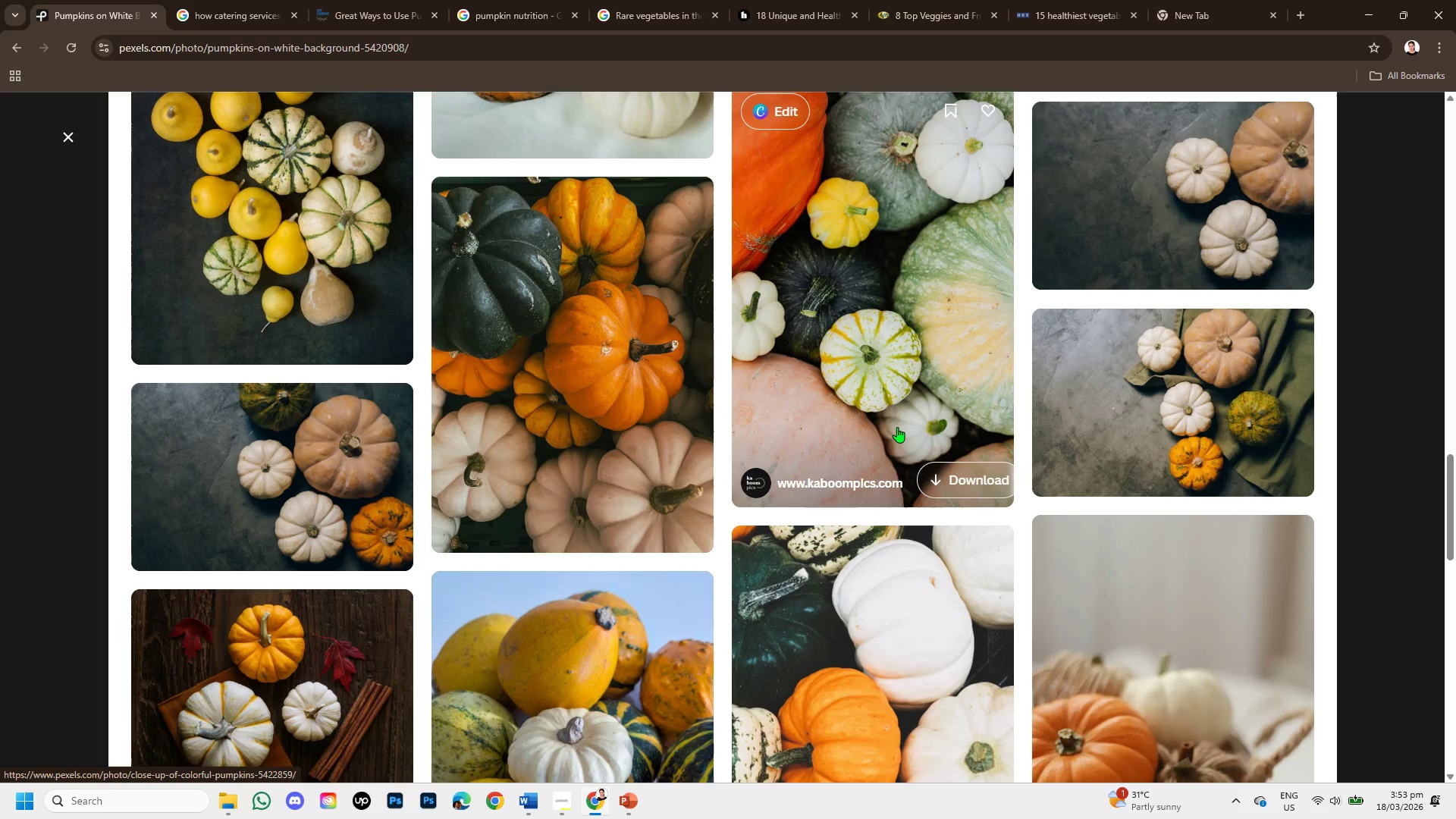 
scroll: coordinate [897, 427], scroll_direction: up, amount: 1.0
 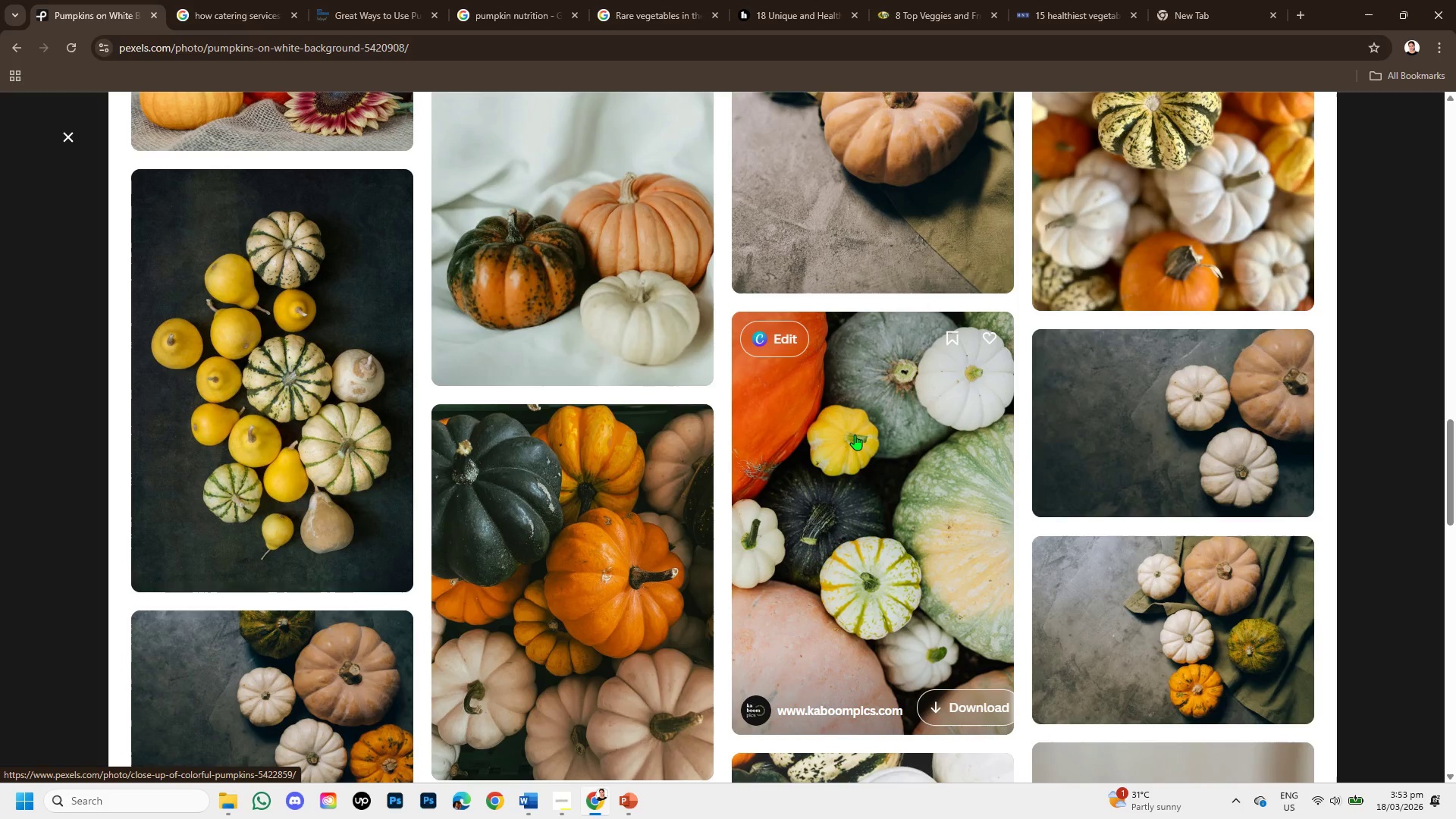 
wait(6.46)
 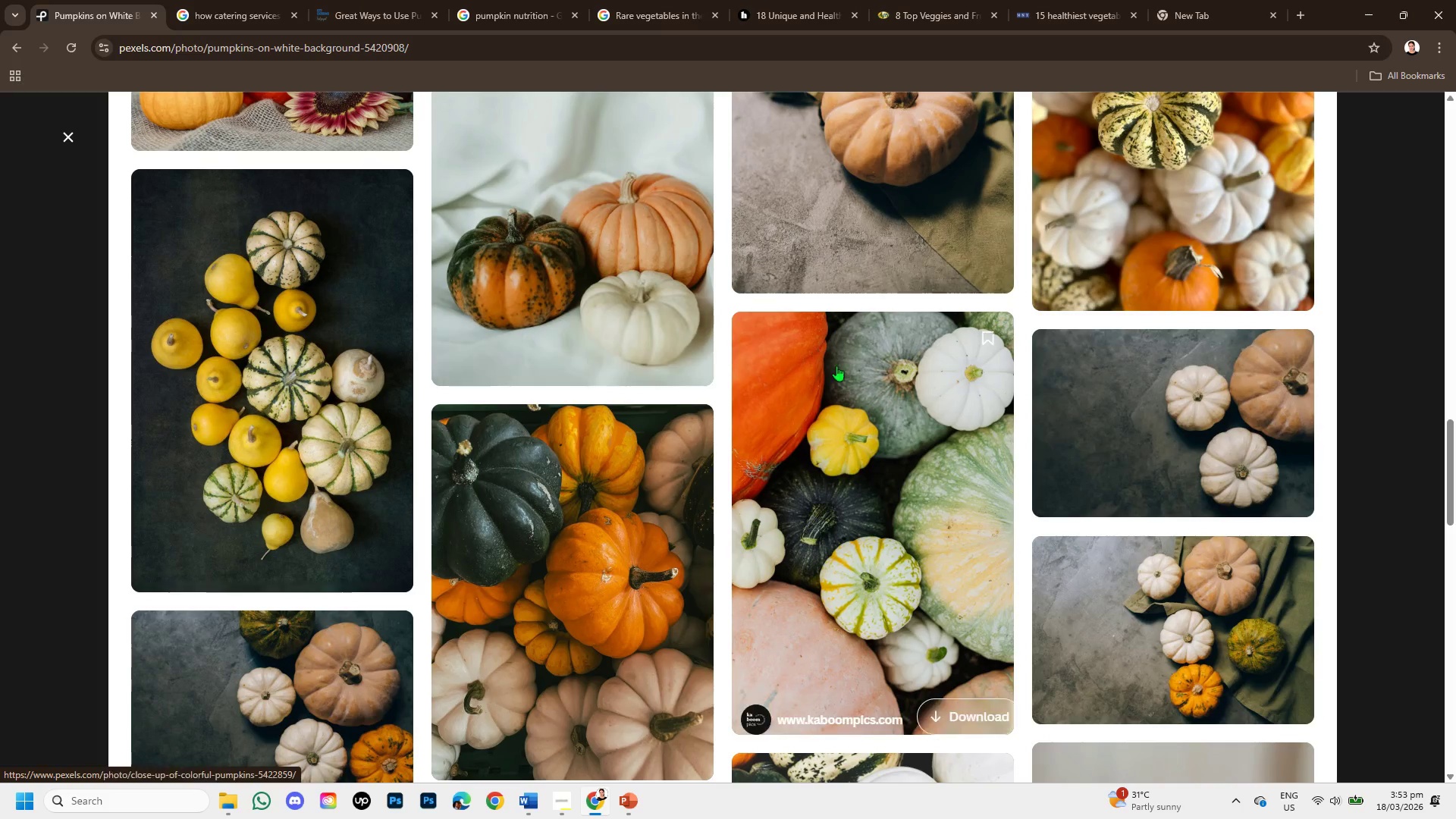 
scroll: coordinate [849, 511], scroll_direction: down, amount: 7.0
 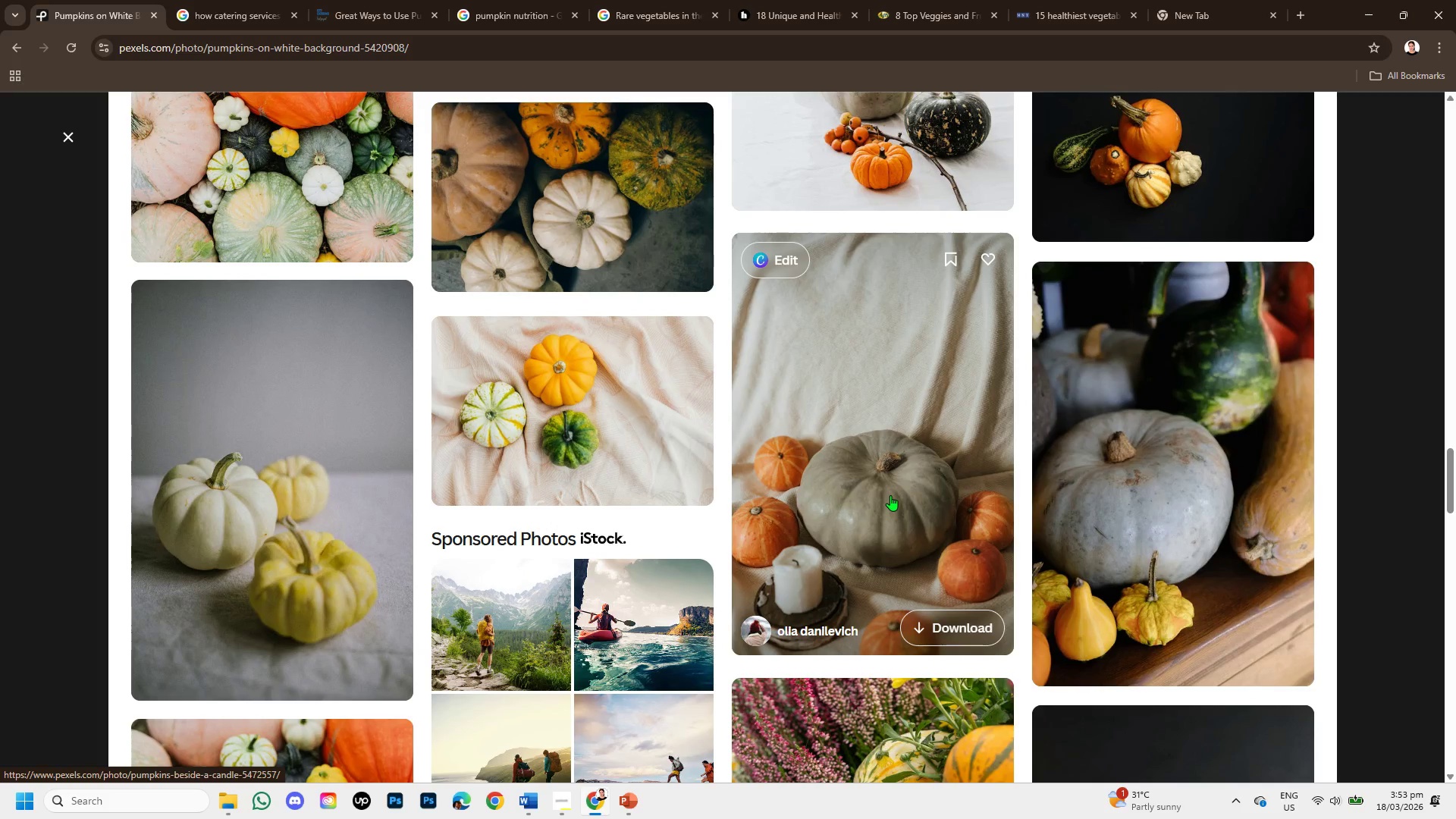 
scroll: coordinate [1157, 468], scroll_direction: down, amount: 6.0
 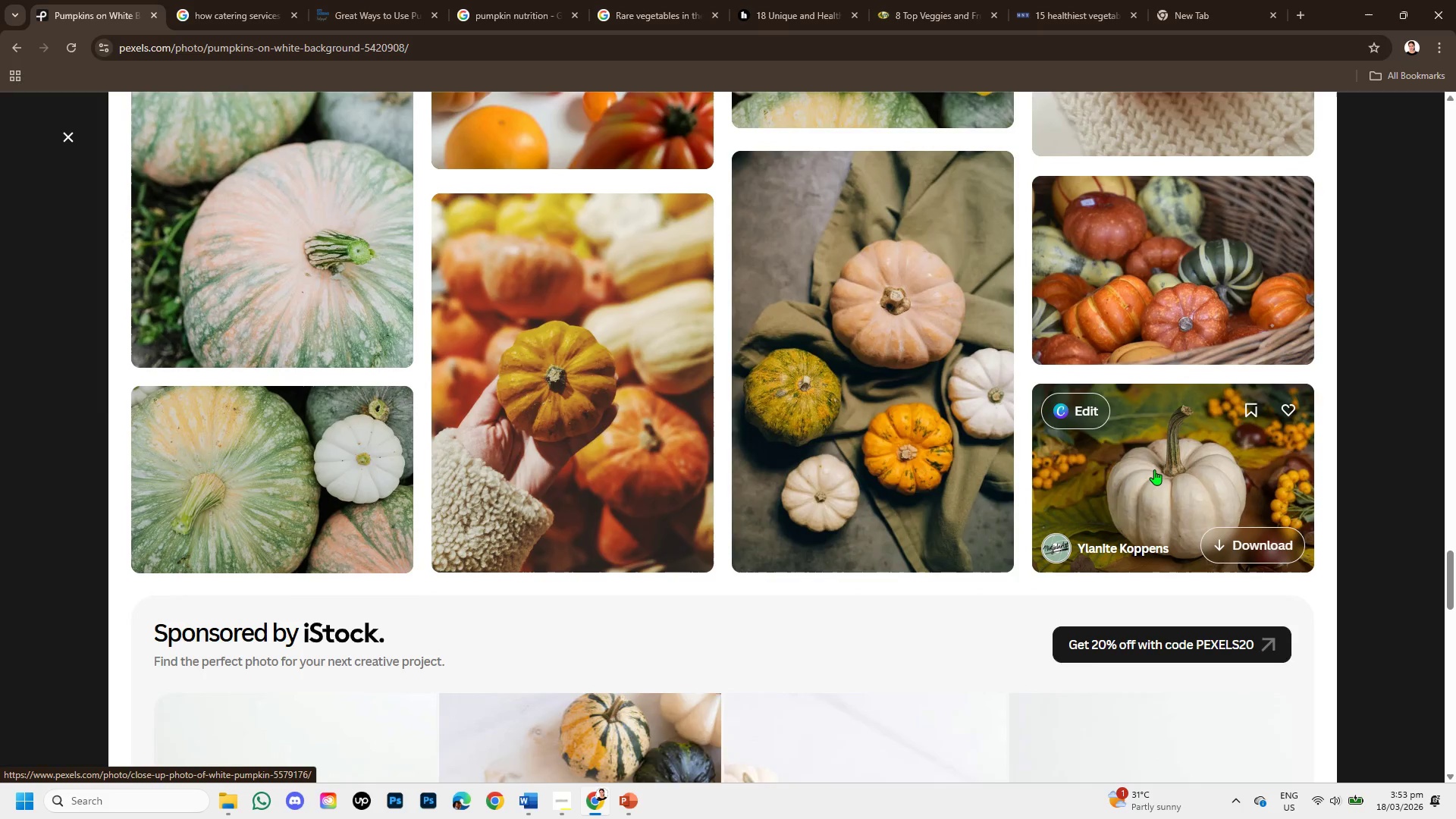 
scroll: coordinate [1154, 469], scroll_direction: up, amount: 1.0
 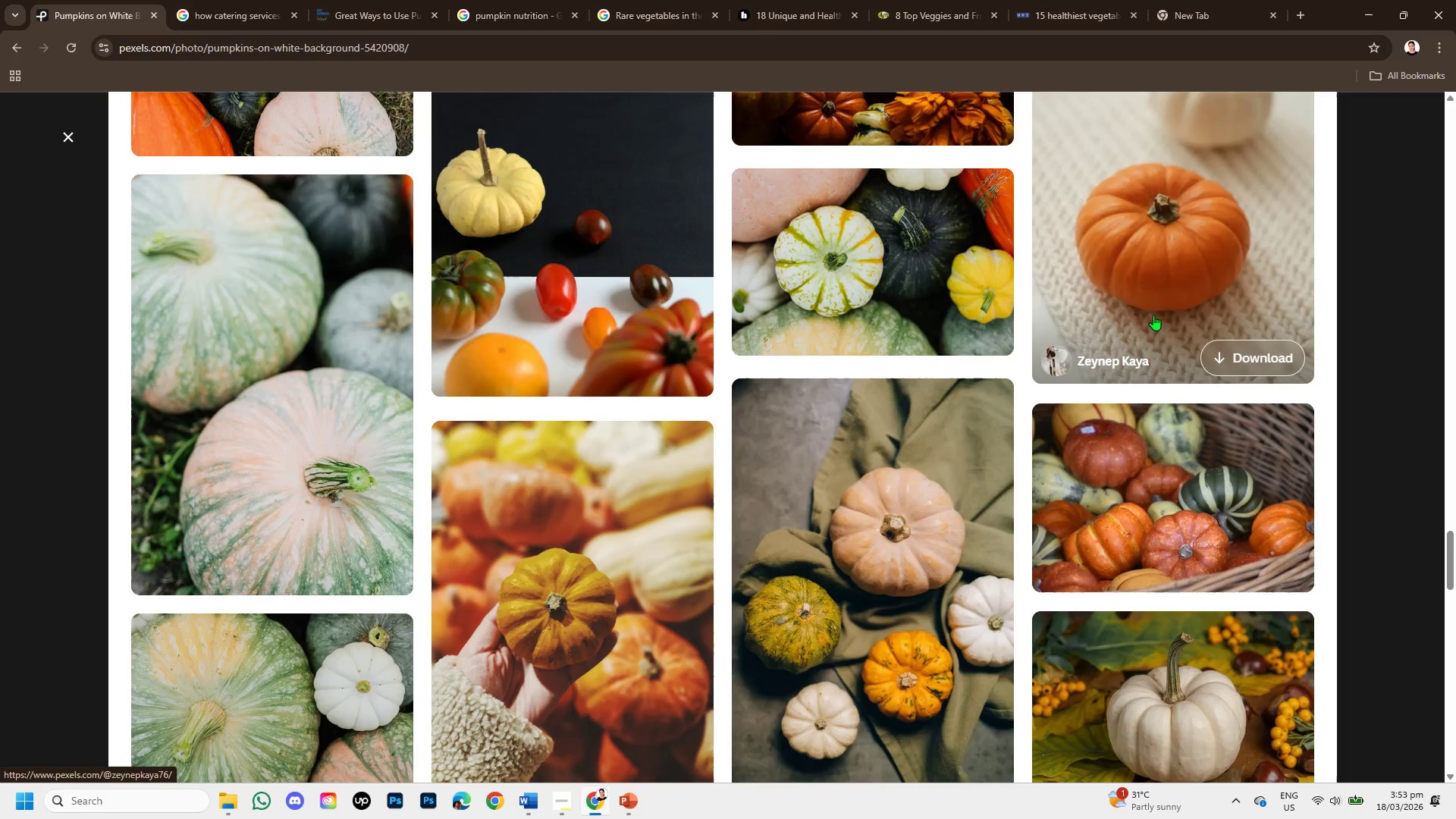 
left_click([1153, 312])
 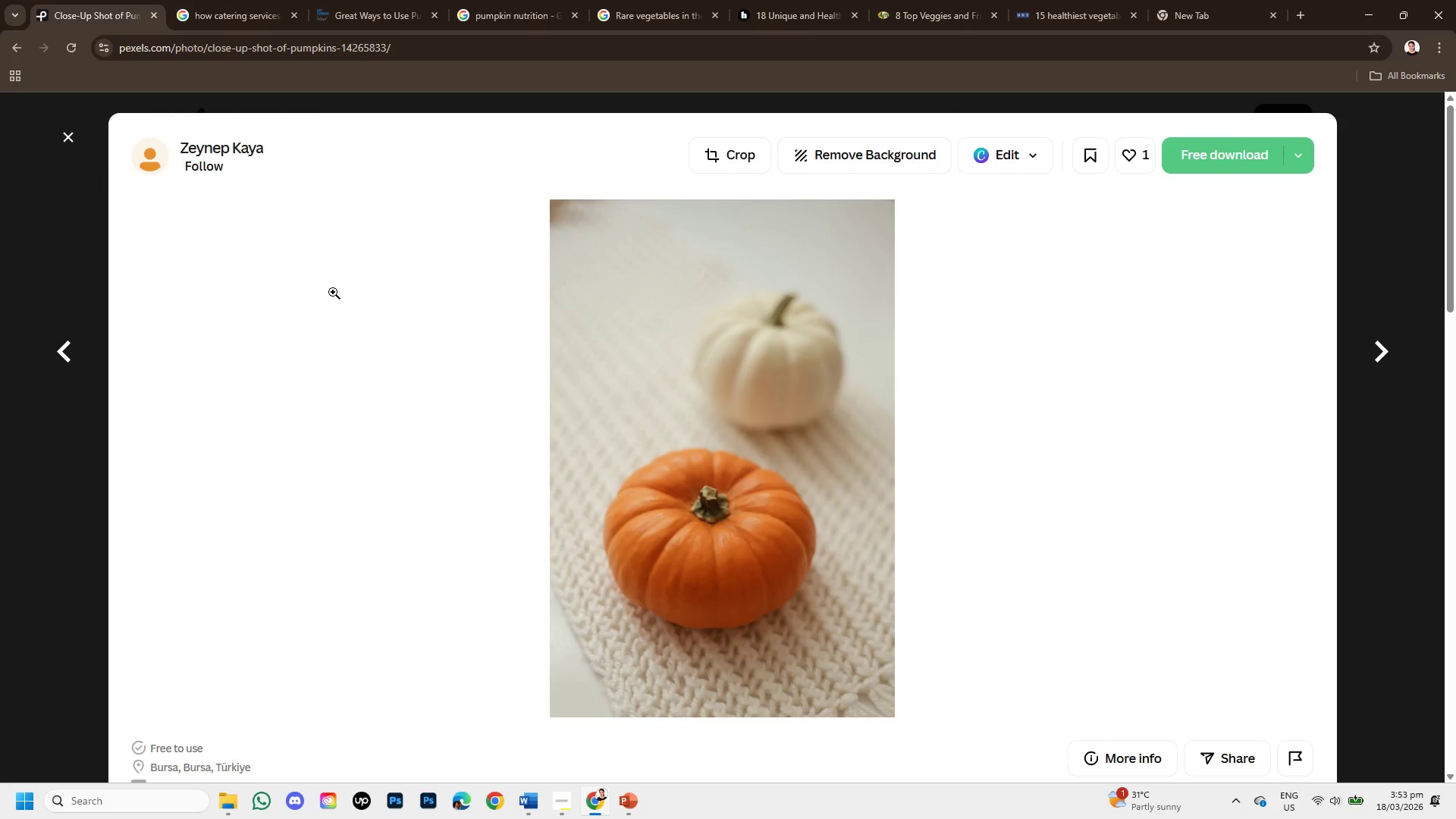 
scroll: coordinate [1225, 400], scroll_direction: down, amount: 7.0
 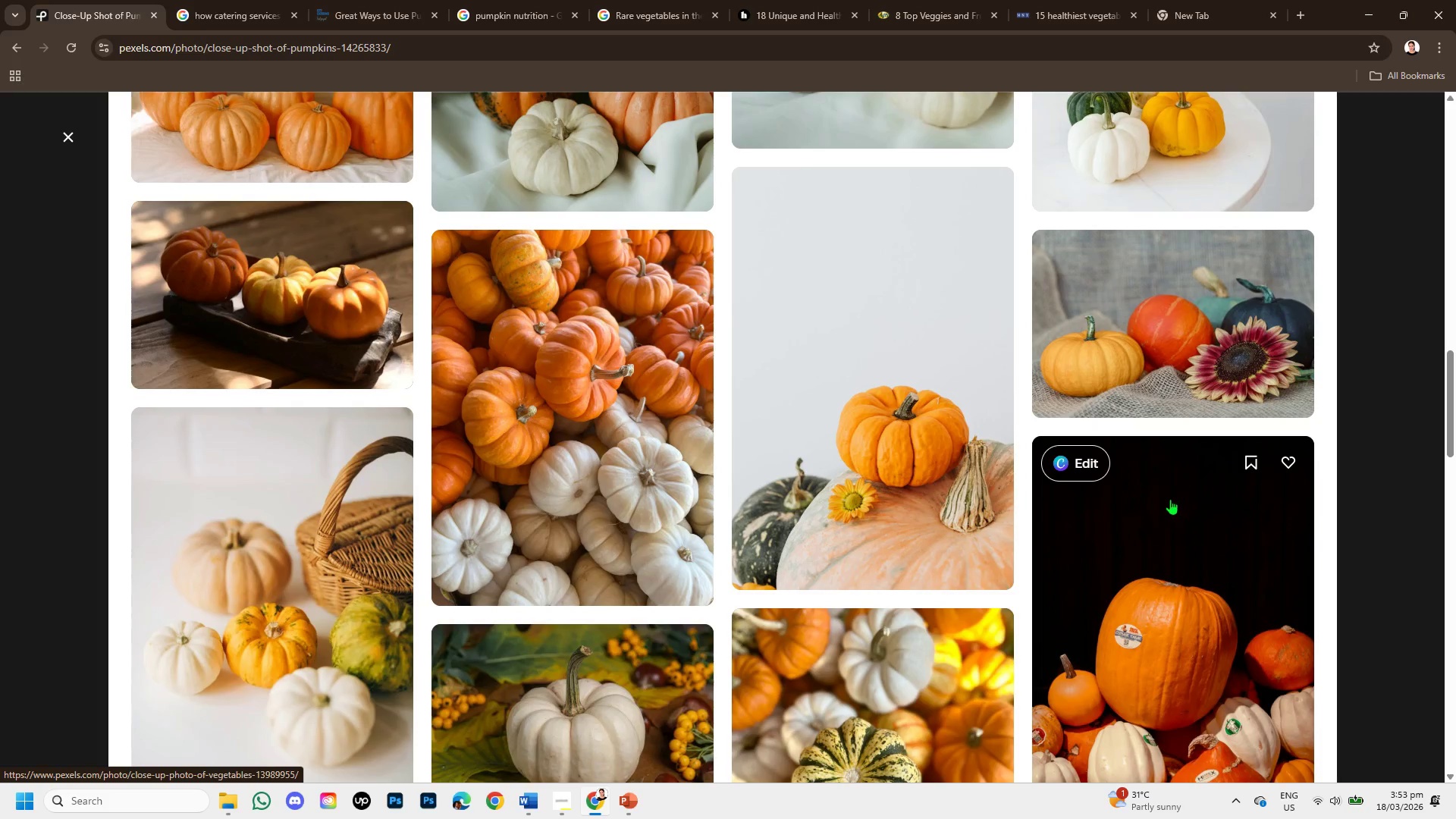 
scroll: coordinate [1170, 499], scroll_direction: up, amount: 3.0
 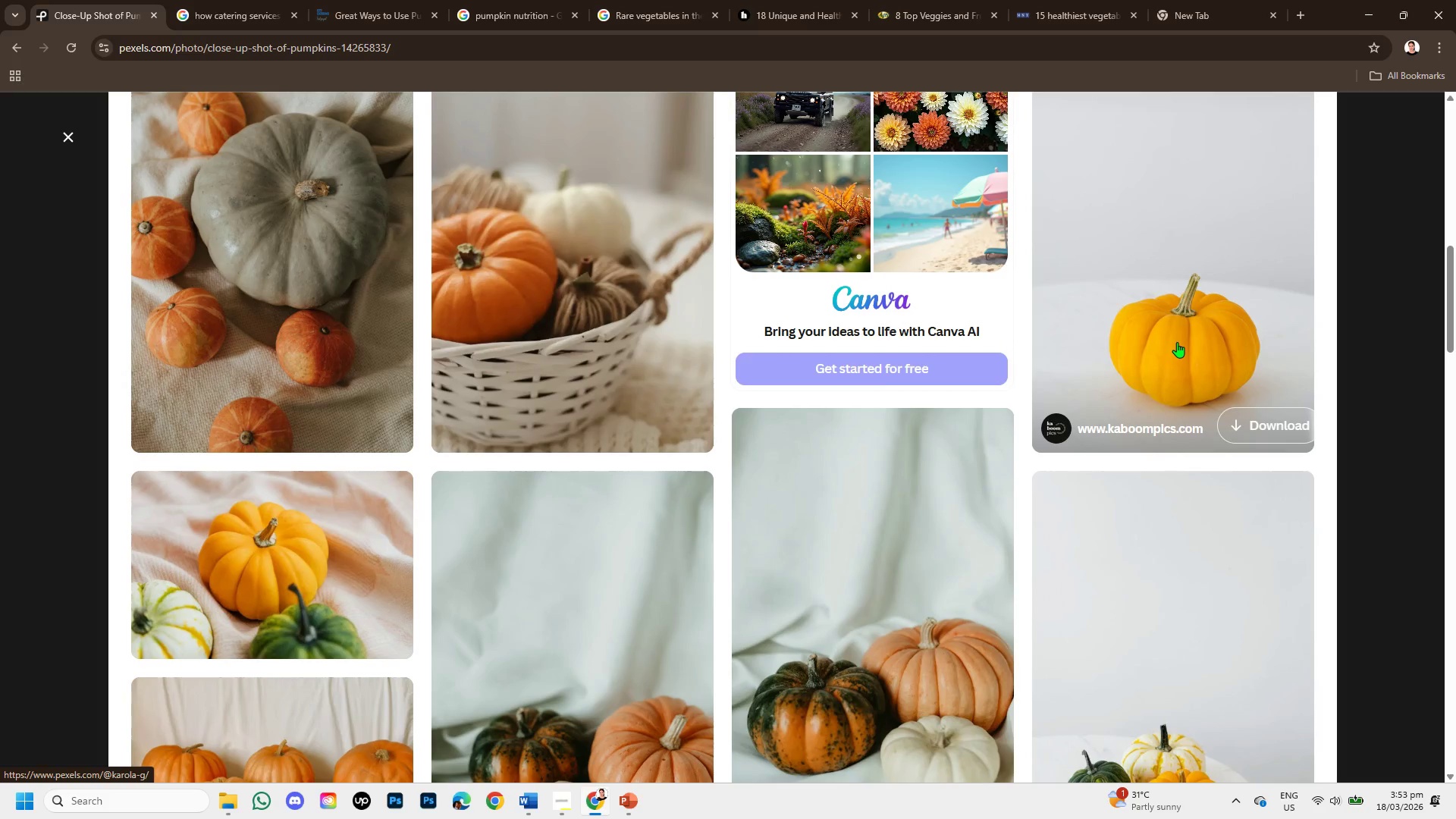 
left_click([1177, 342])
 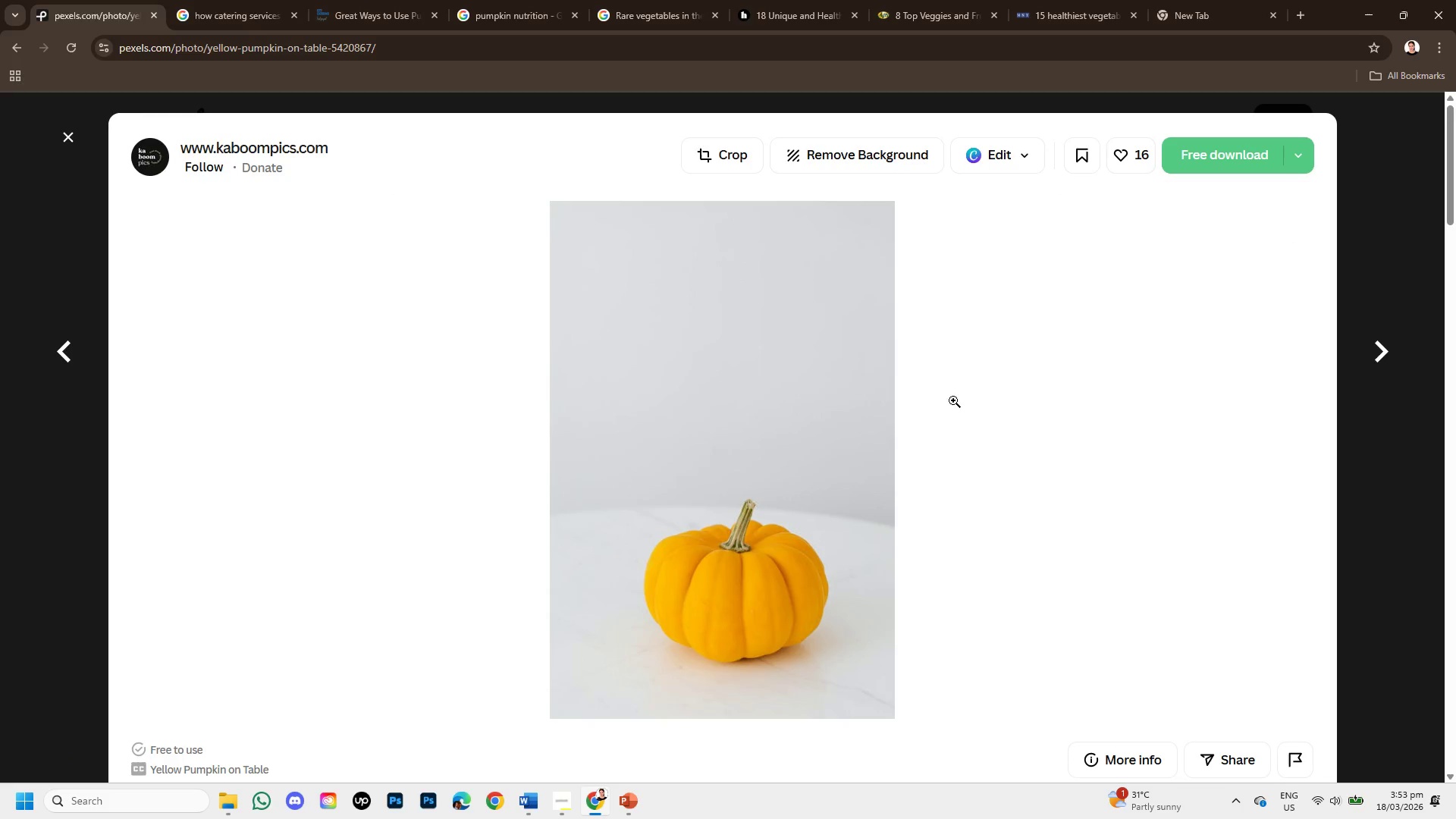 
scroll: coordinate [1192, 343], scroll_direction: down, amount: 7.0
 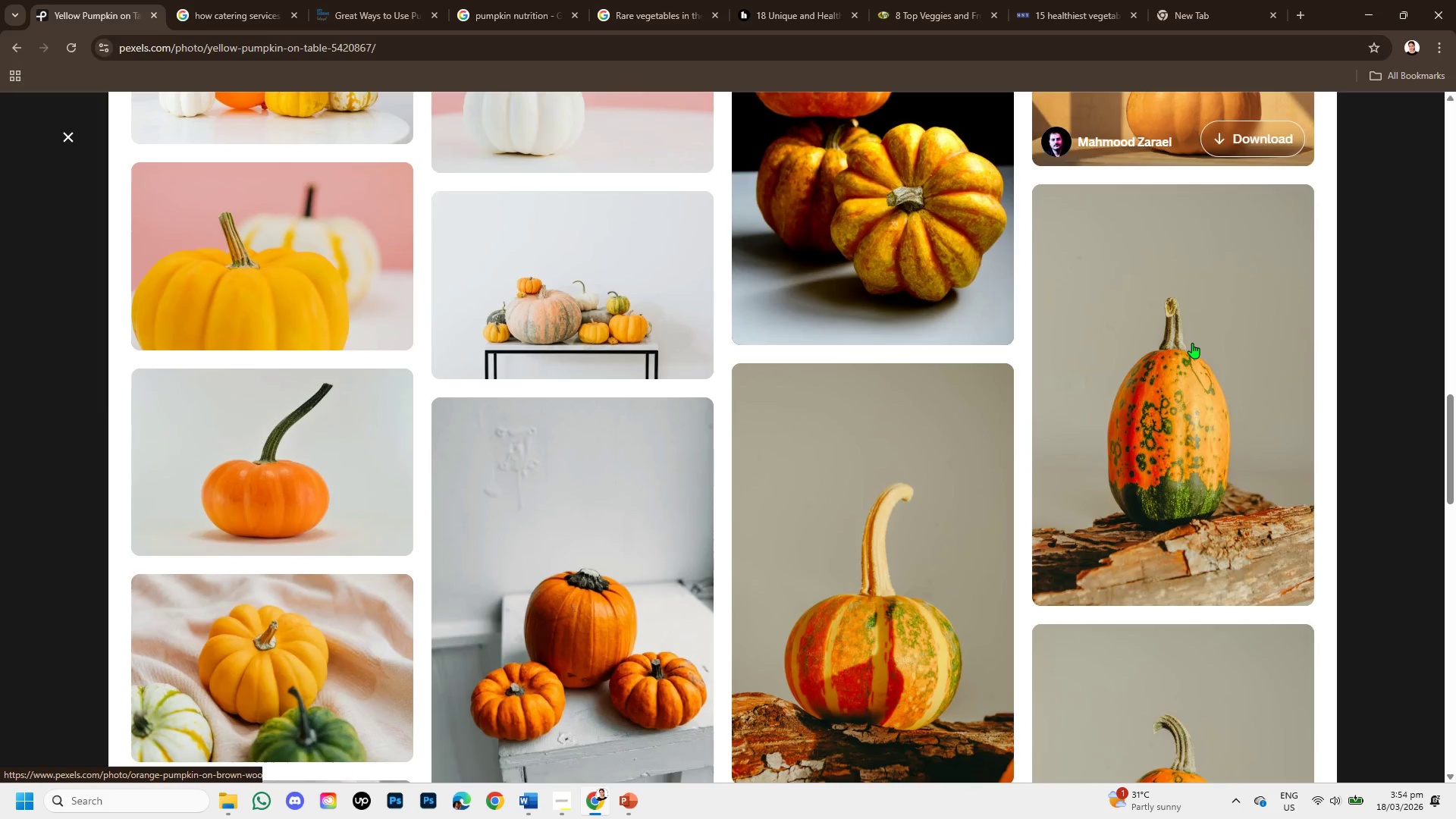 
scroll: coordinate [1192, 343], scroll_direction: up, amount: 1.0
 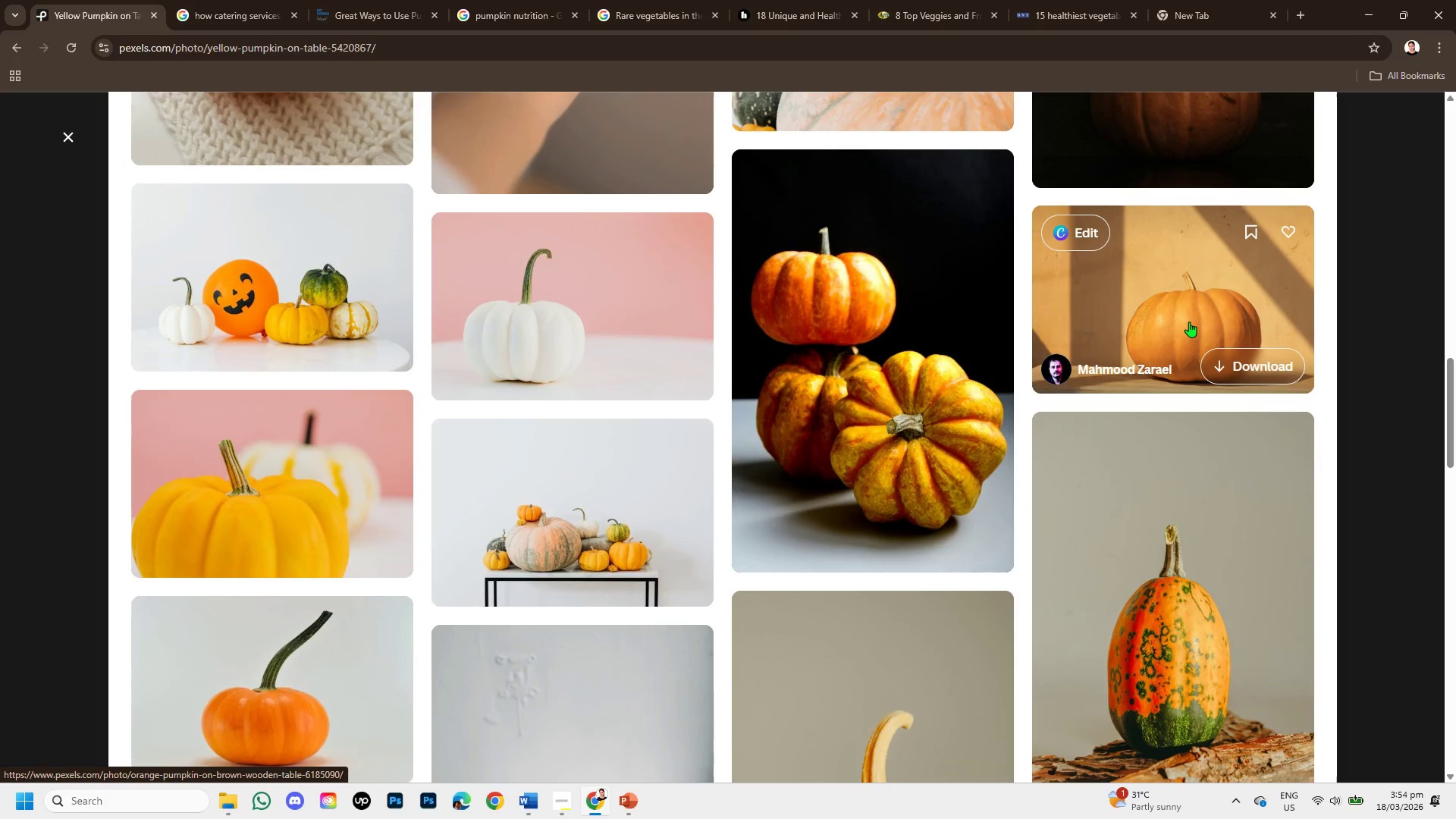 
left_click([1189, 314])
 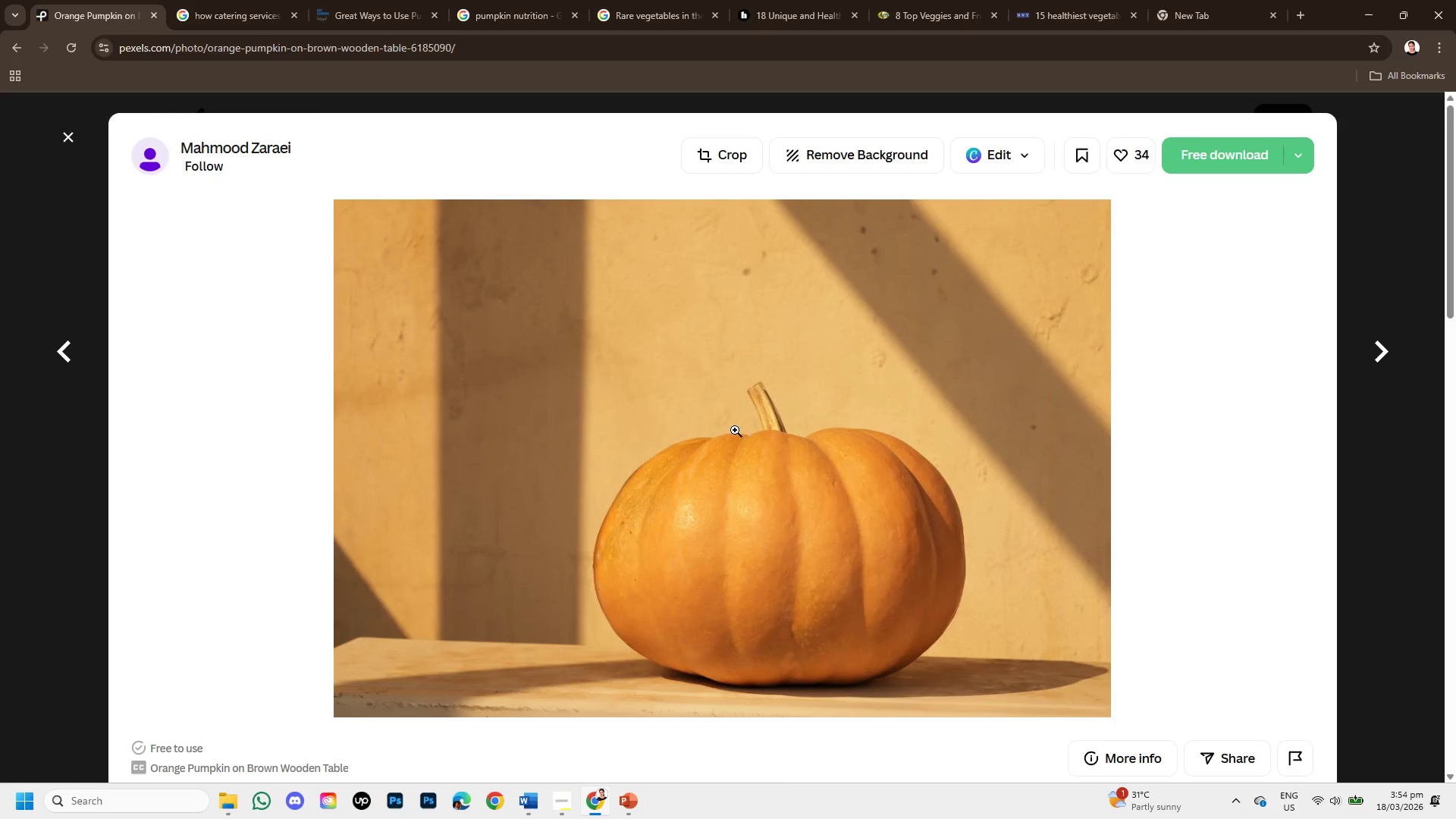 
right_click([651, 423])
 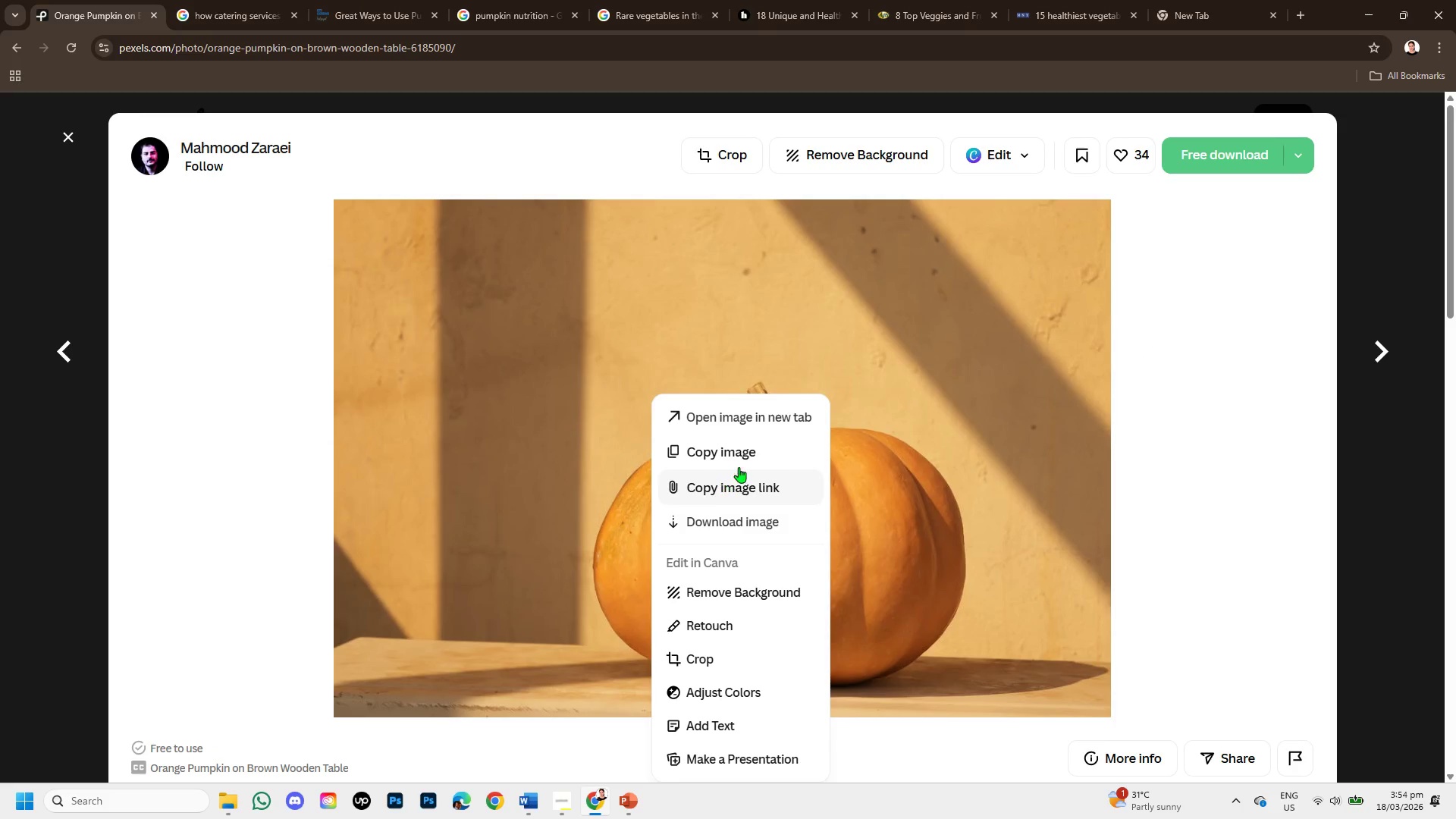 
left_click([742, 457])
 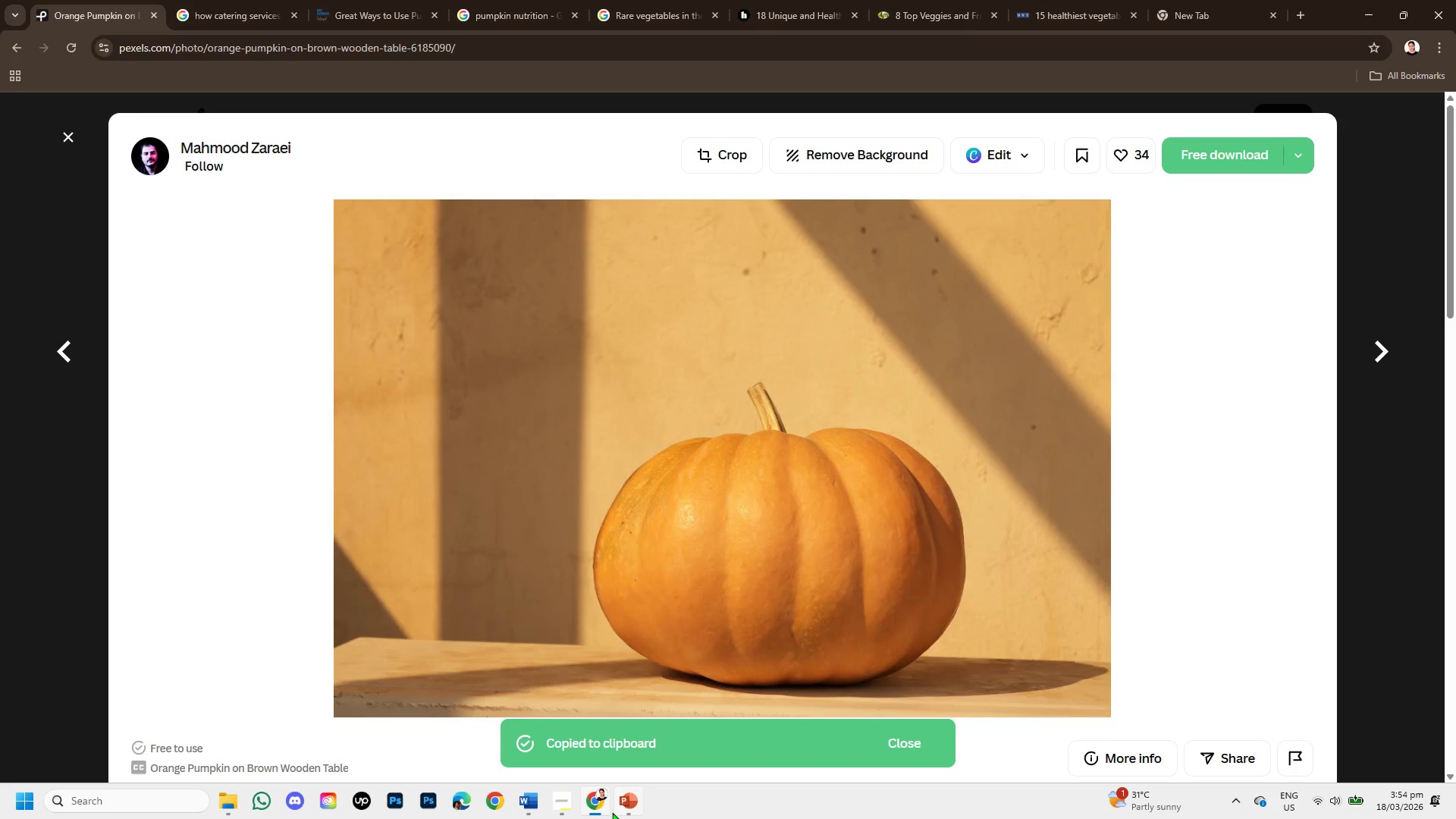 
left_click([623, 811])
 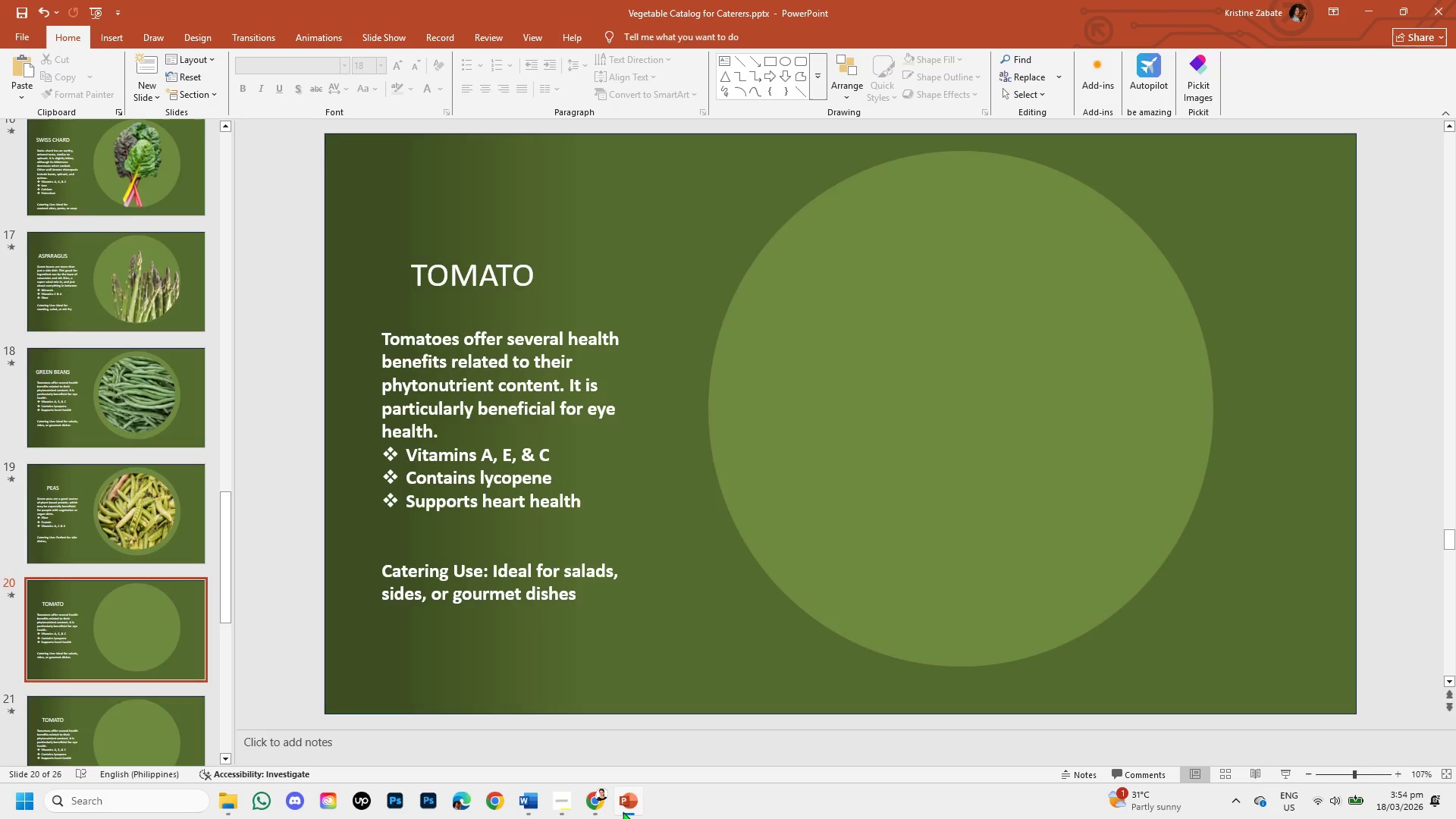 
key(Control+V)
 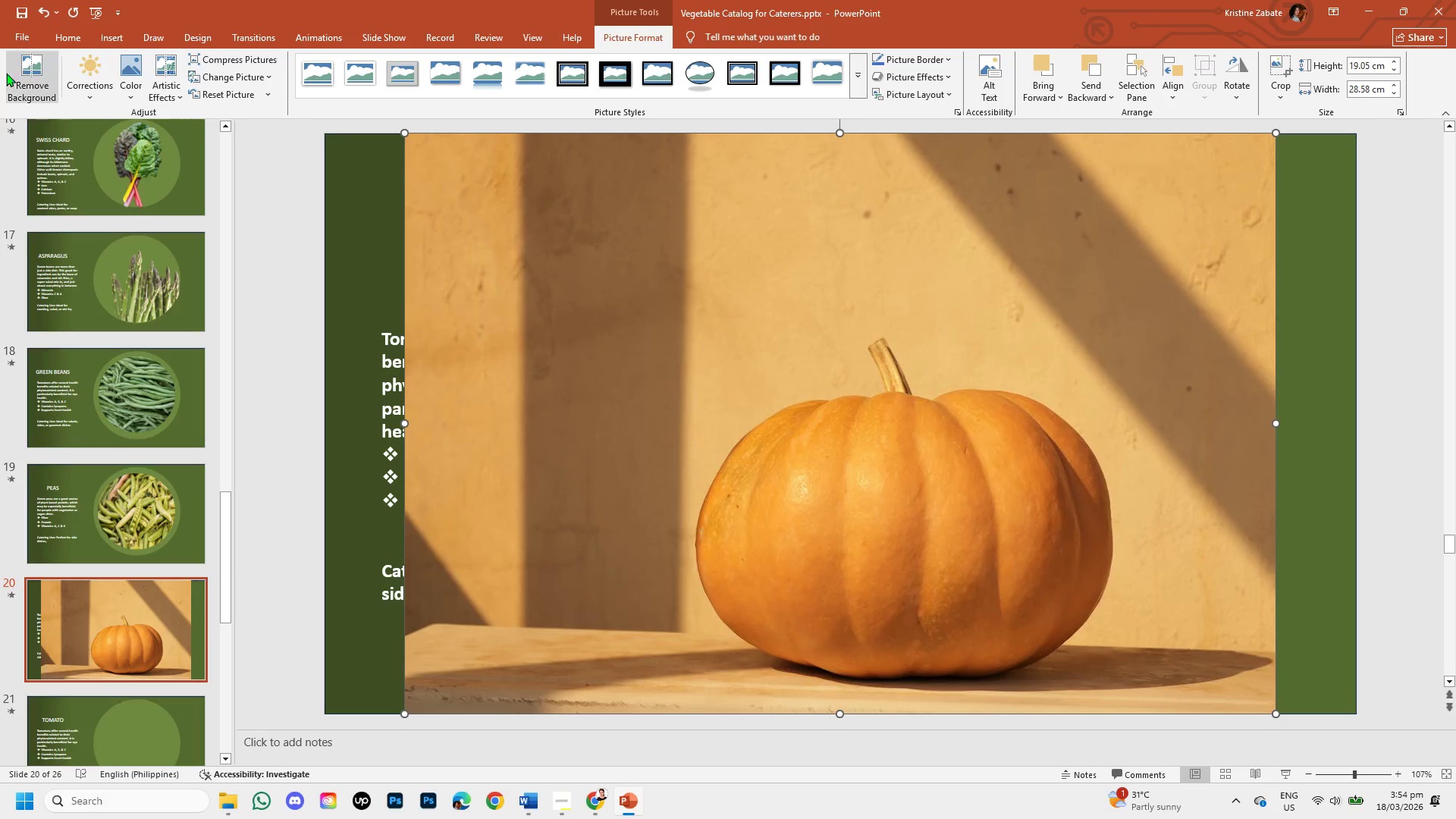 
left_click([26, 90])
 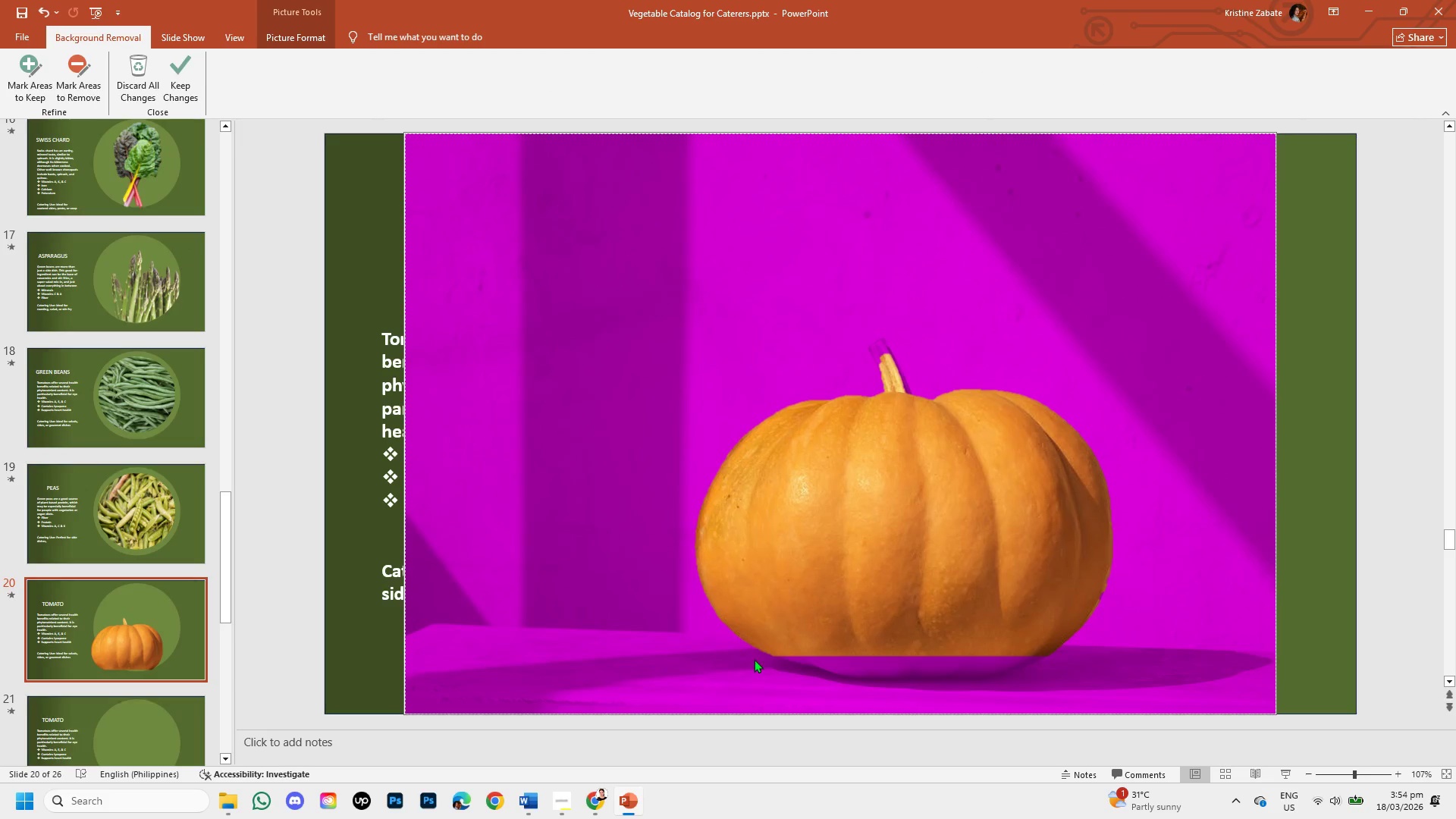 
wait(5.74)
 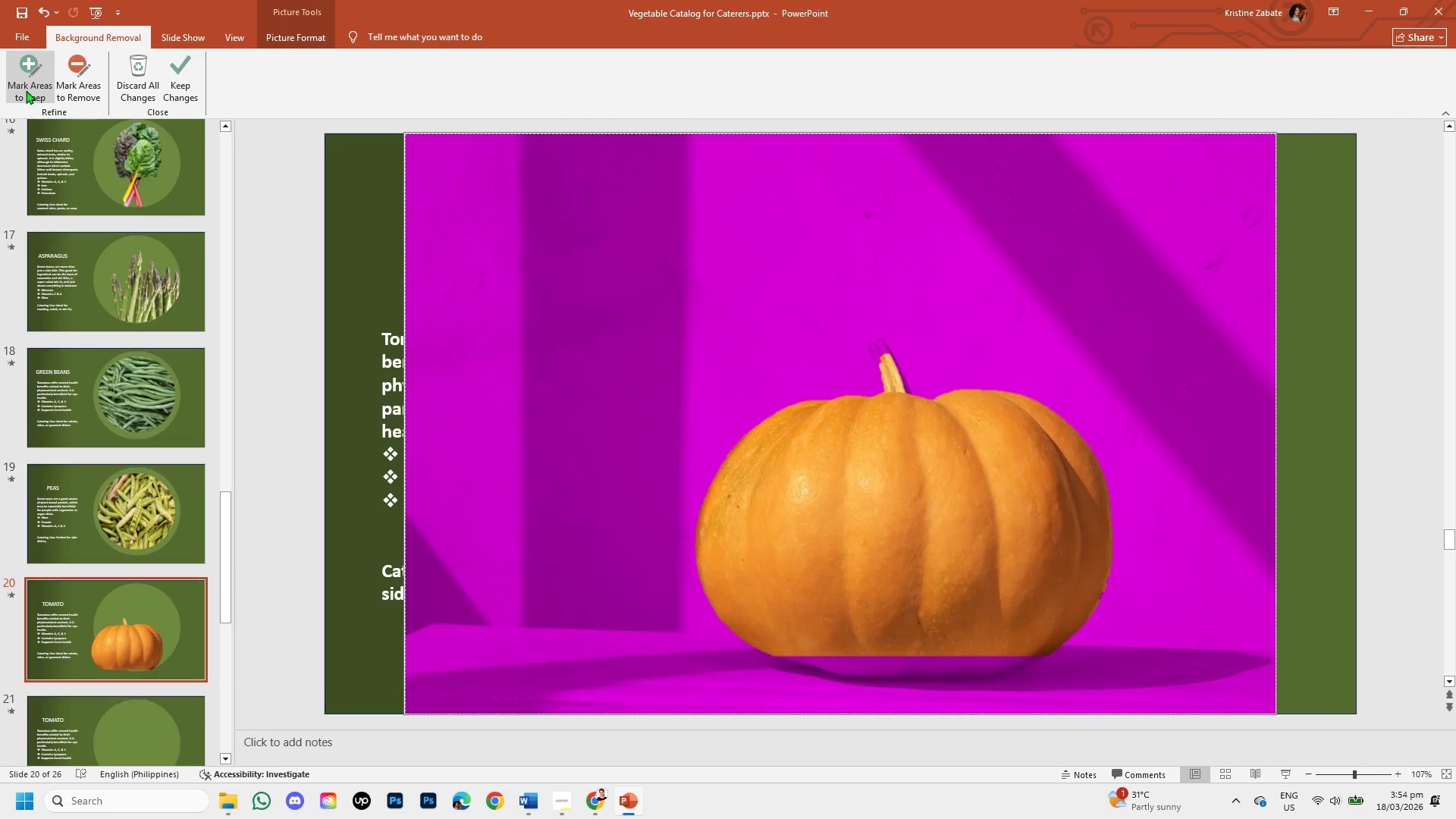 
left_click_drag(start_coordinate=[774, 654], to_coordinate=[802, 671])
 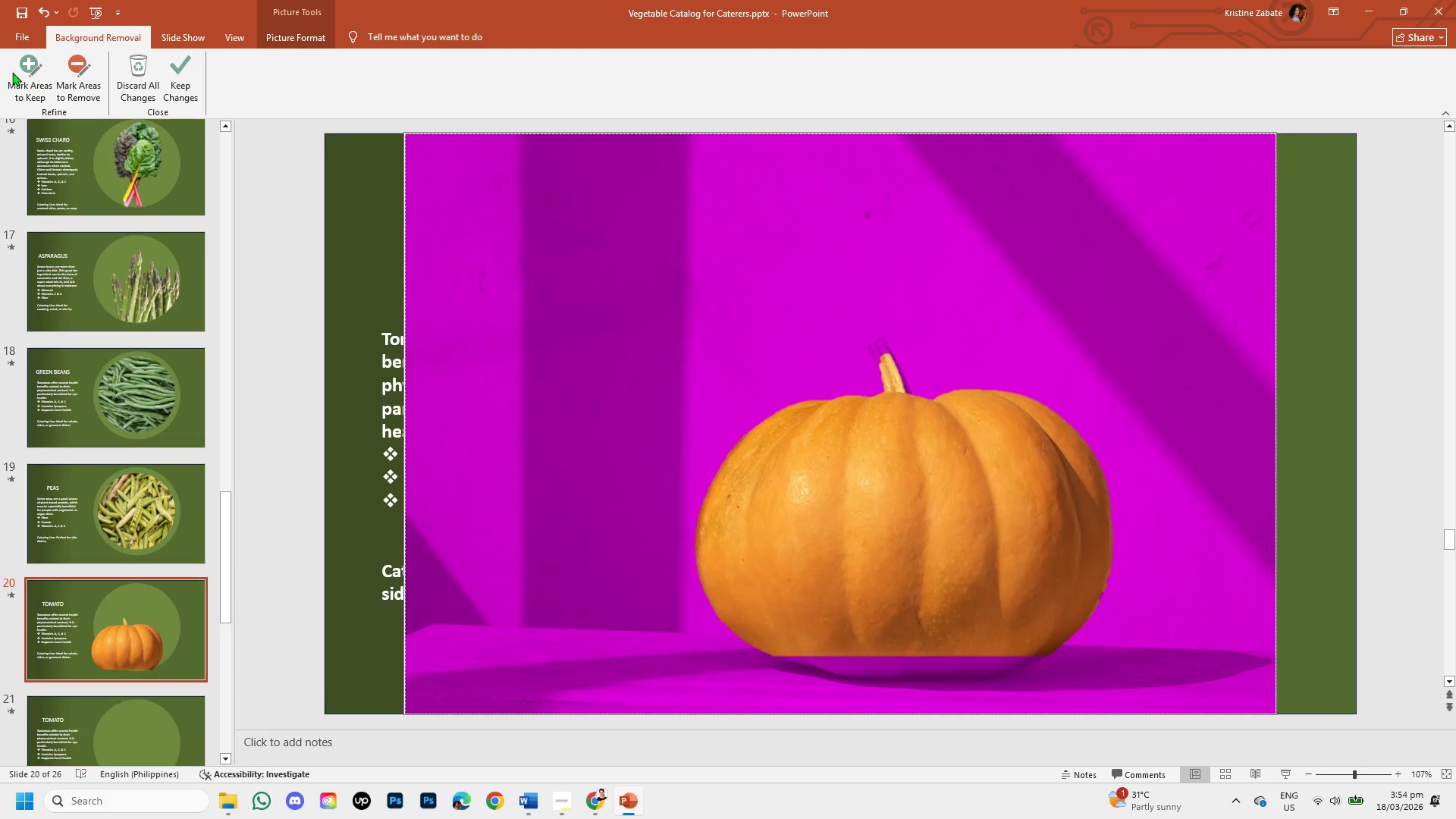 
left_click([34, 83])
 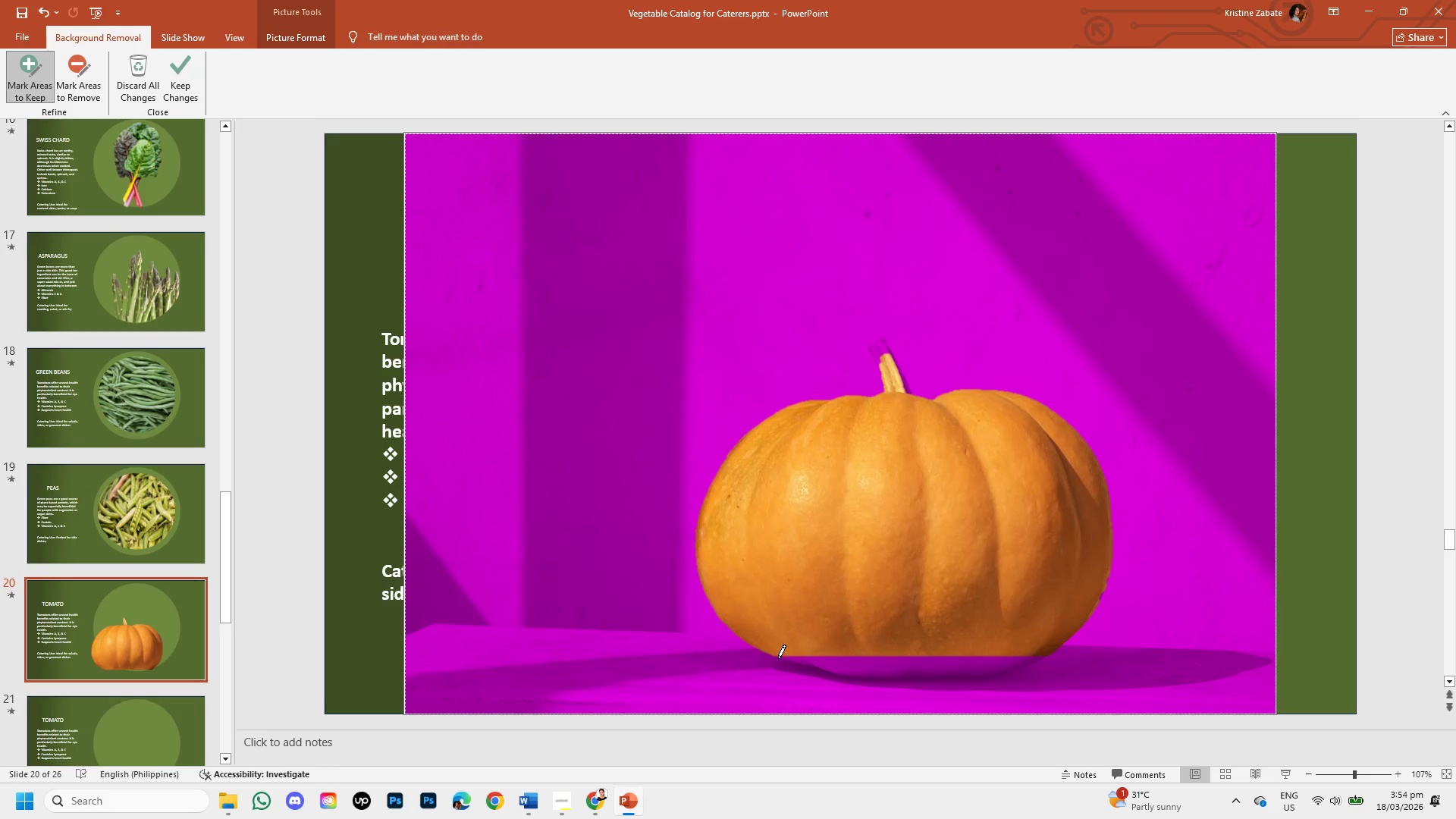 
left_click_drag(start_coordinate=[775, 656], to_coordinate=[1031, 660])
 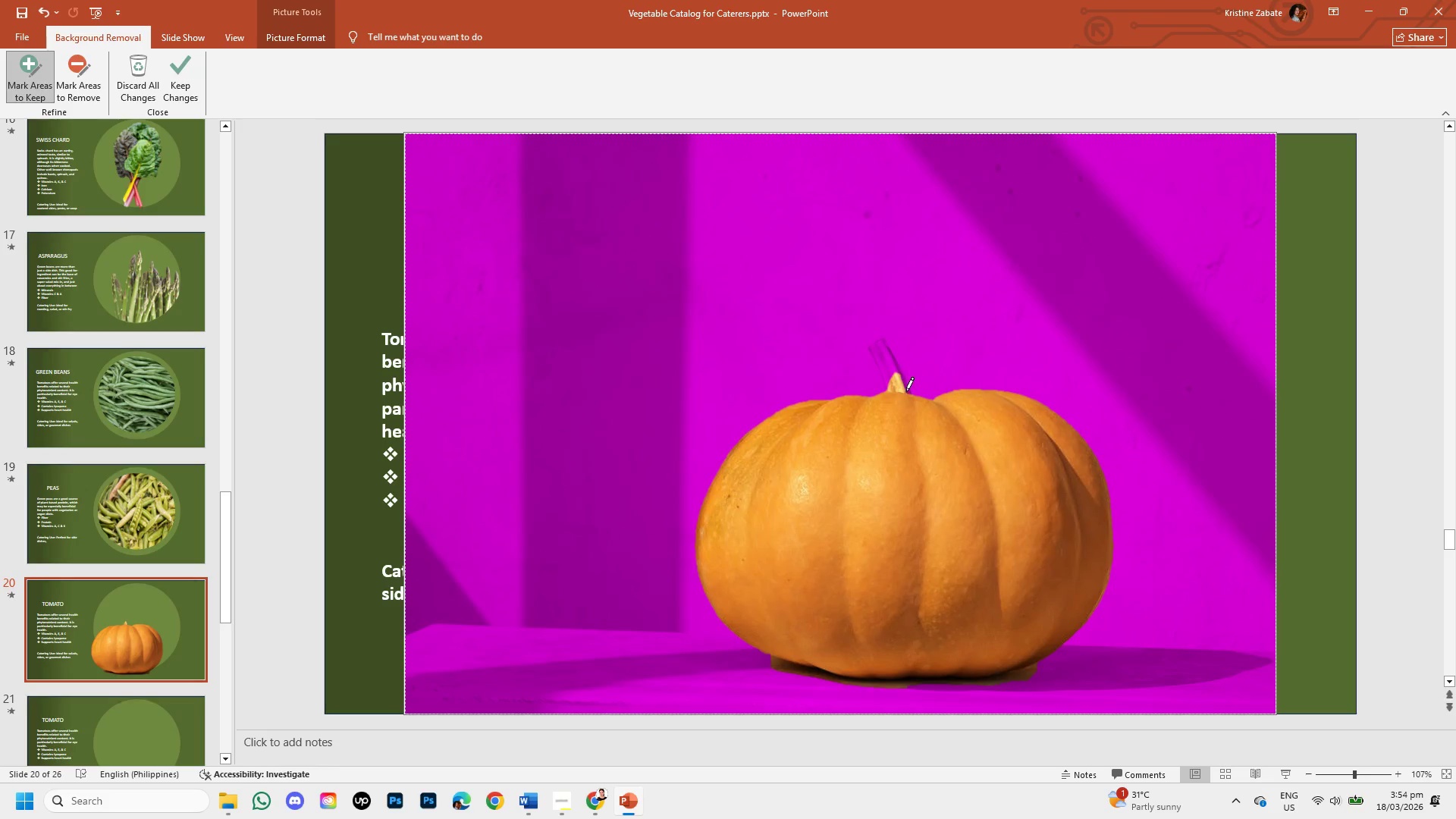 
left_click_drag(start_coordinate=[910, 399], to_coordinate=[876, 400])
 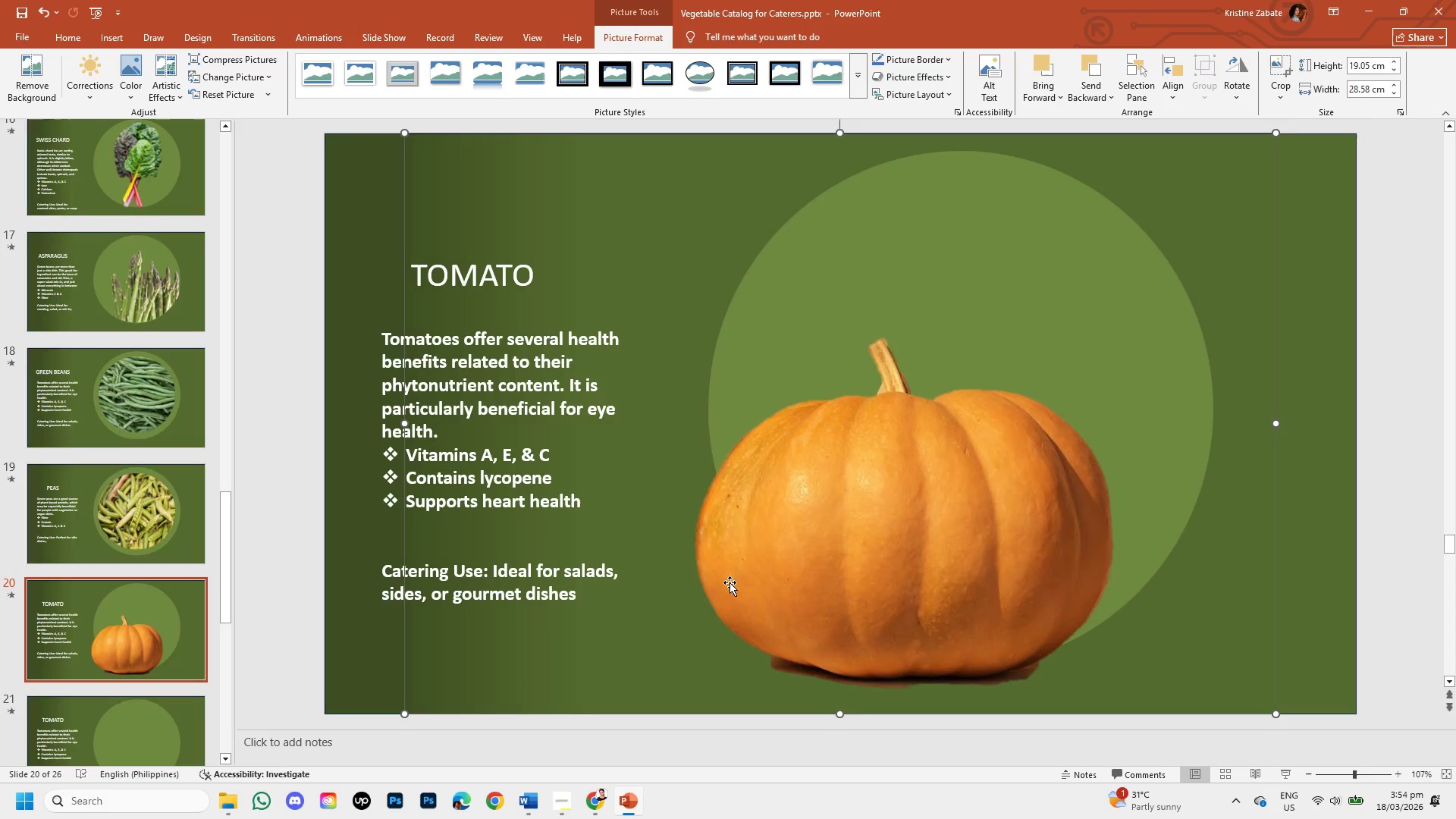 
left_click([836, 538])
 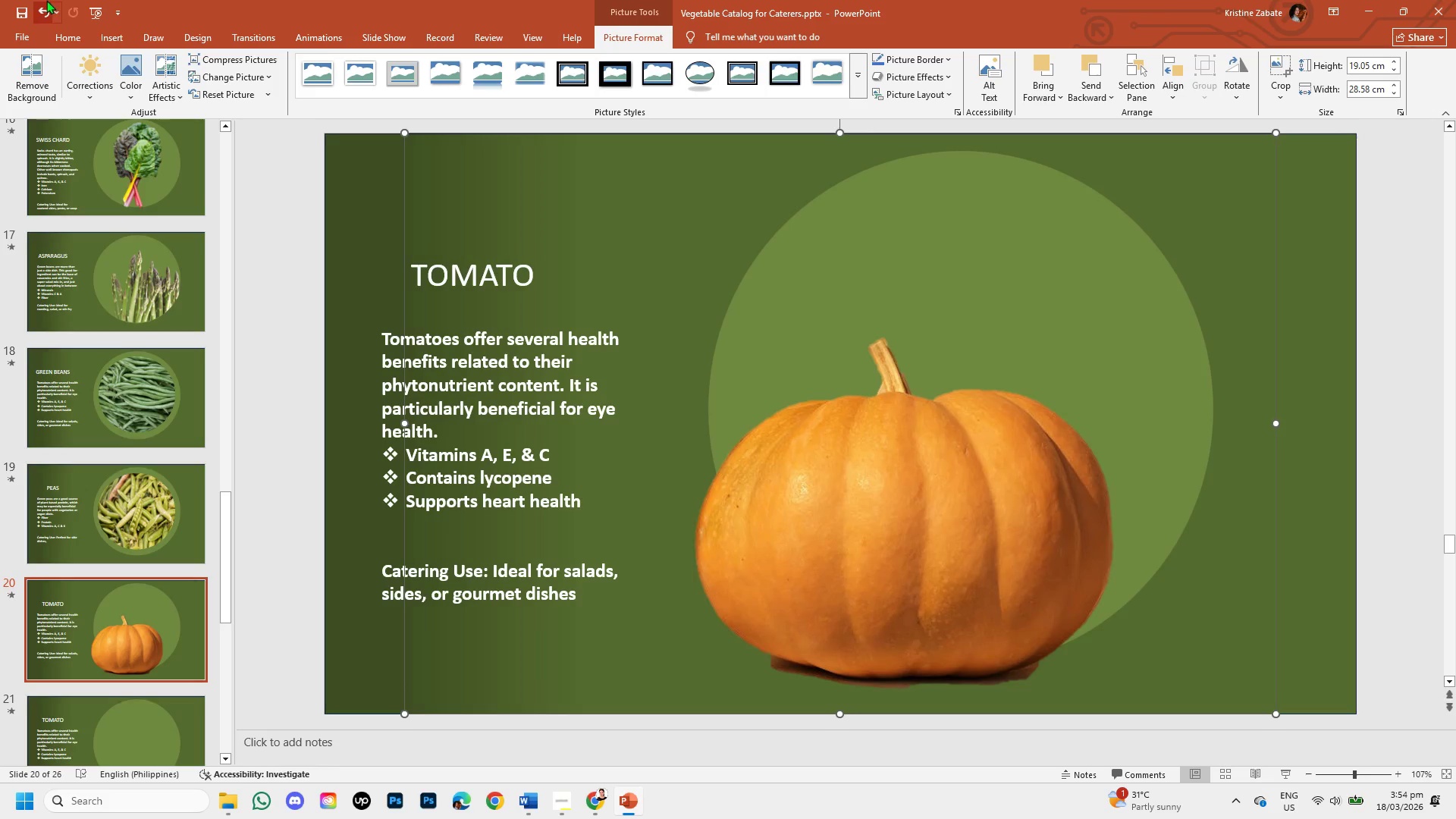 
left_click([35, 78])
 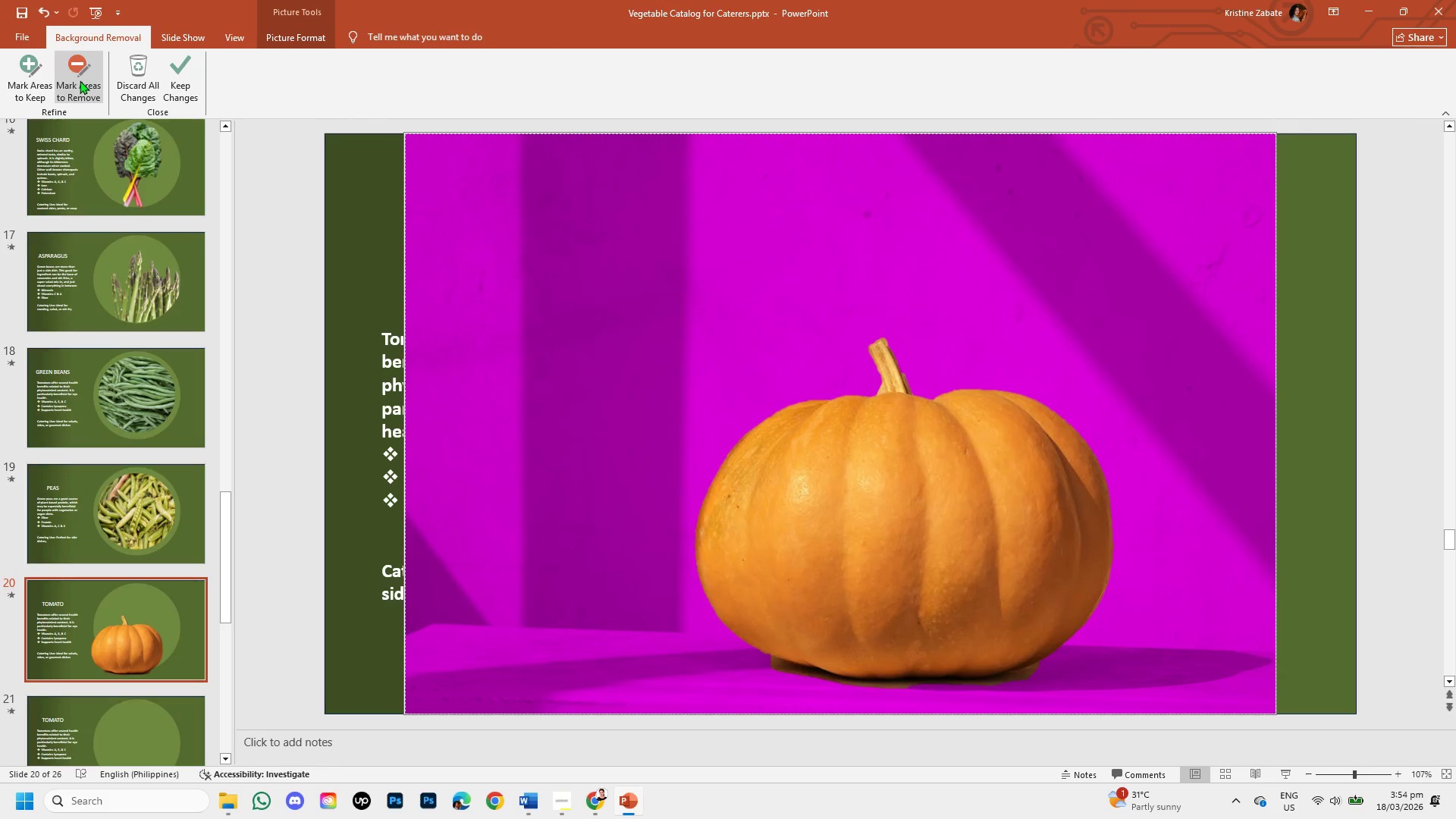 
left_click([80, 80])
 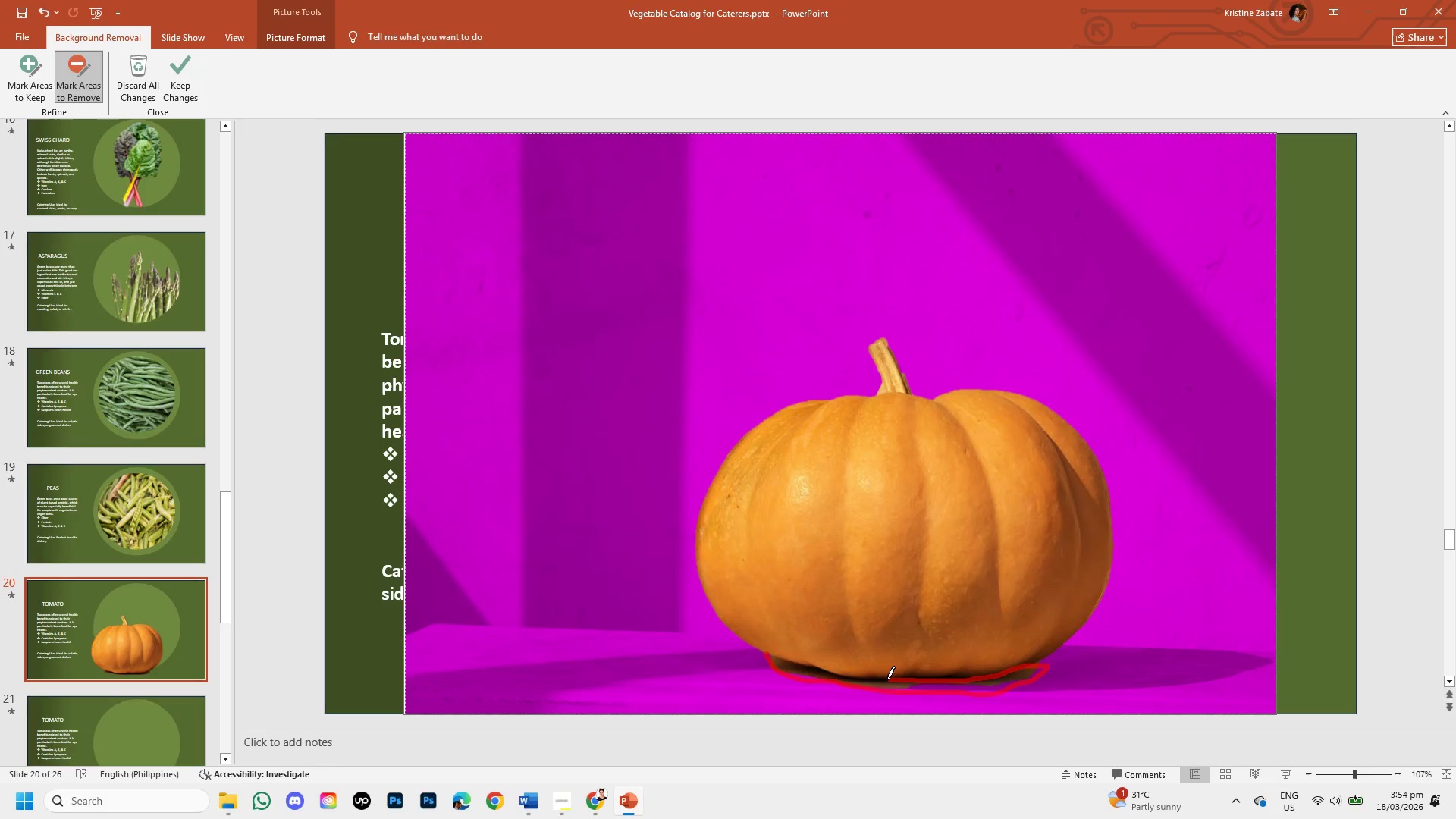 
wait(13.56)
 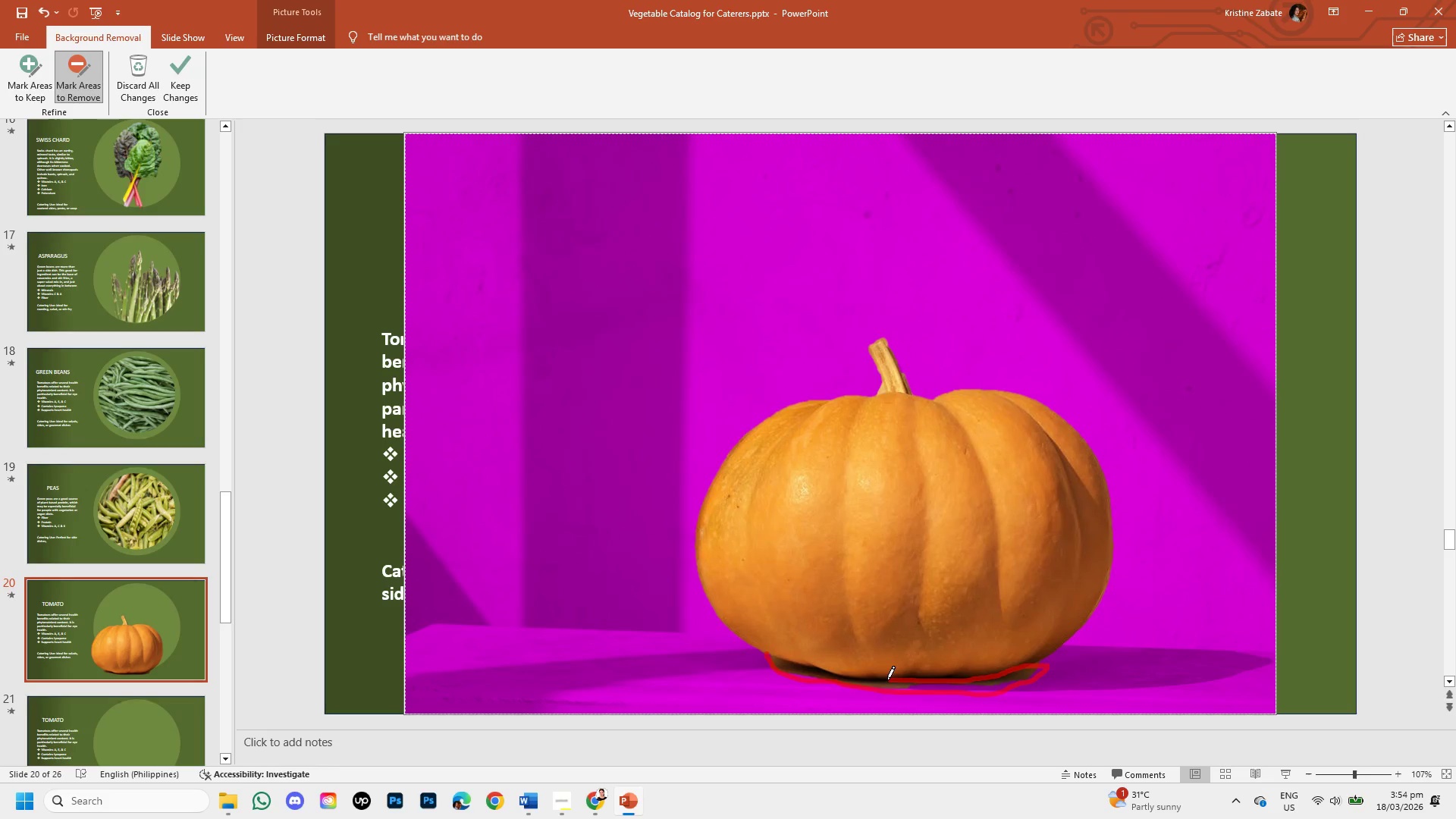 
left_click([32, 80])
 